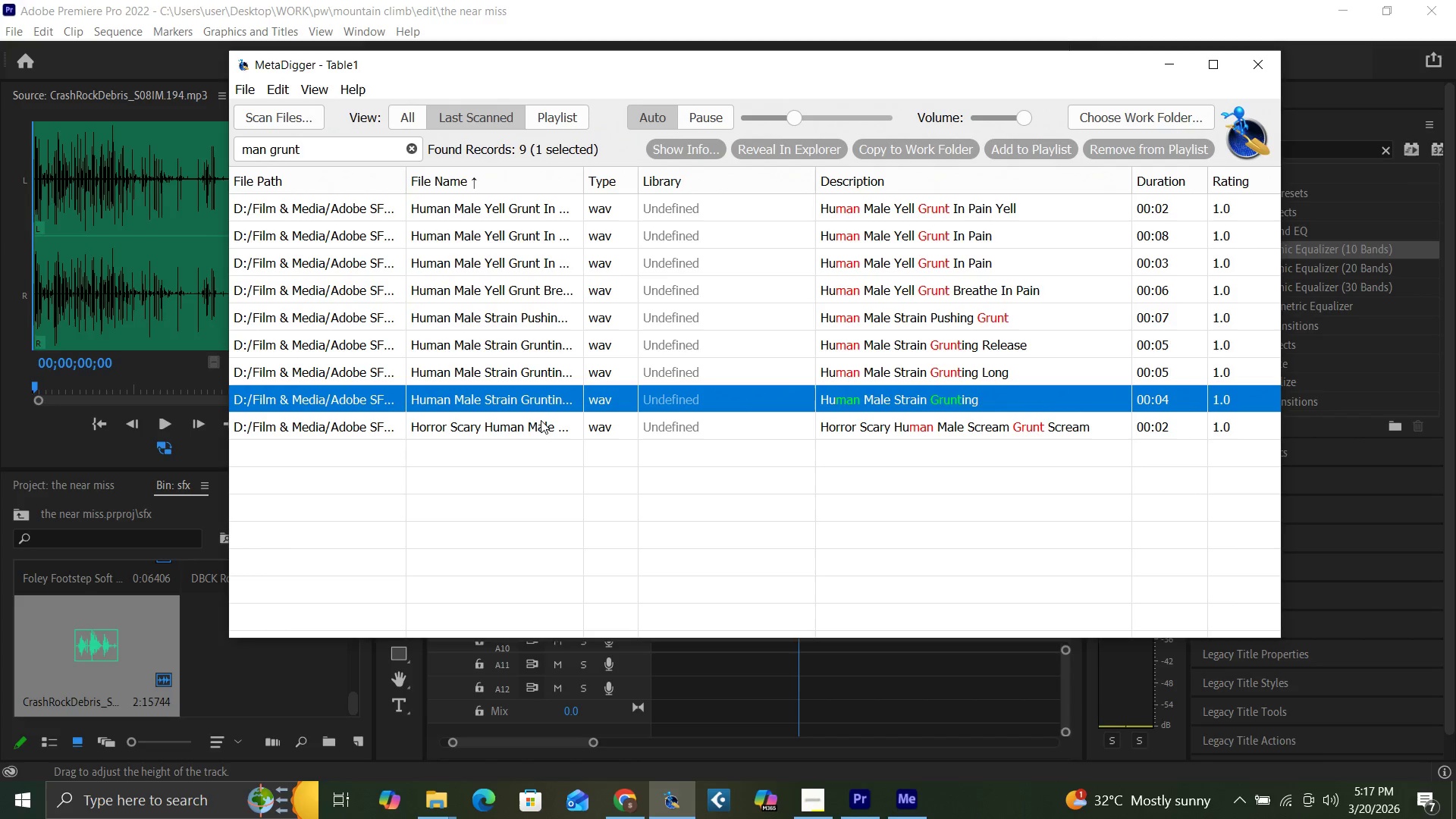 
left_click([541, 425])
 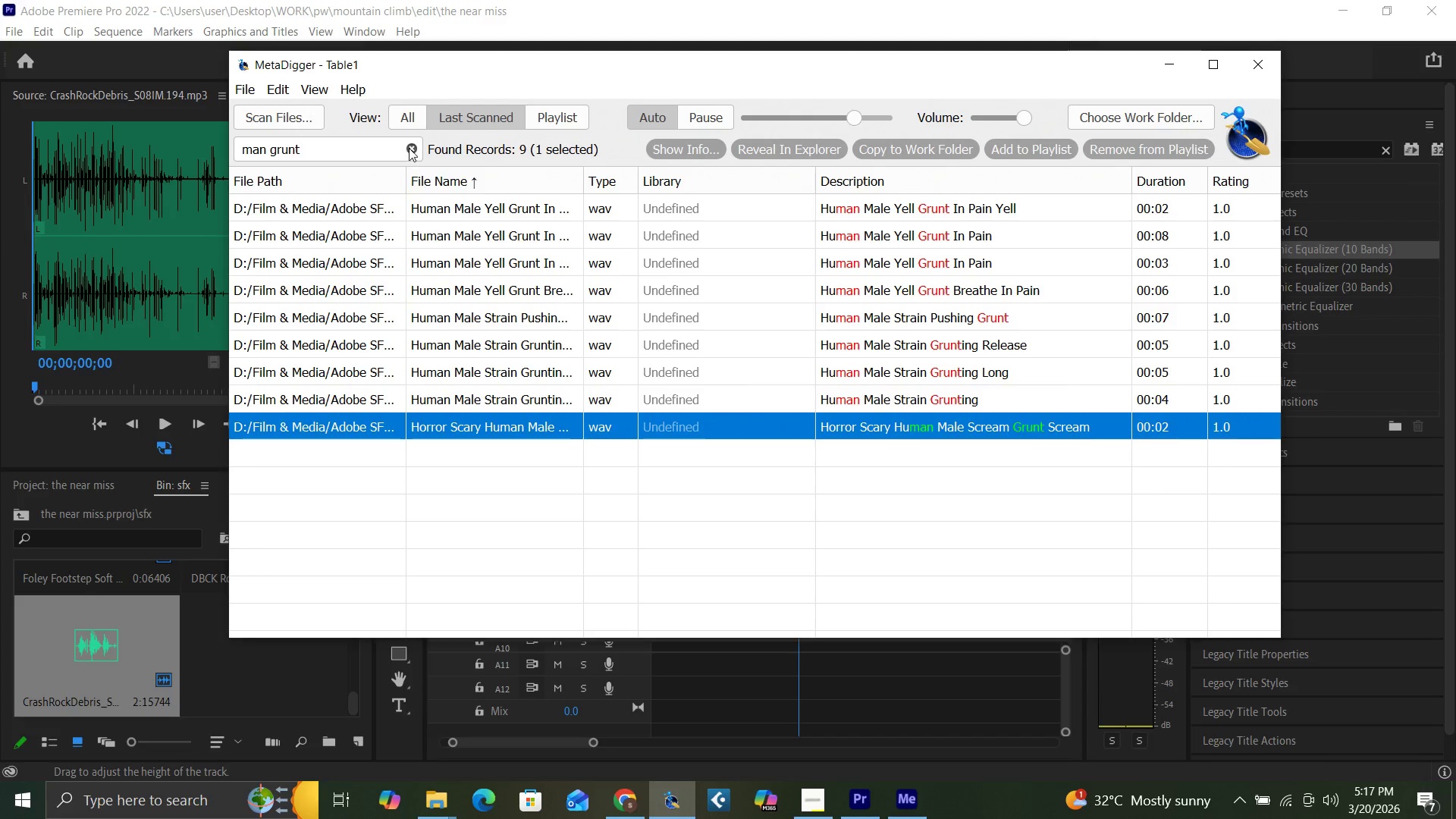 
left_click([410, 148])
 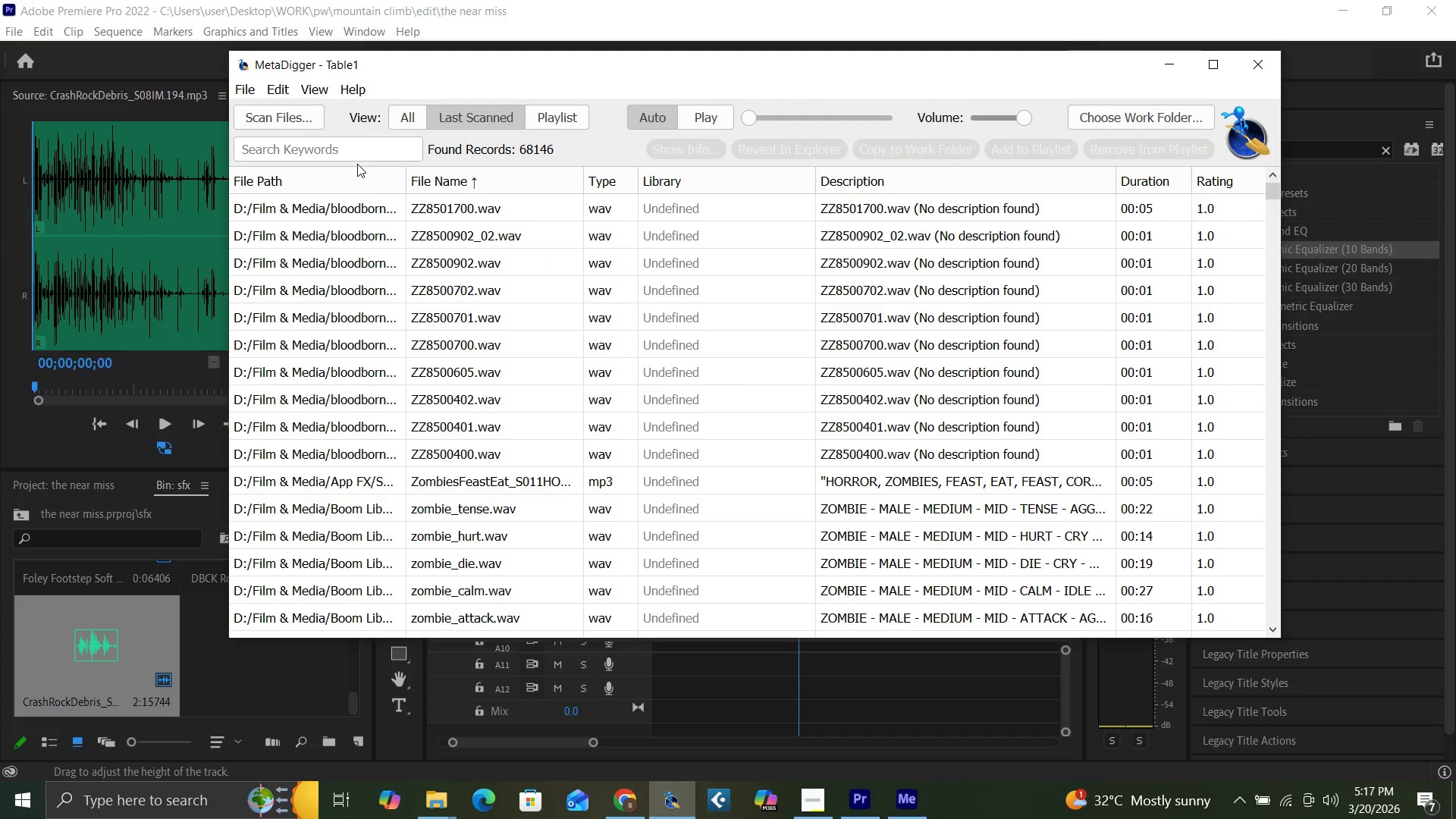 
type(grunt)
 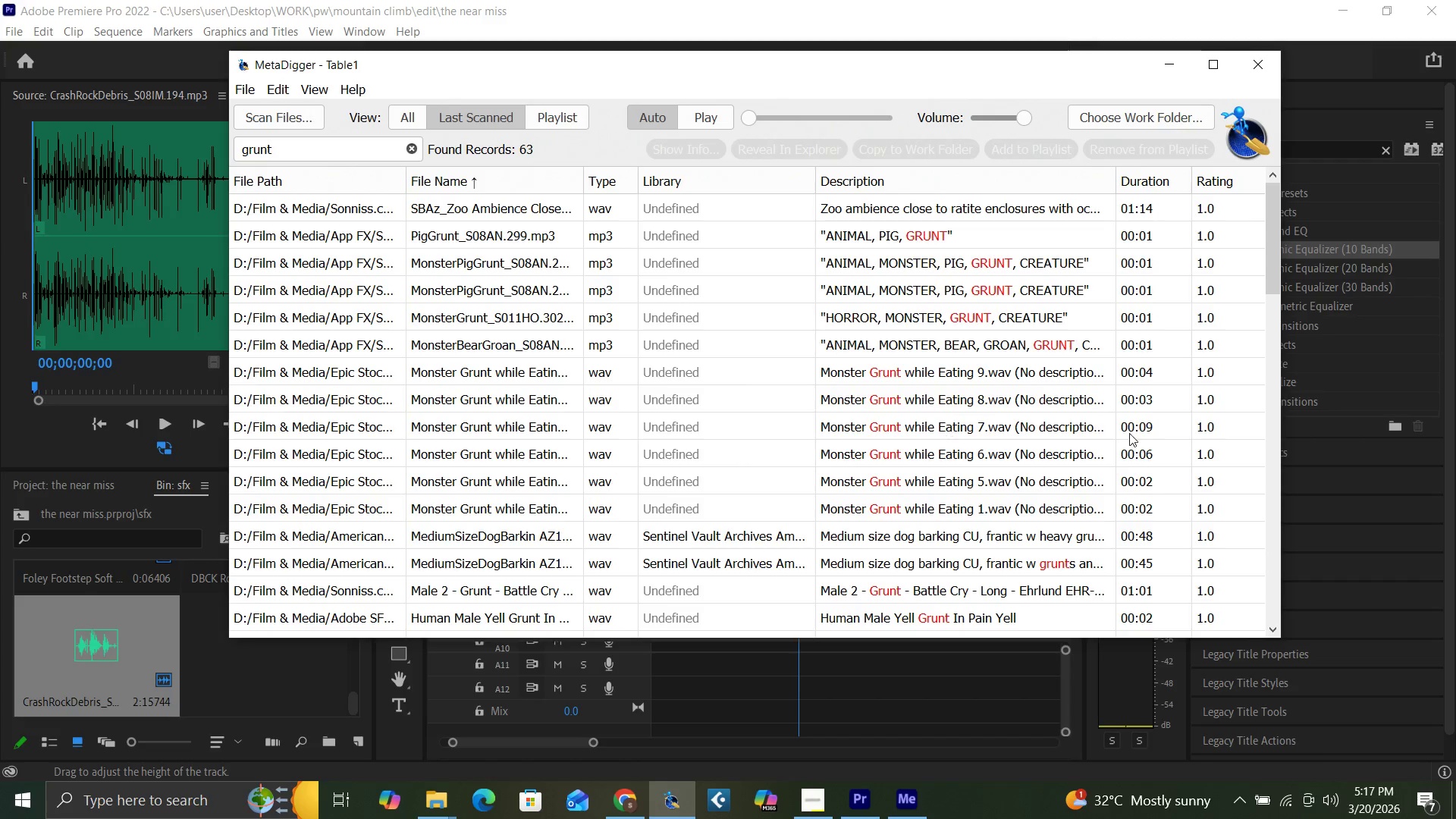 
left_click_drag(start_coordinate=[1274, 246], to_coordinate=[1263, 554])
 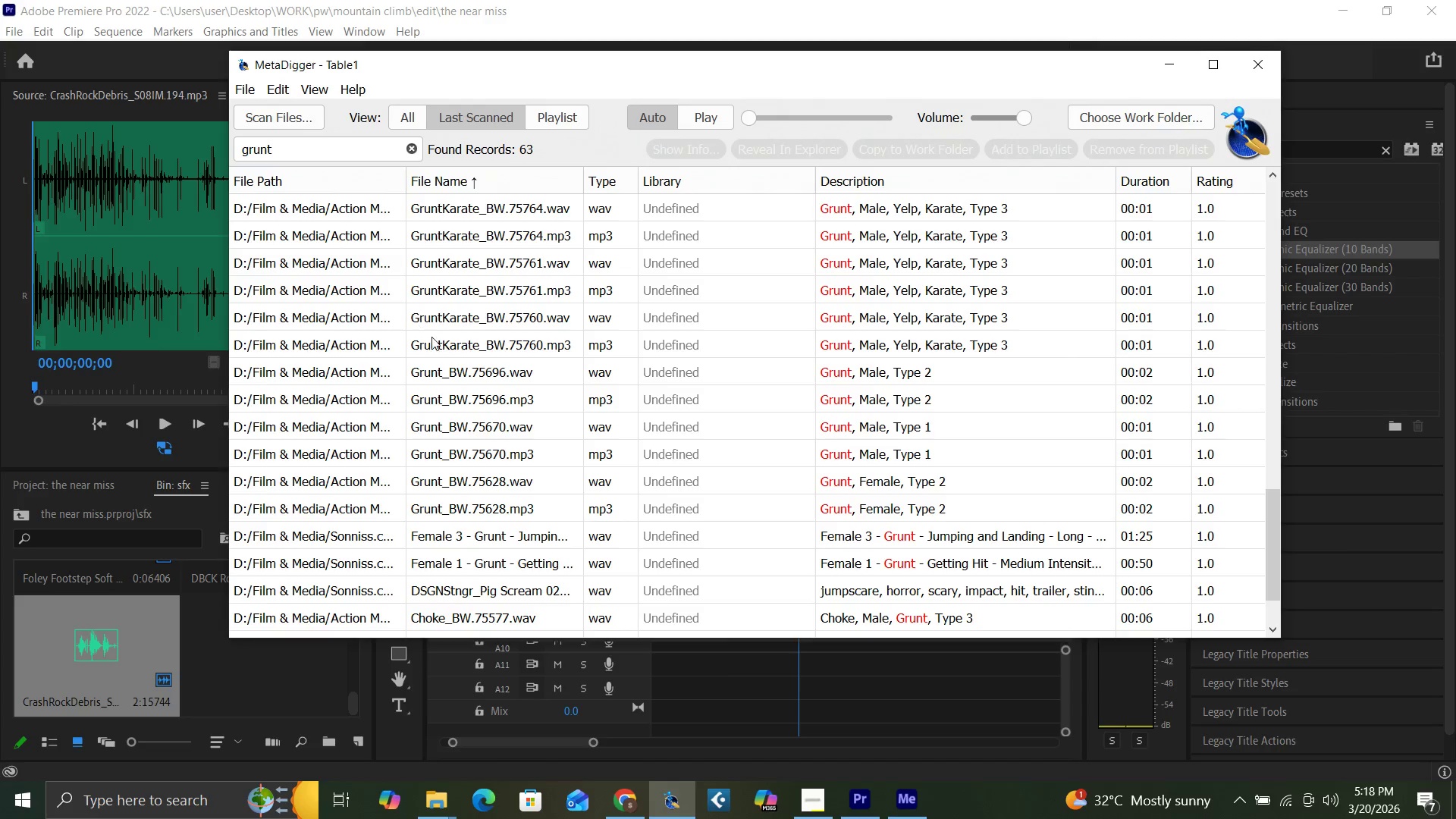 
left_click([485, 369])
 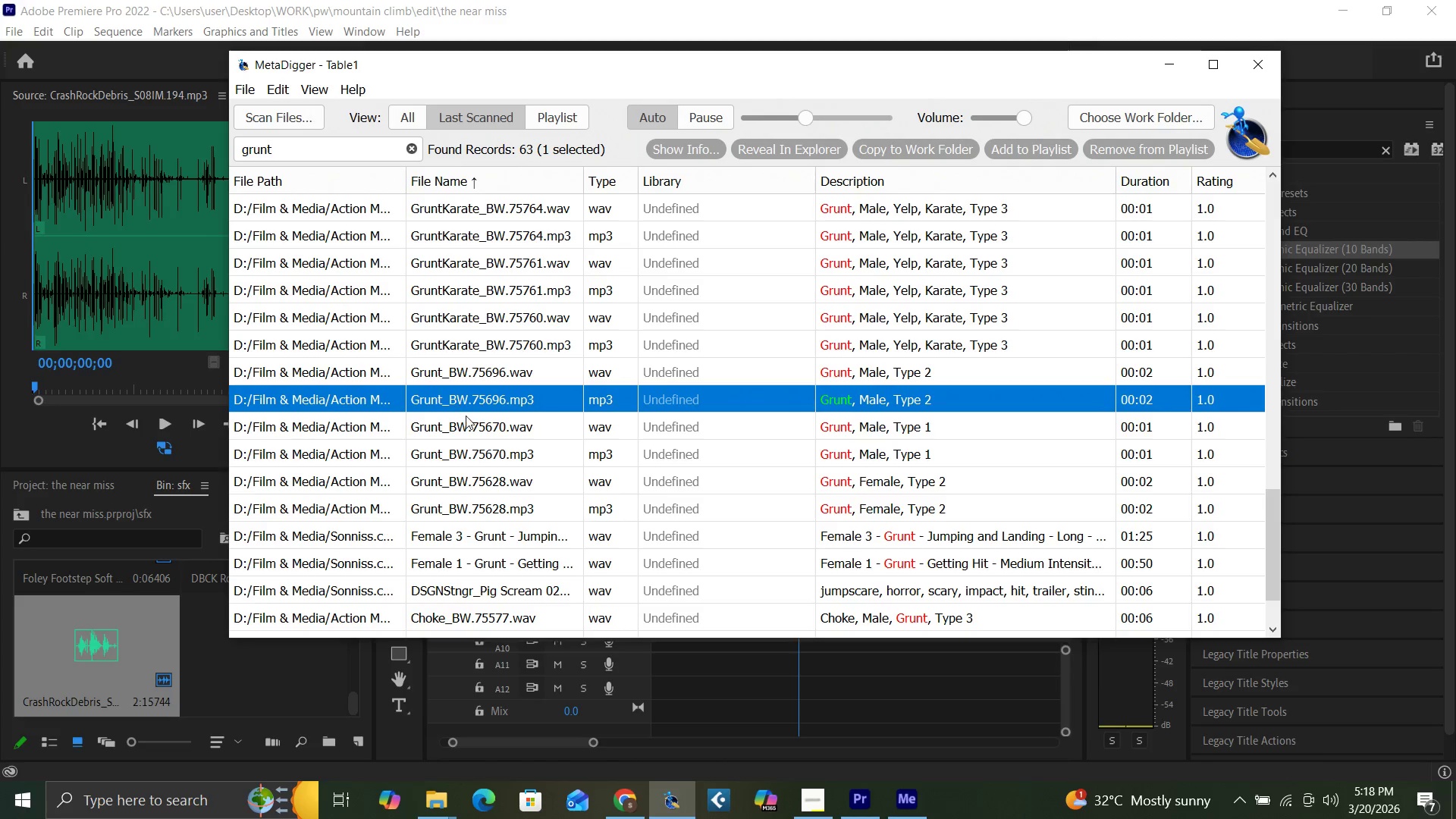 
left_click([470, 422])
 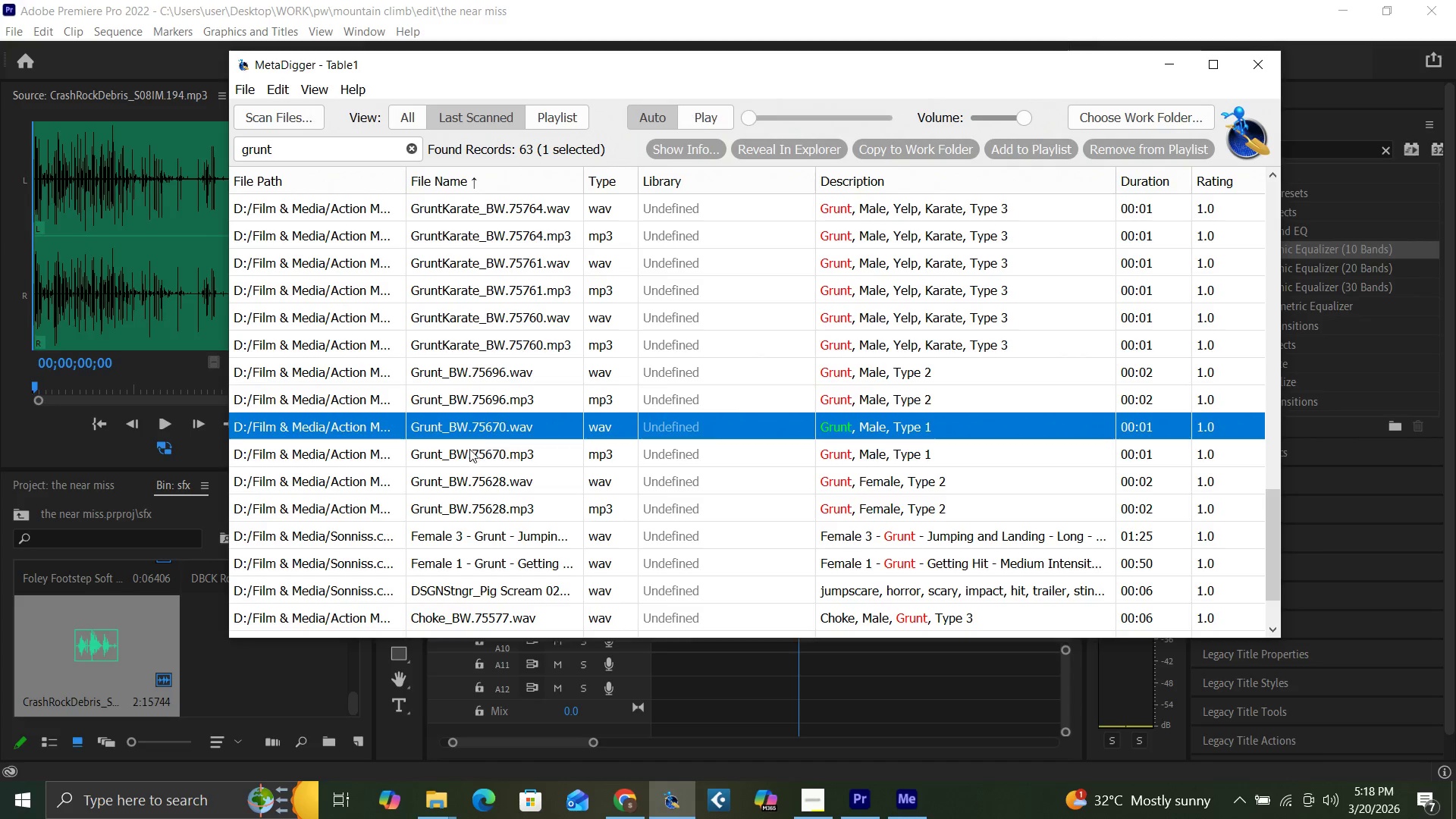 
left_click([469, 450])
 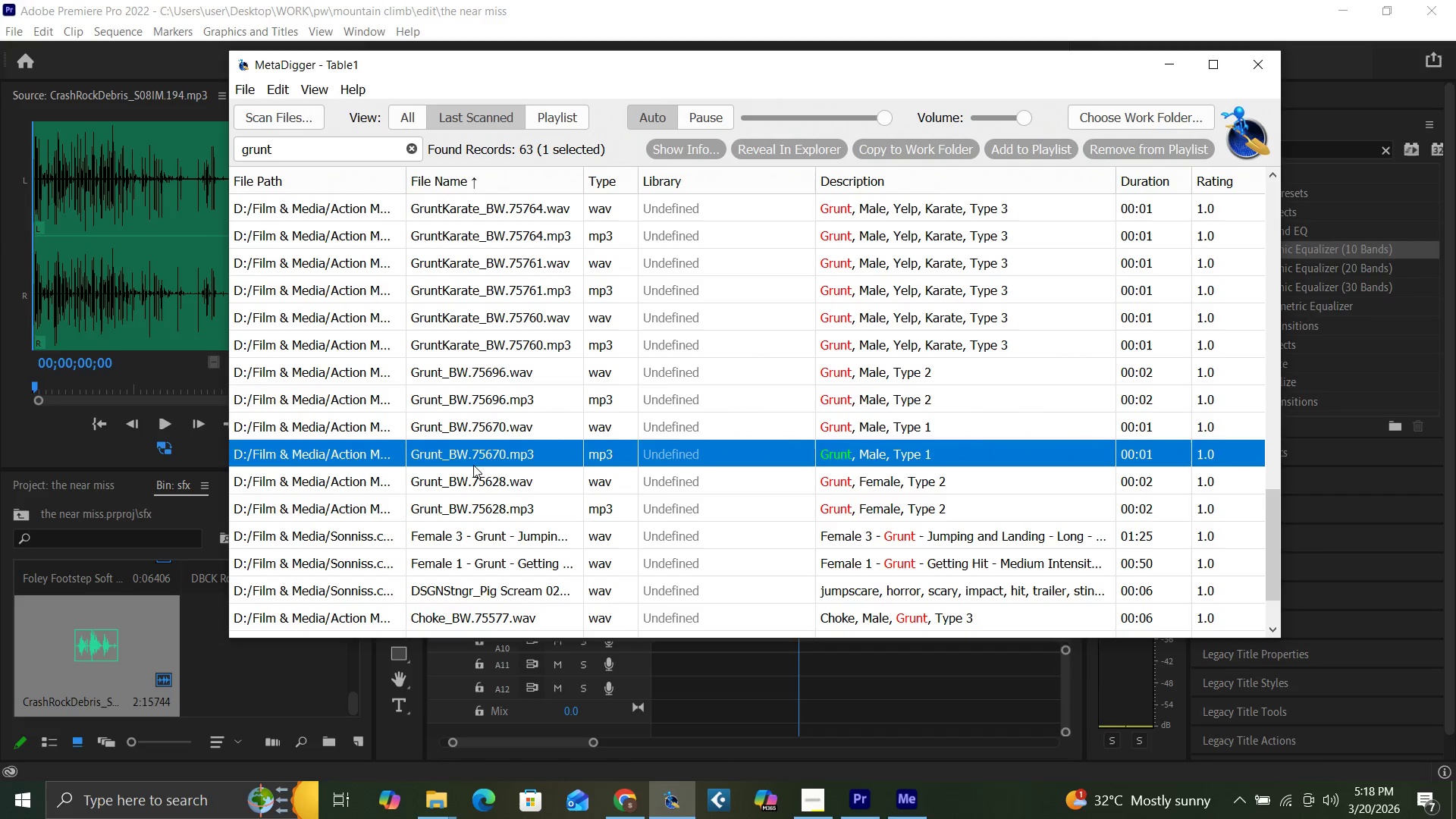 
left_click([475, 467])
 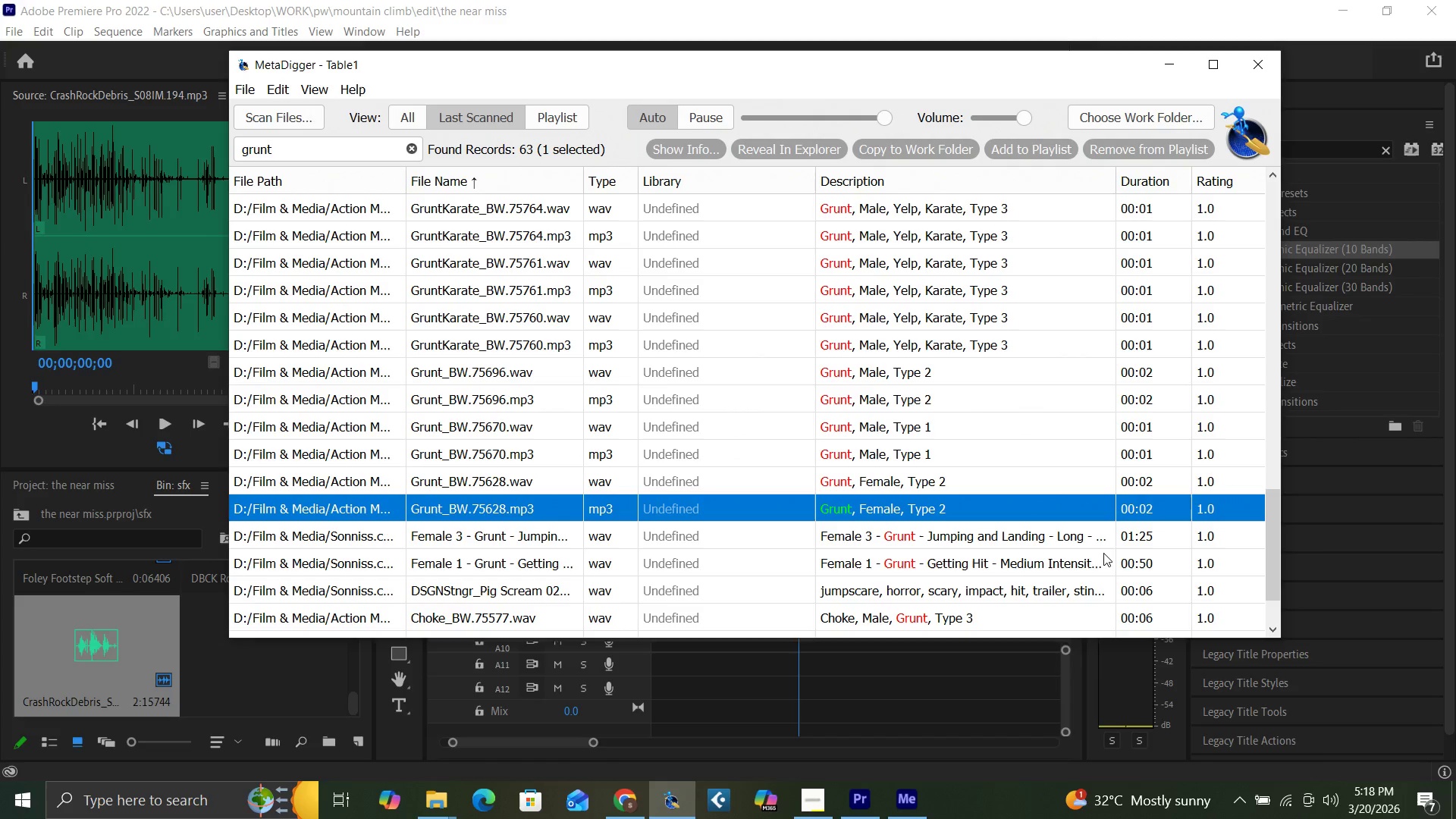 
left_click_drag(start_coordinate=[1272, 580], to_coordinate=[1263, 553])
 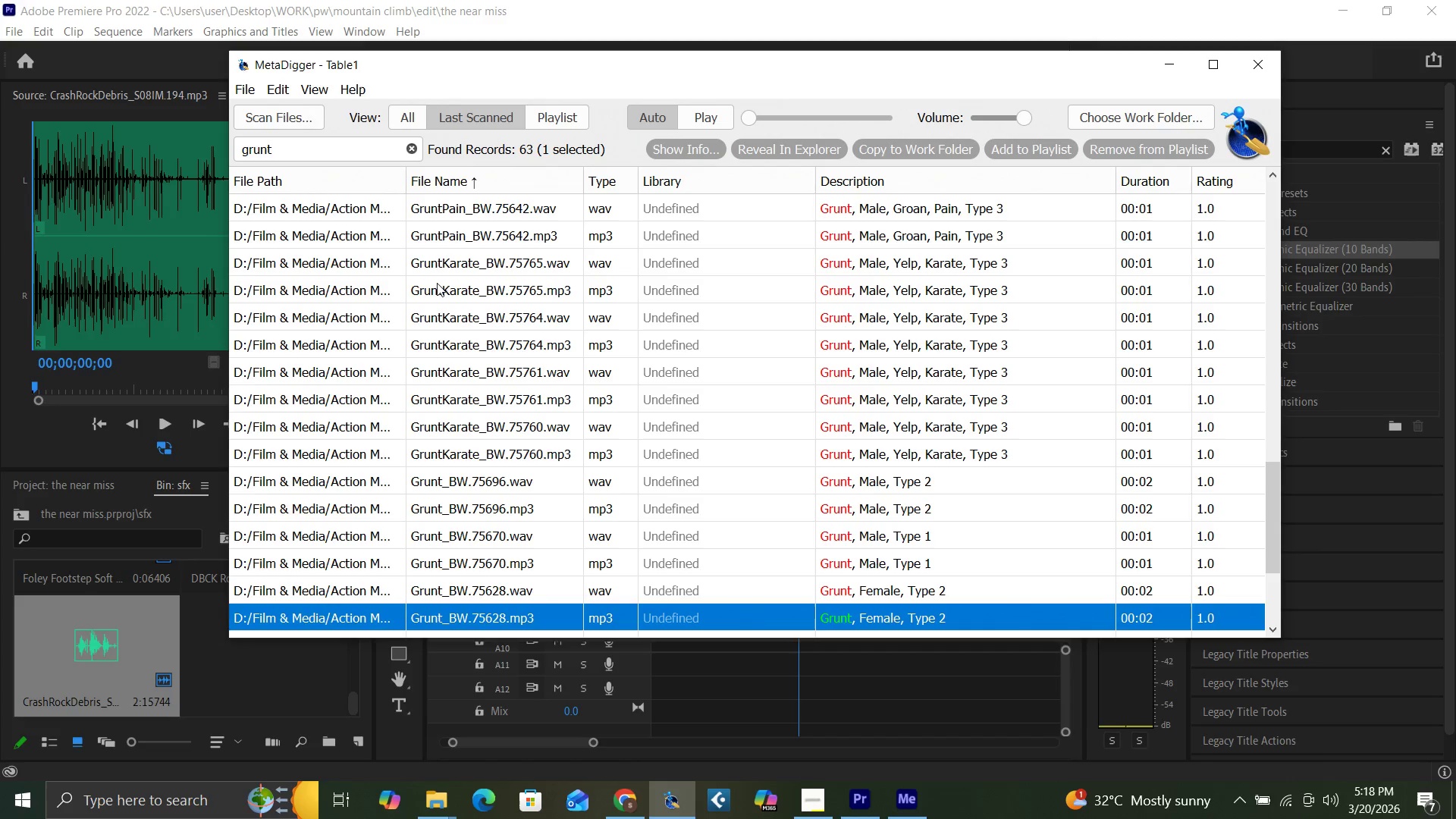 
left_click([444, 254])
 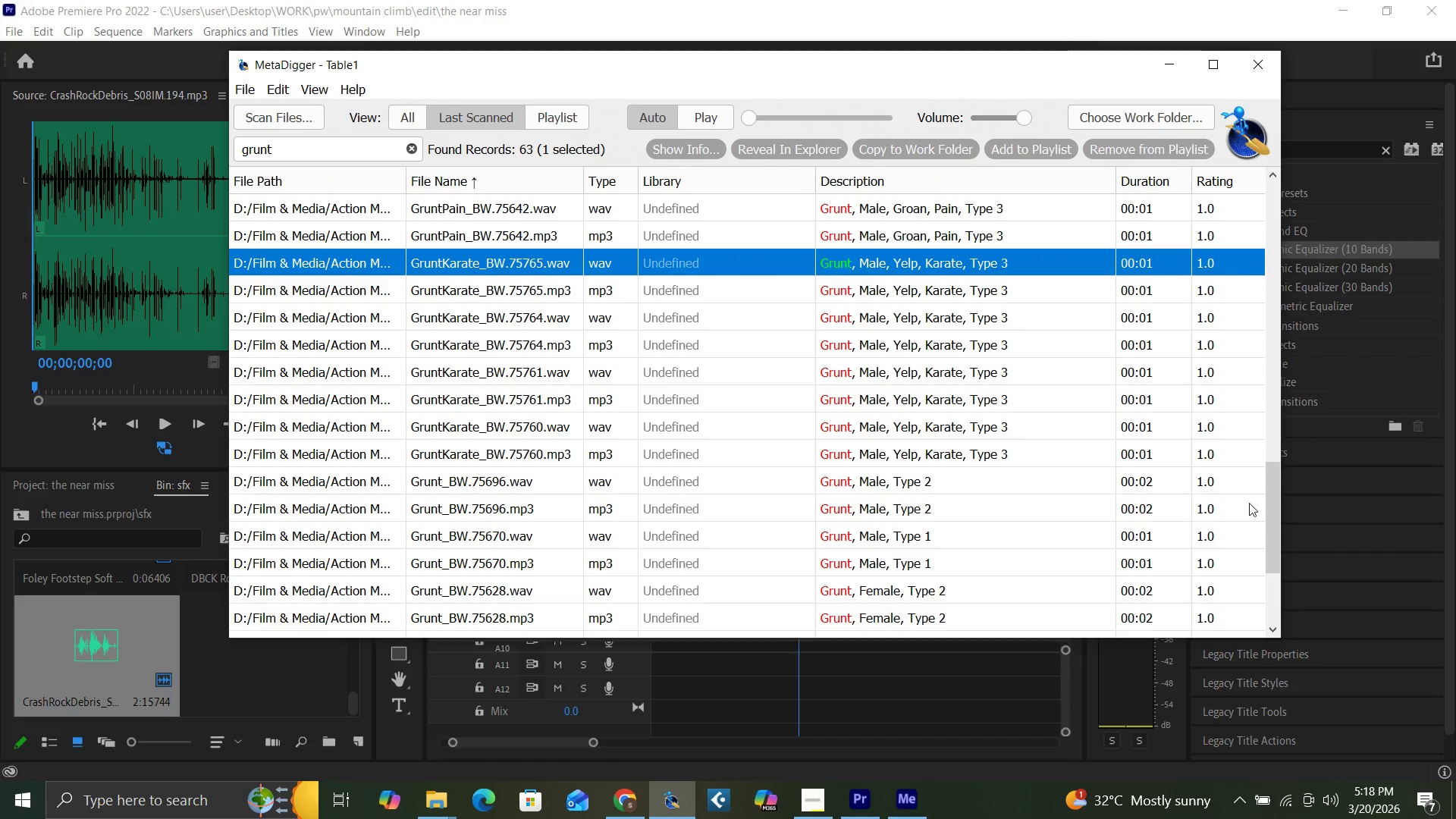 
left_click_drag(start_coordinate=[1272, 529], to_coordinate=[1269, 475])
 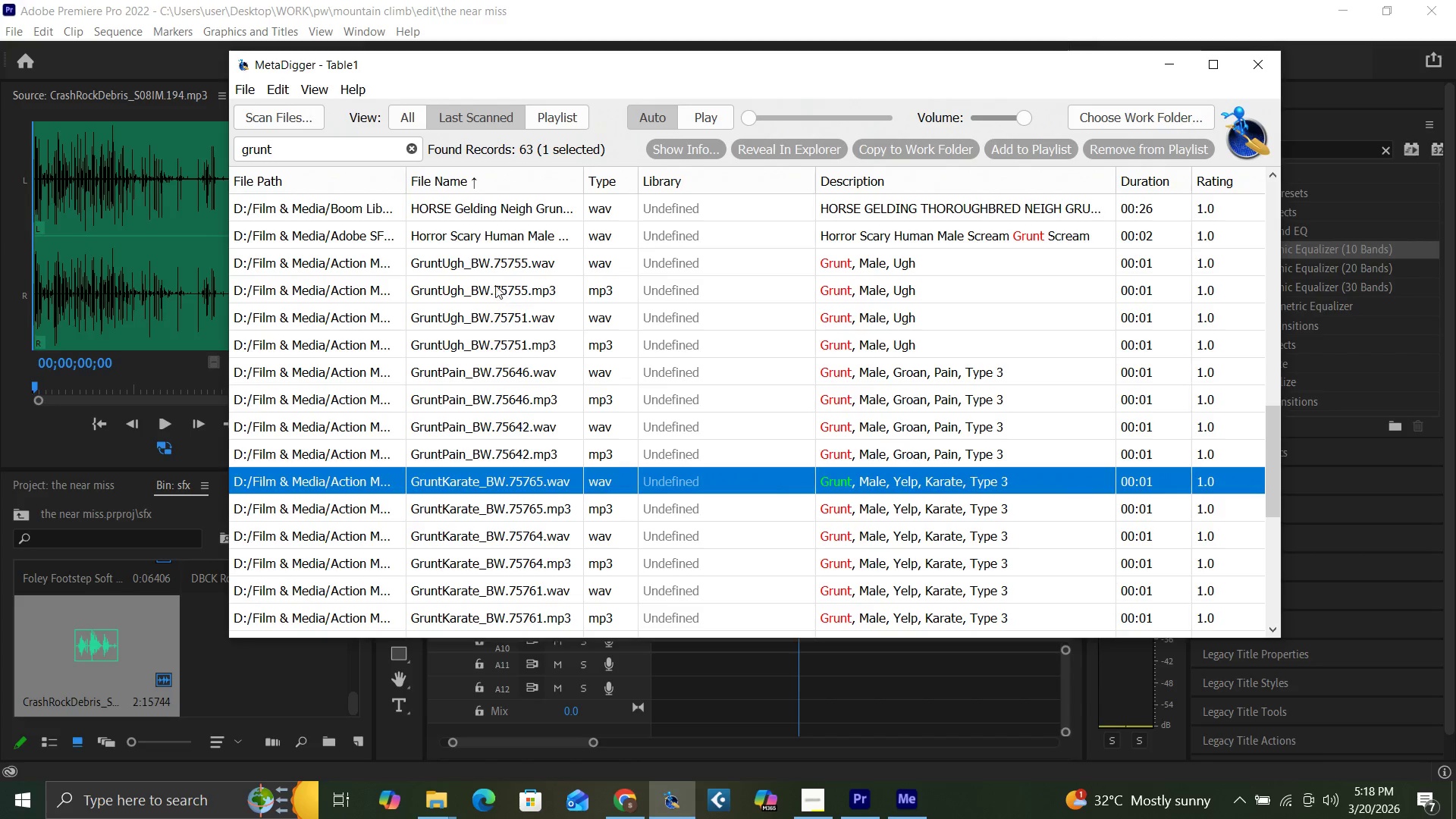 
left_click([483, 257])
 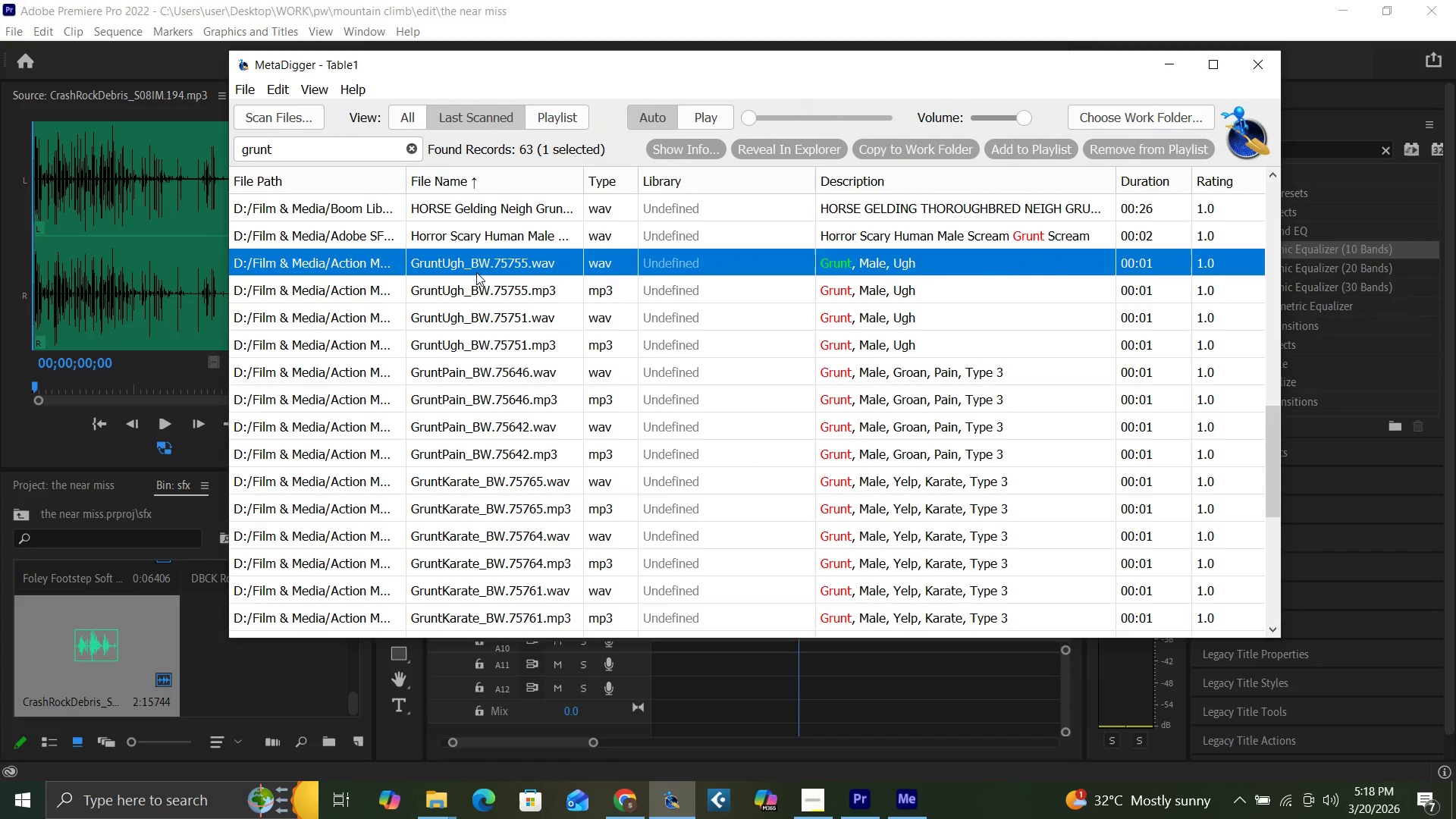 
left_click([477, 282])
 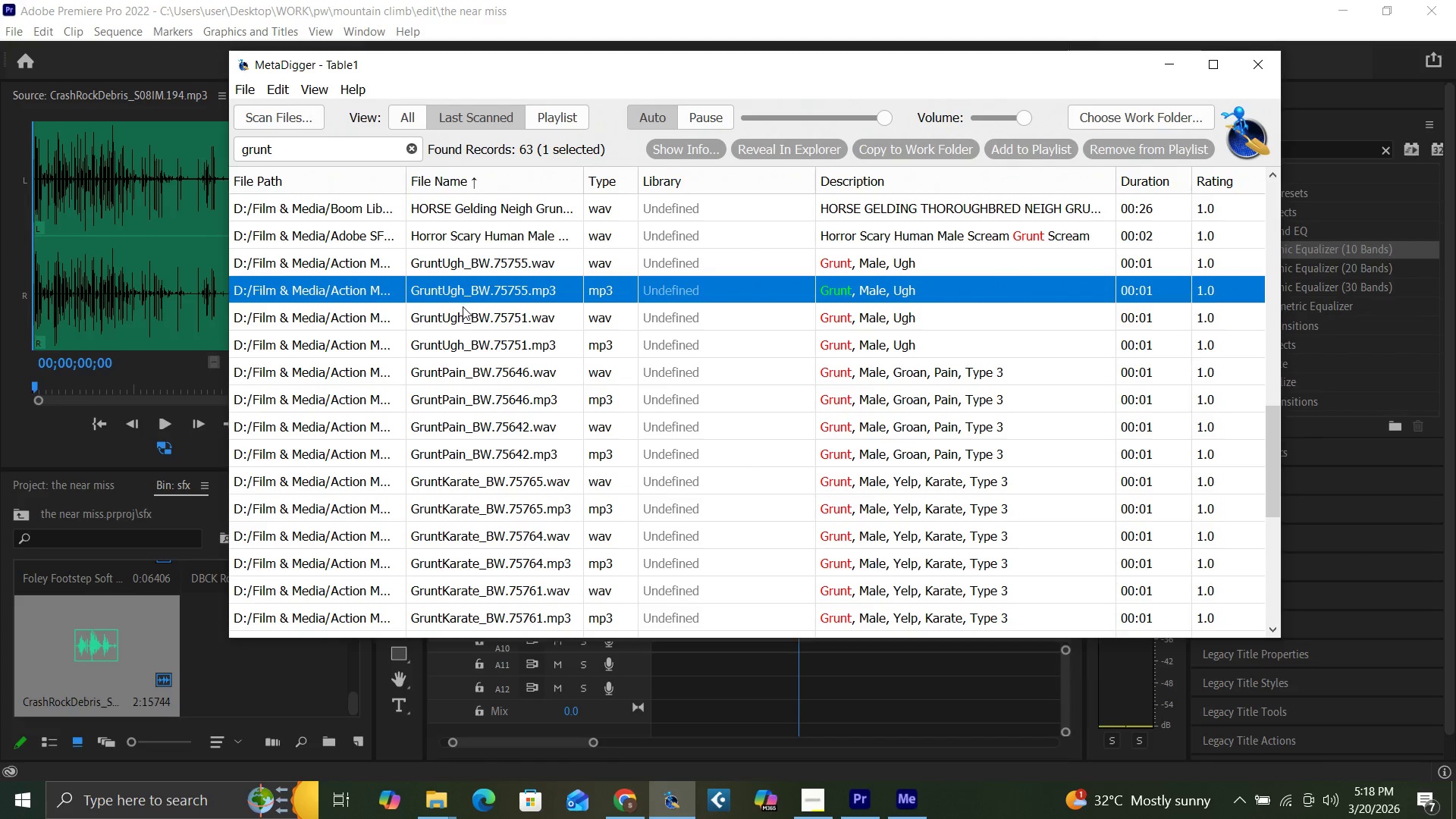 
left_click([460, 317])
 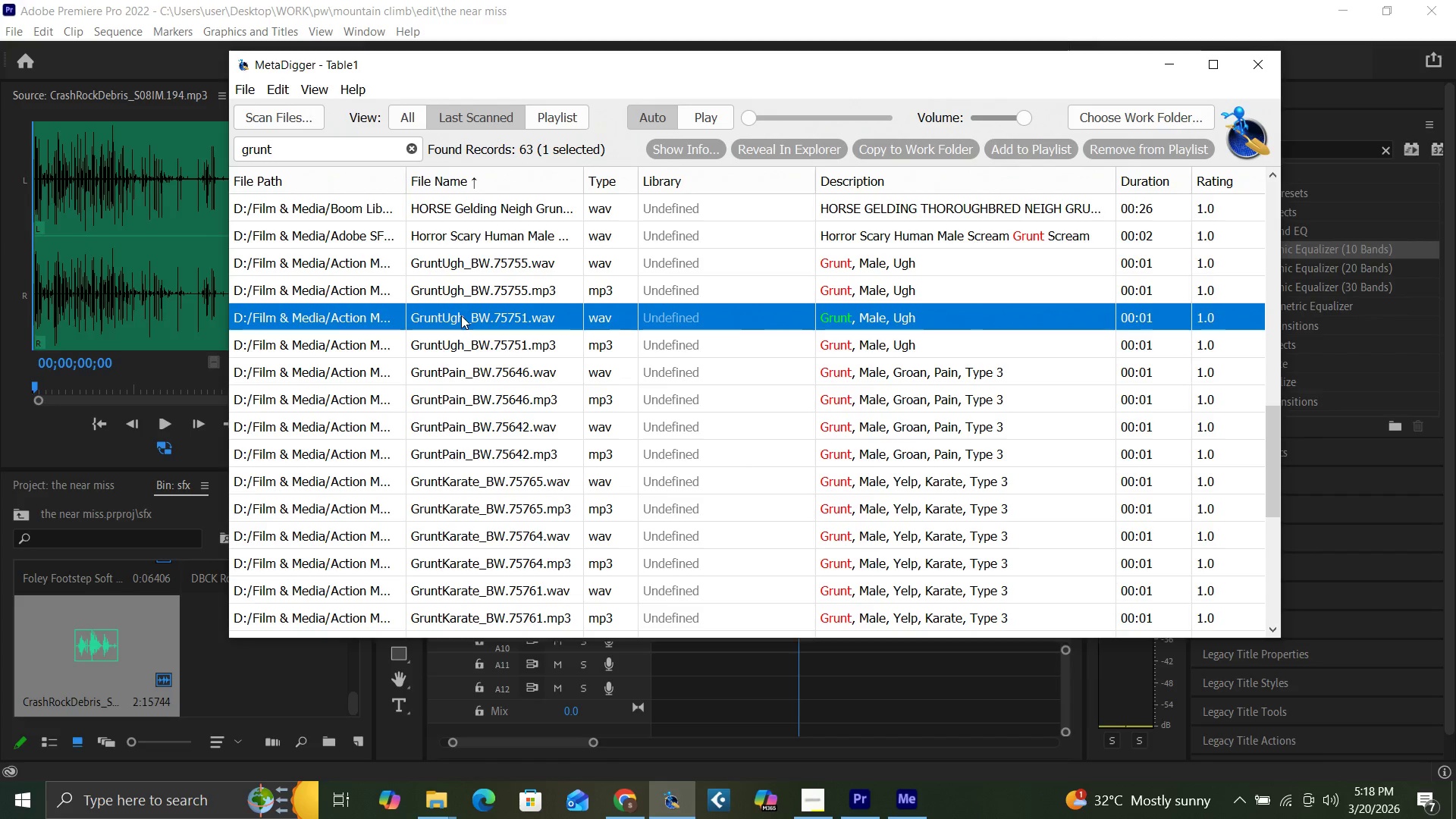 
right_click([484, 312])
 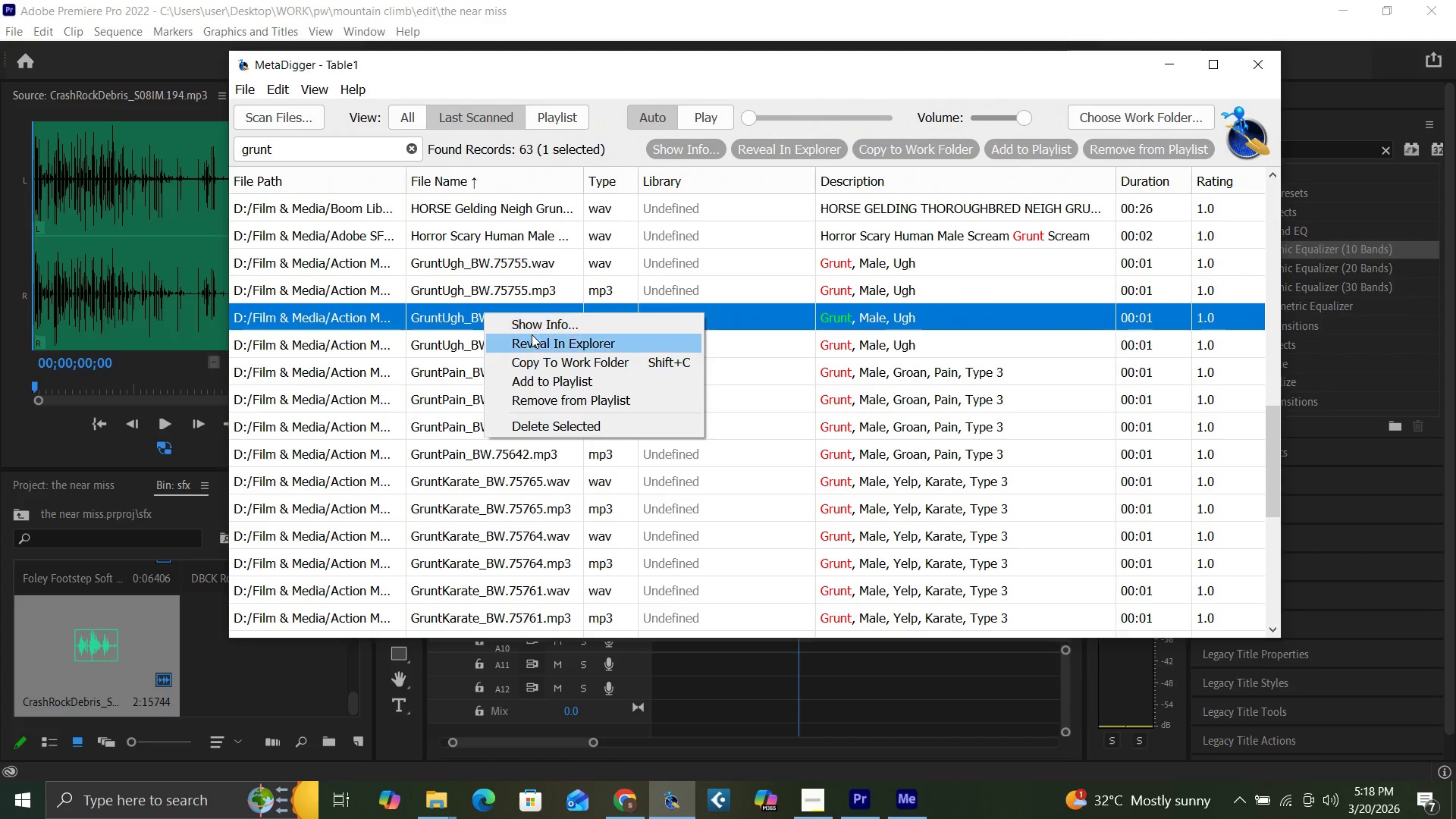 
left_click([536, 341])
 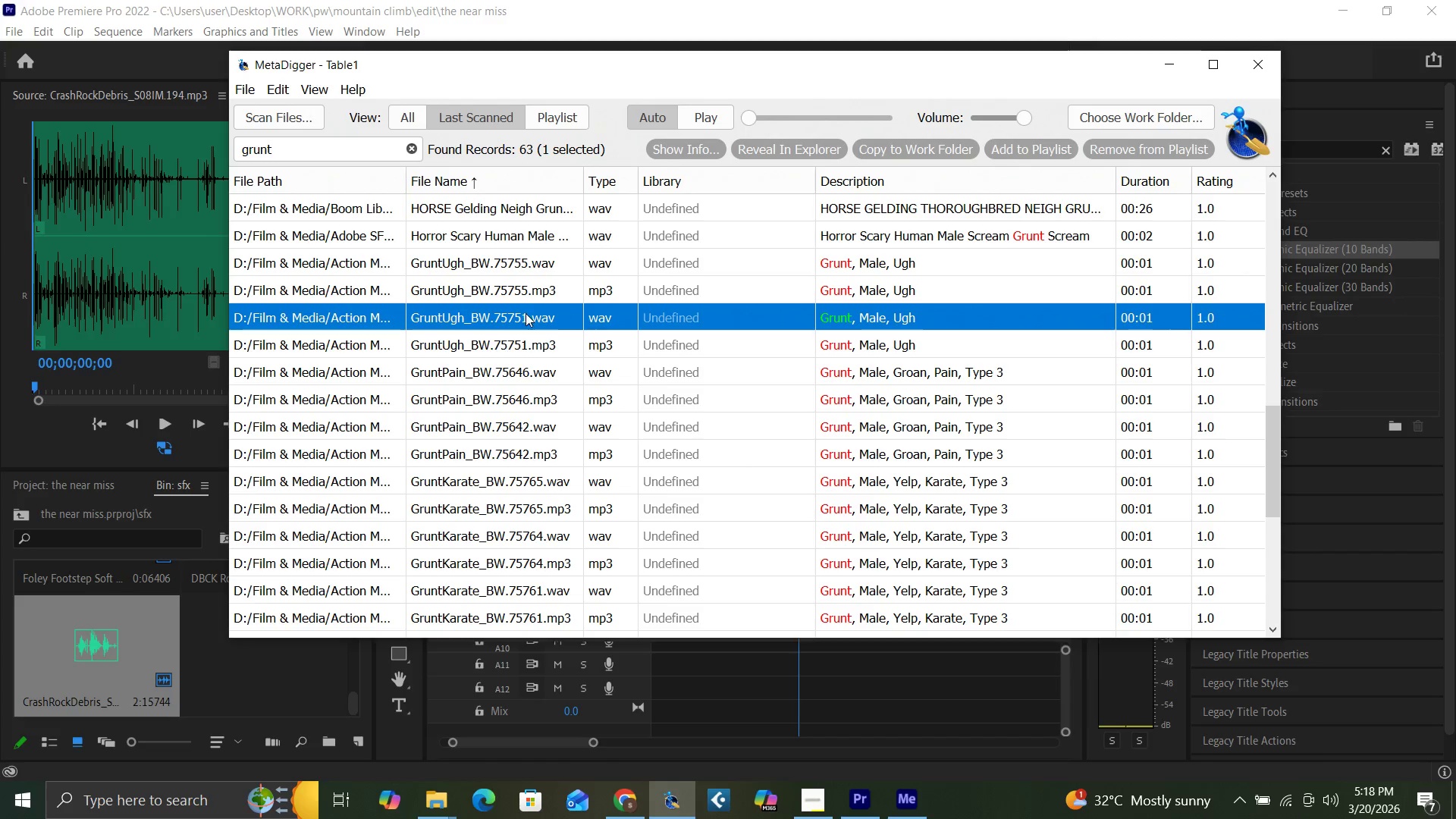 
mouse_move([491, 316])
 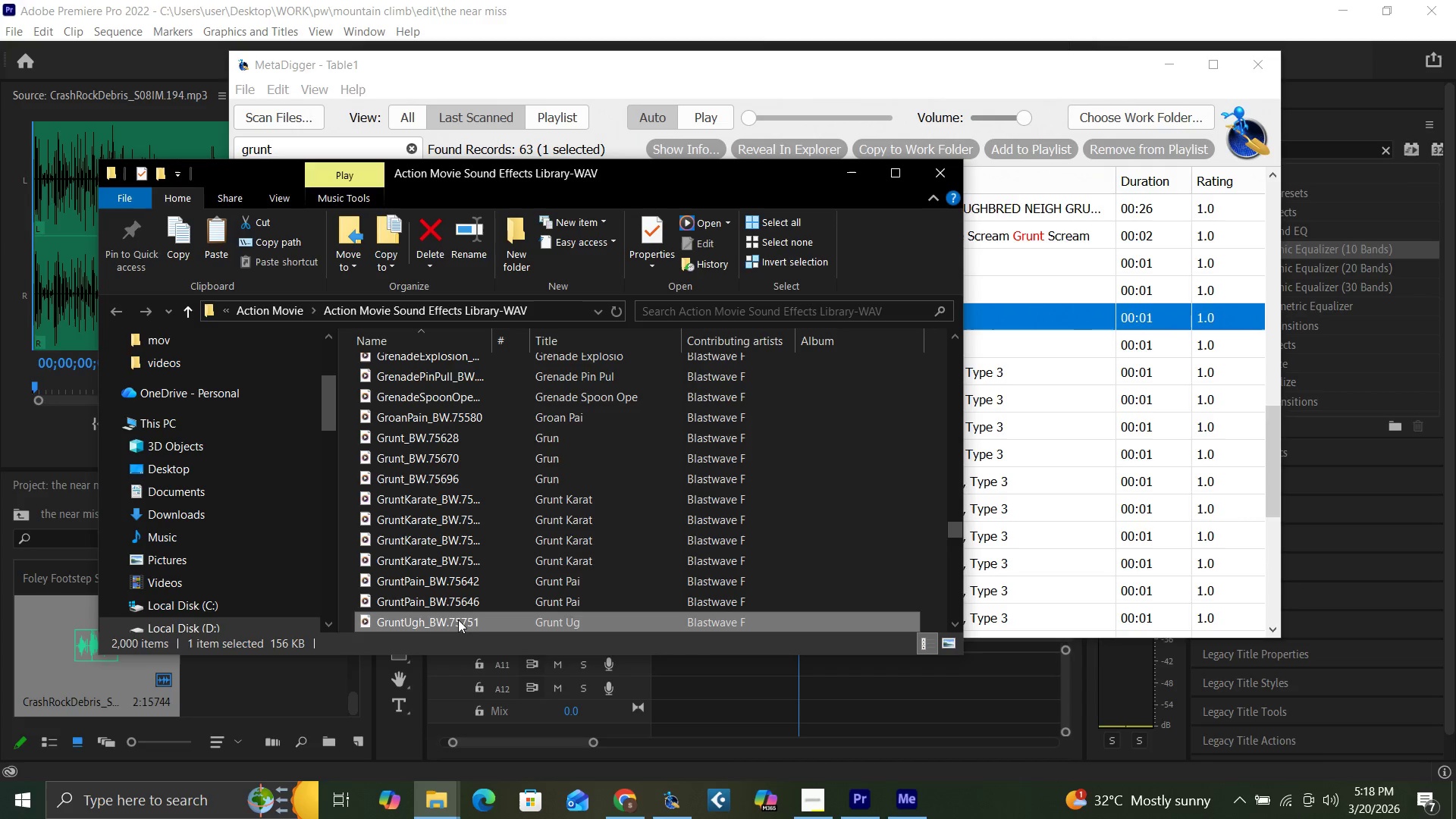 
left_click_drag(start_coordinate=[460, 617], to_coordinate=[246, 685])
 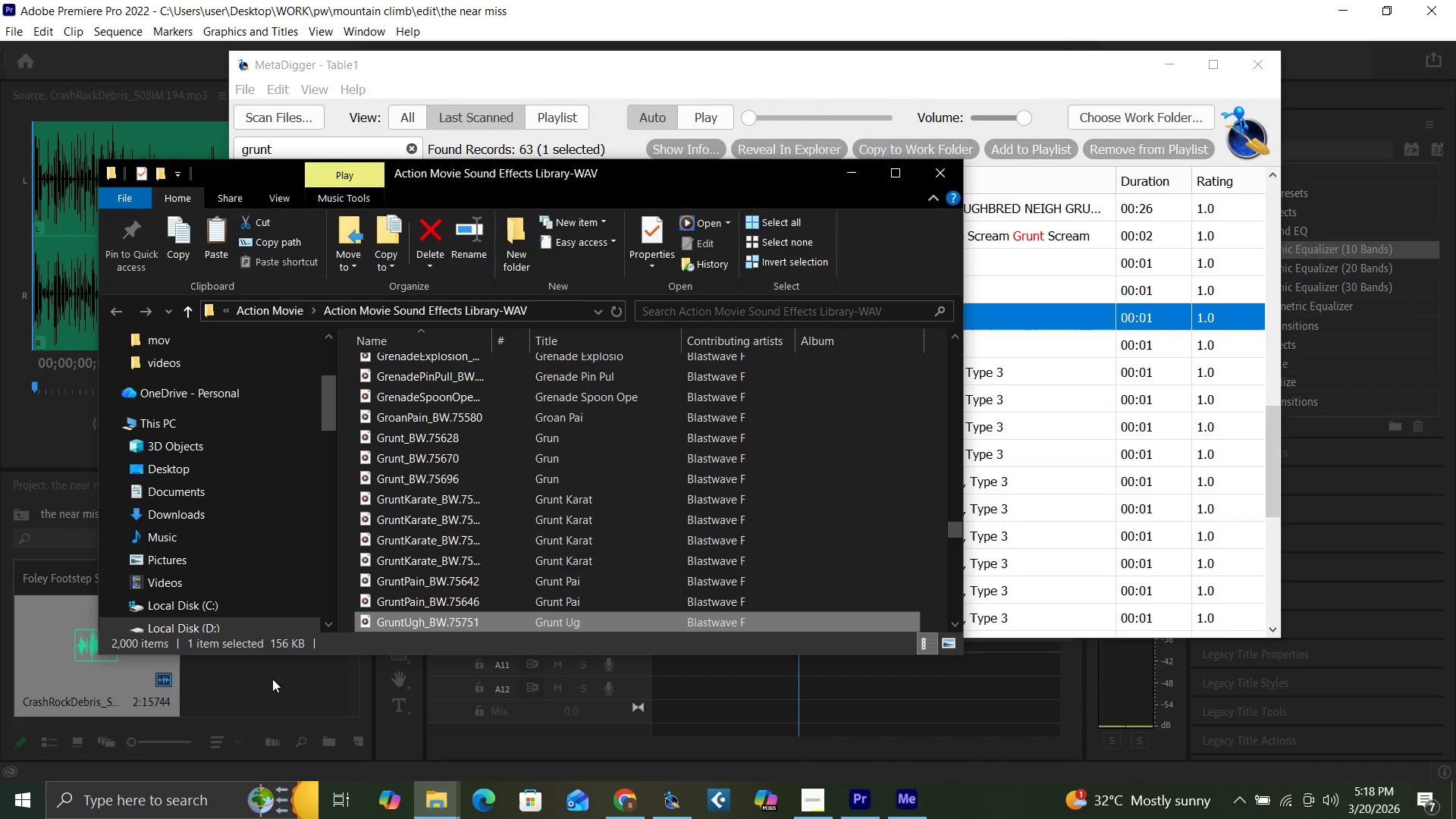 
left_click([271, 681])
 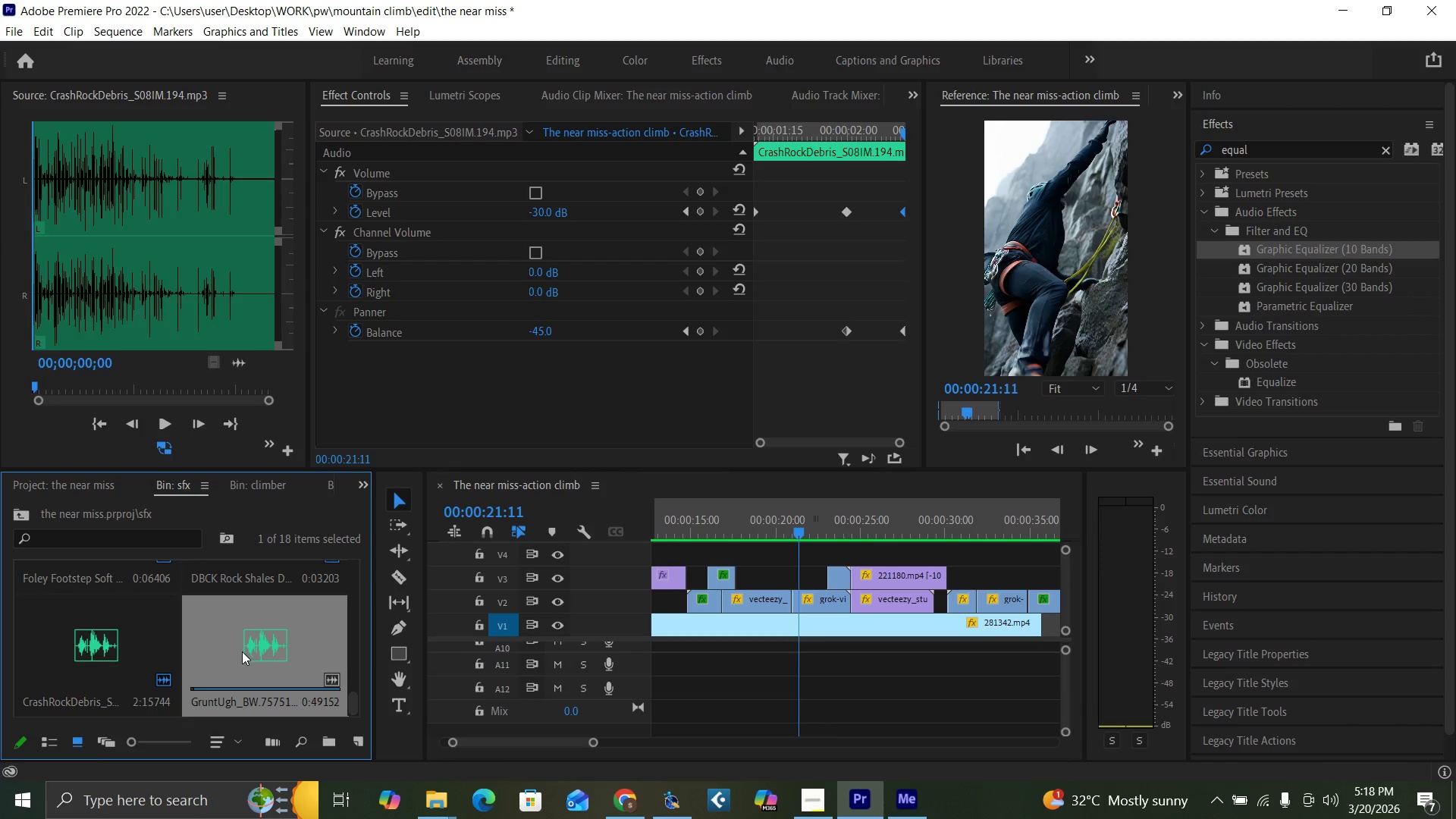 
key(Space)
 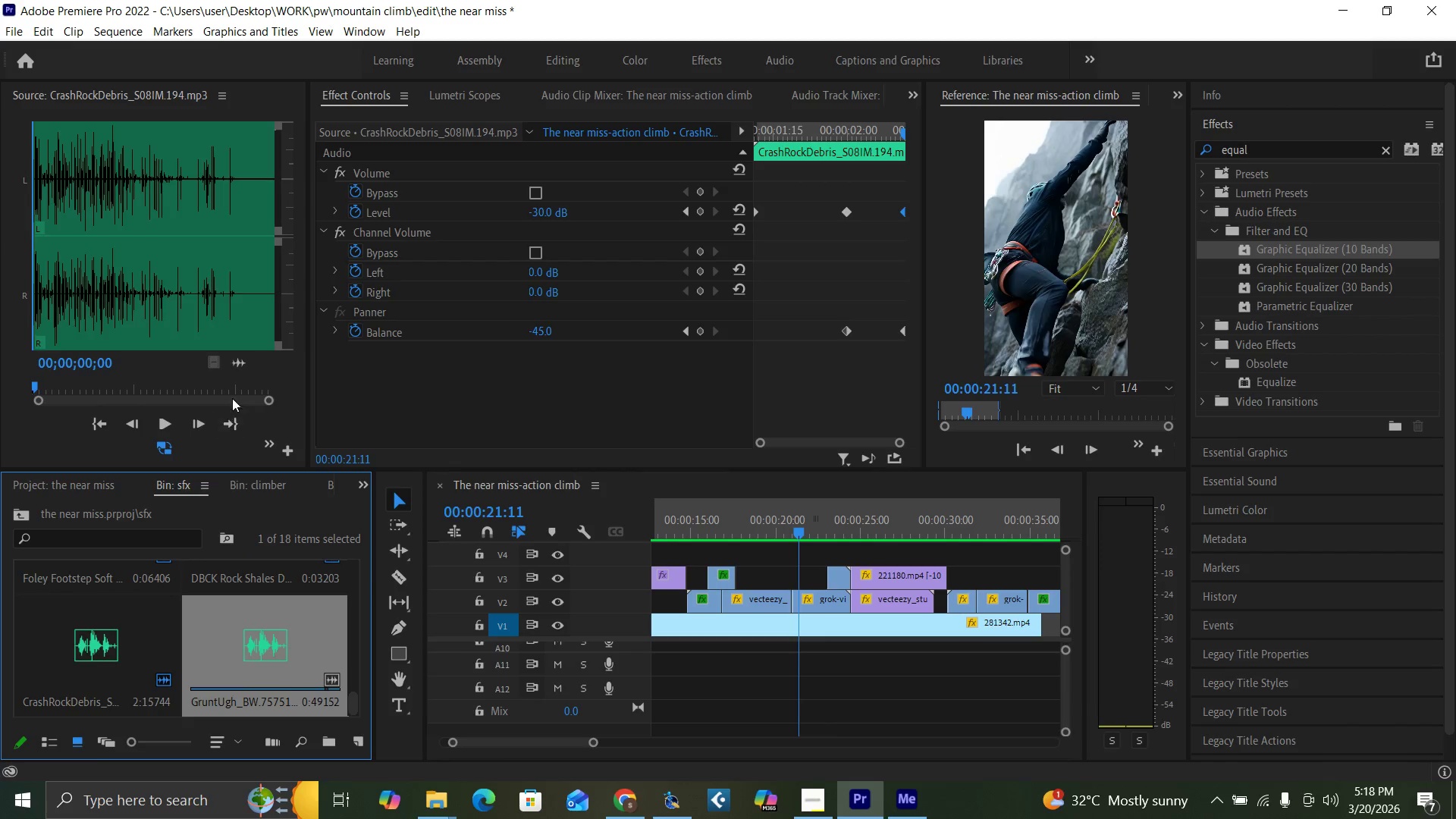 
left_click_drag(start_coordinate=[239, 360], to_coordinate=[799, 665])
 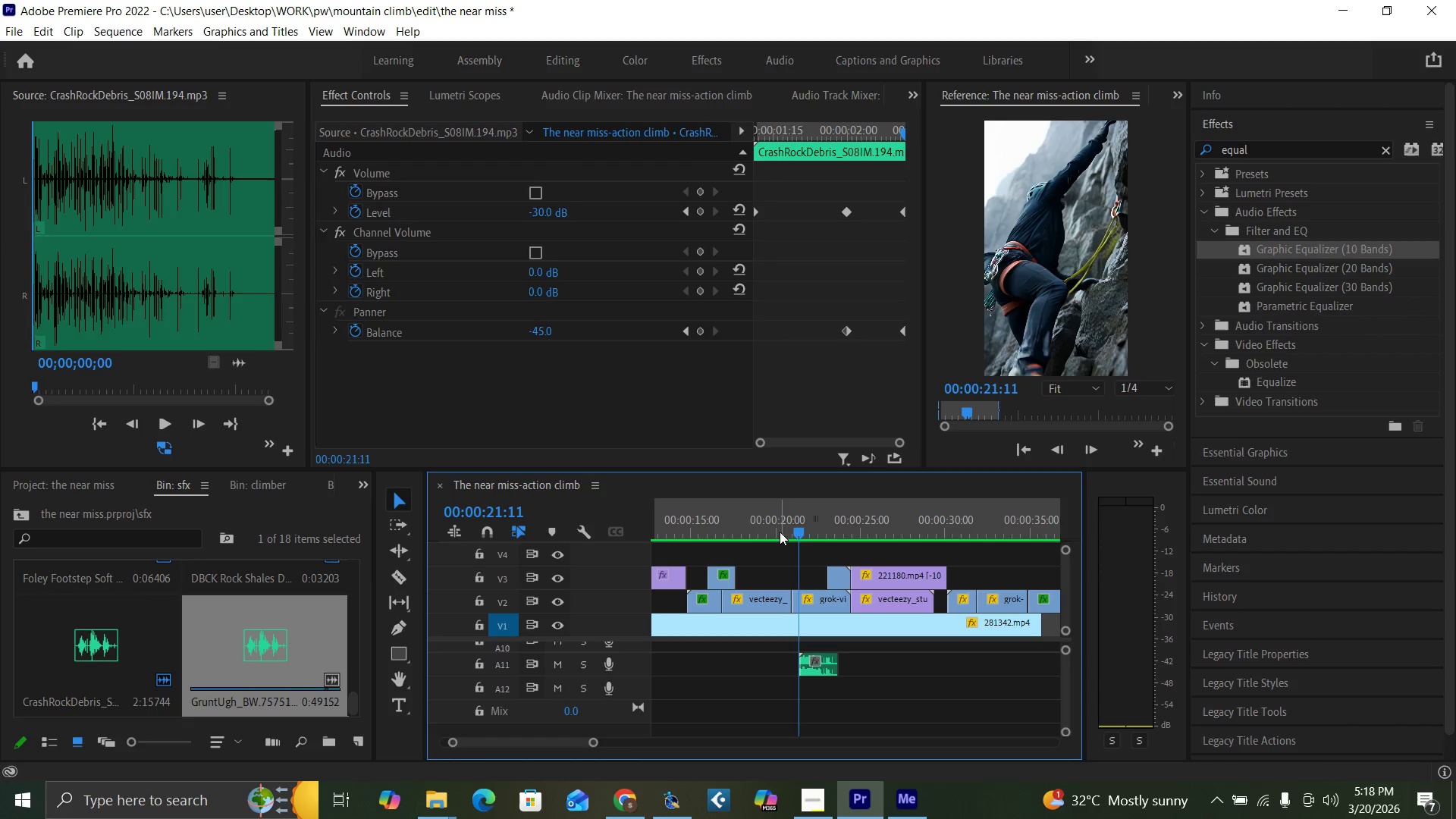 
left_click([777, 517])
 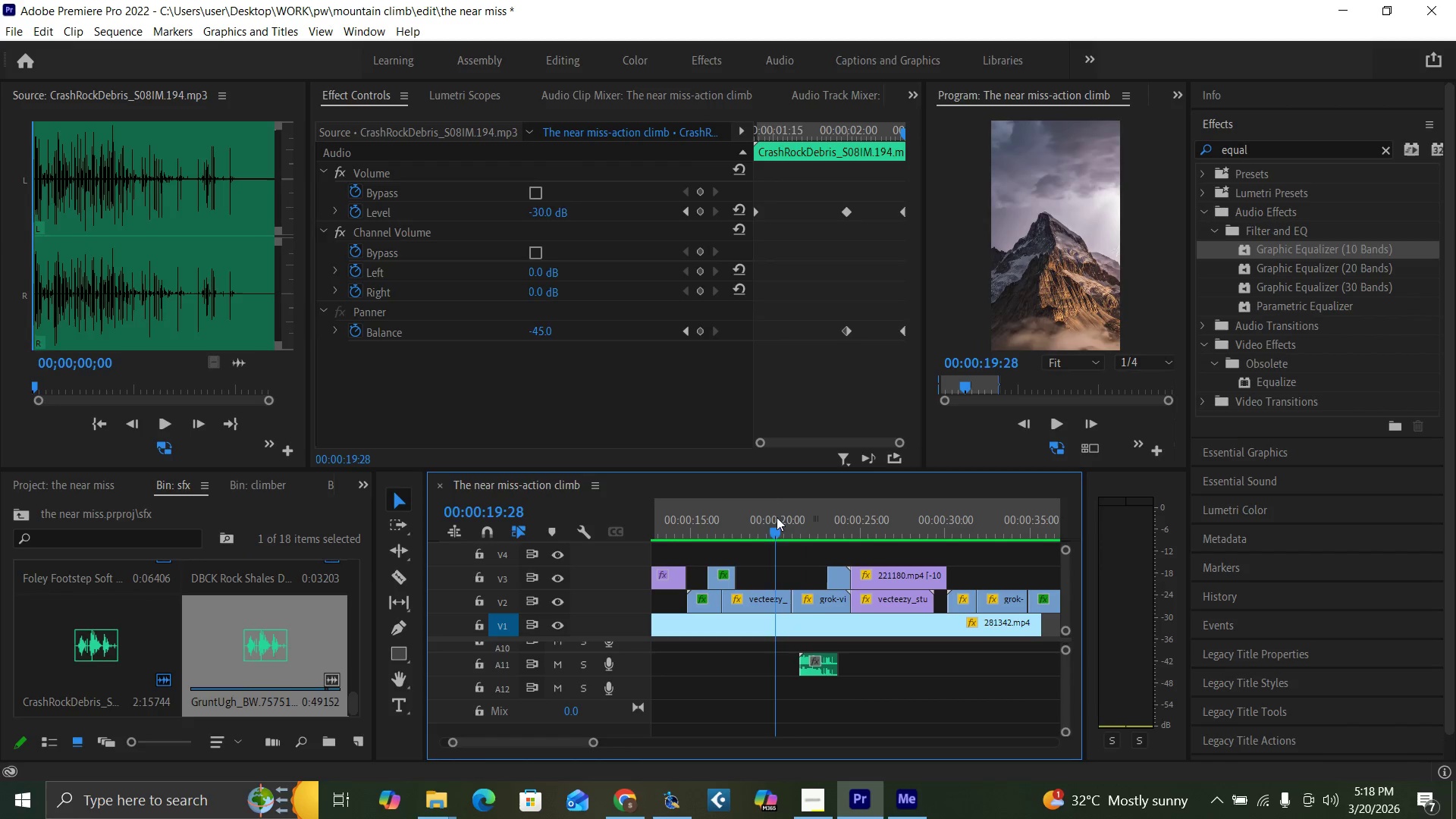 
key(Space)
 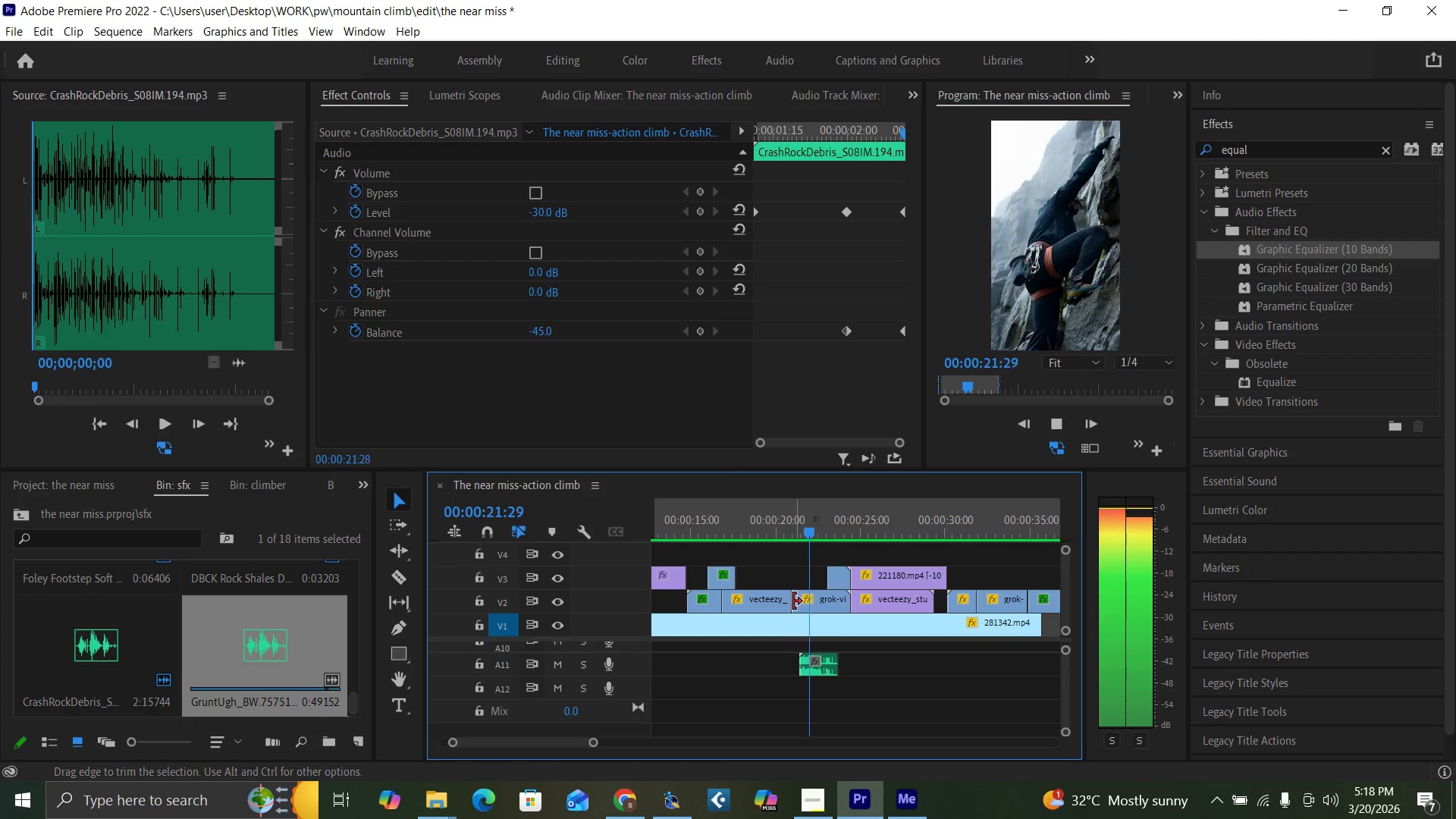 
key(Space)
 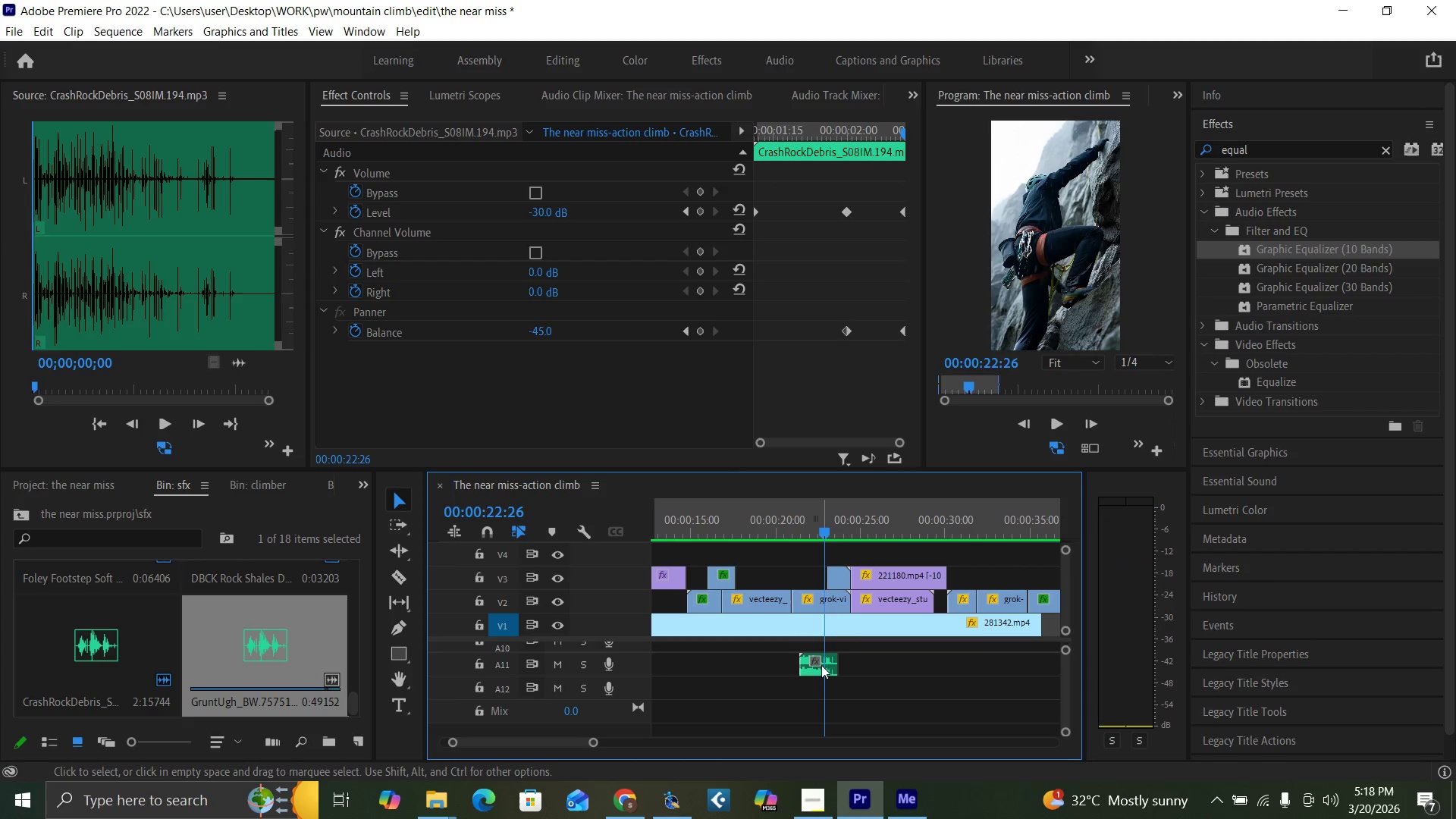 
left_click([821, 665])
 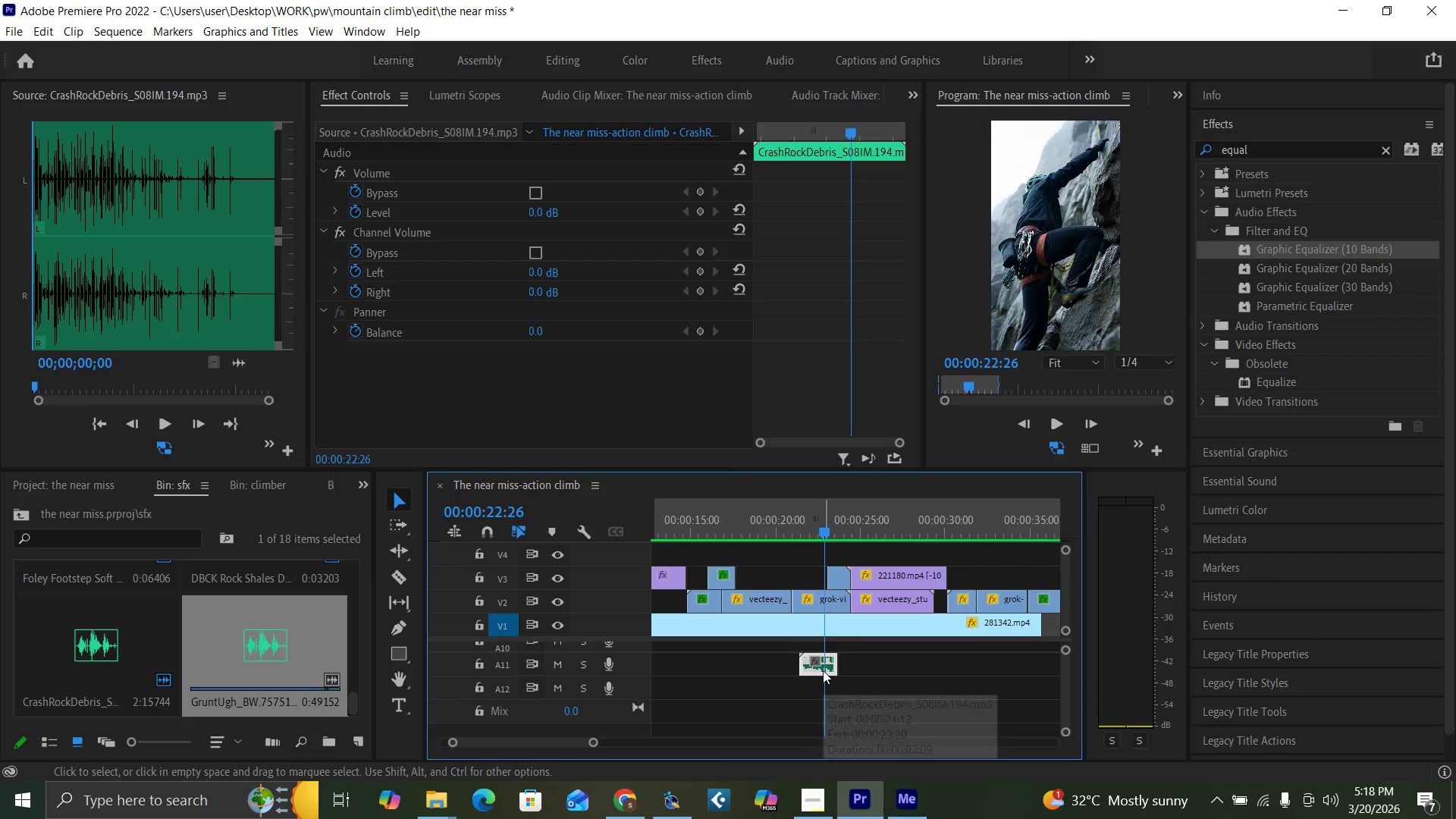 
key(Delete)
 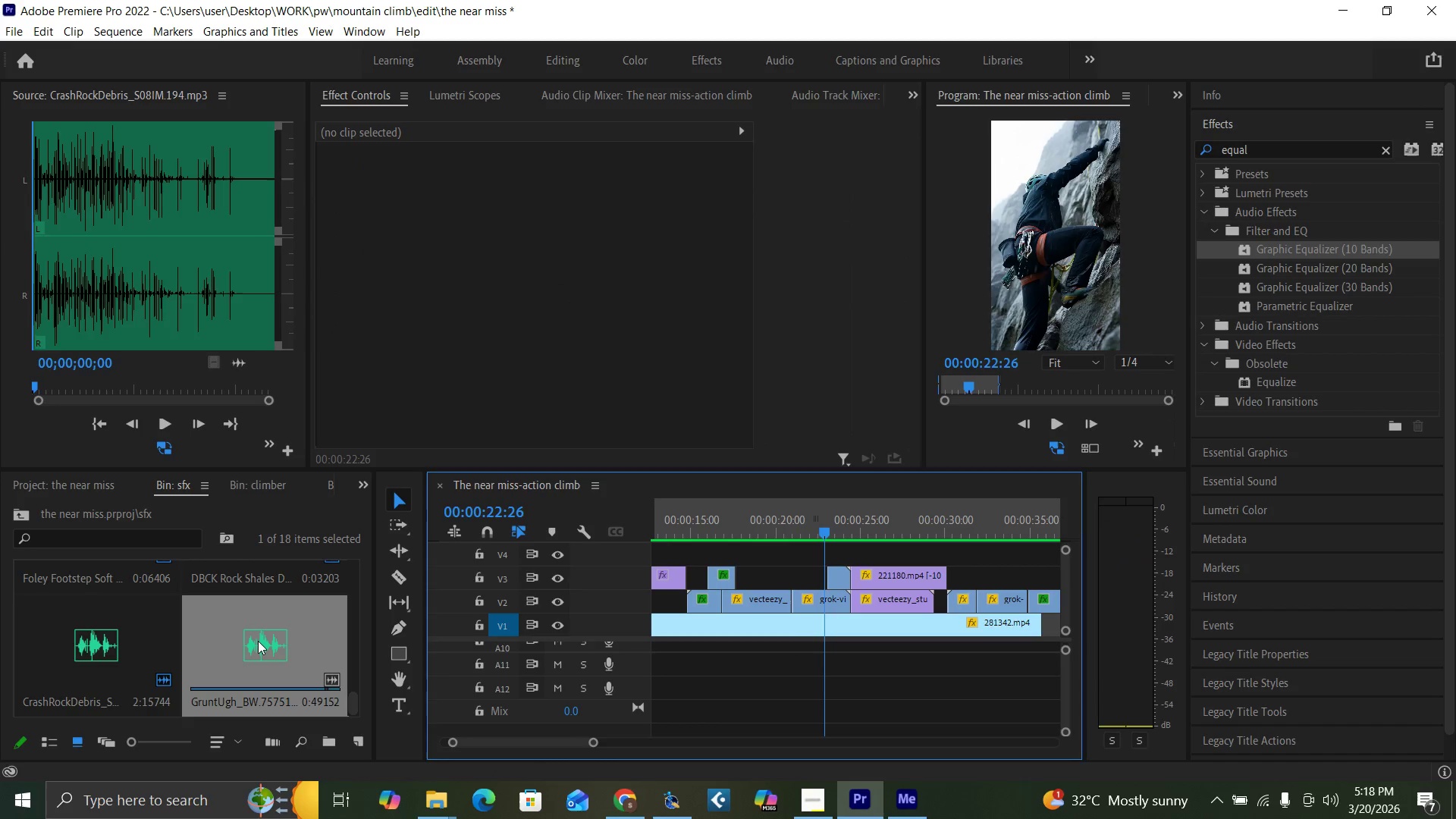 
double_click([258, 641])
 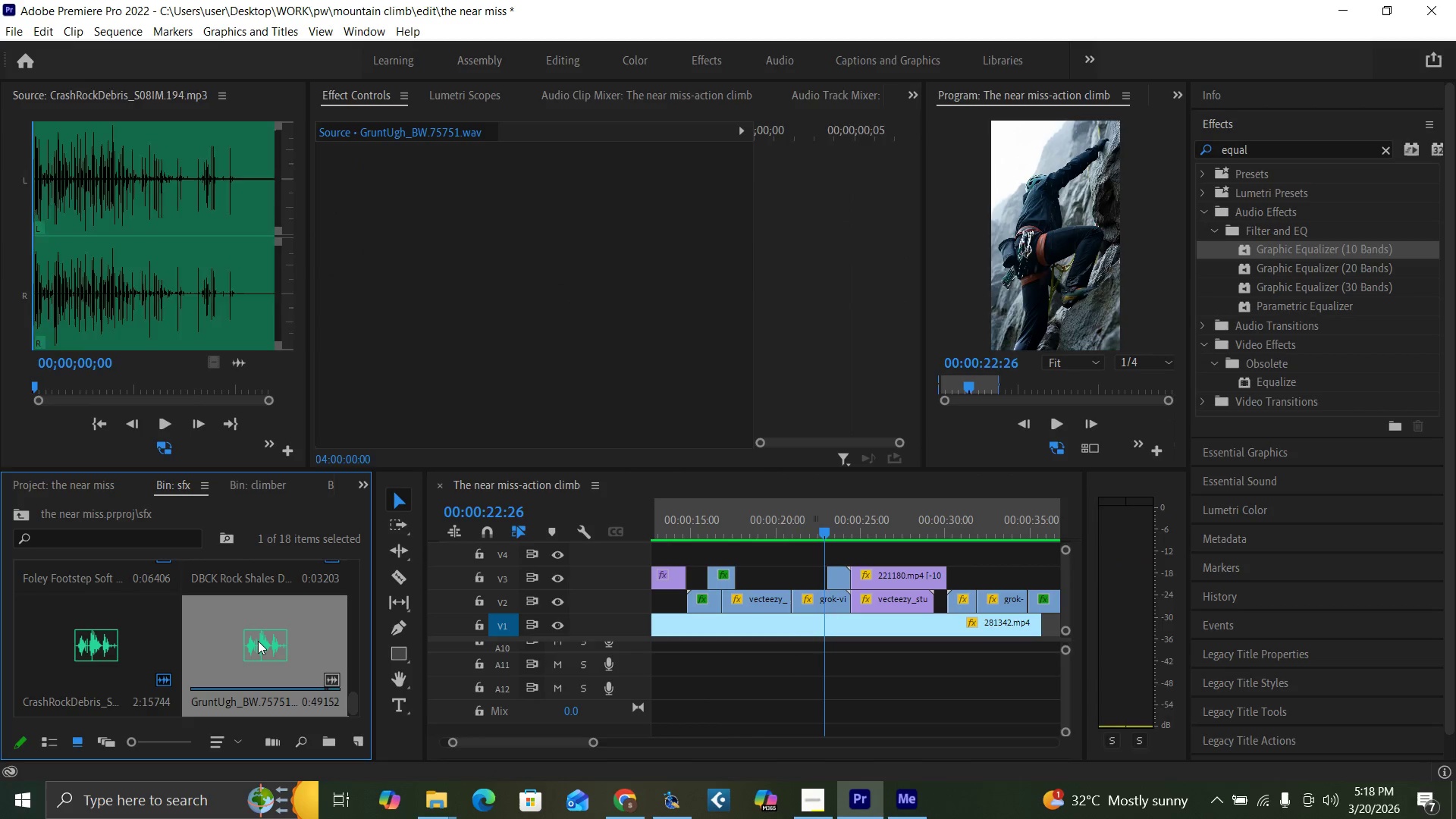 
triple_click([258, 641])
 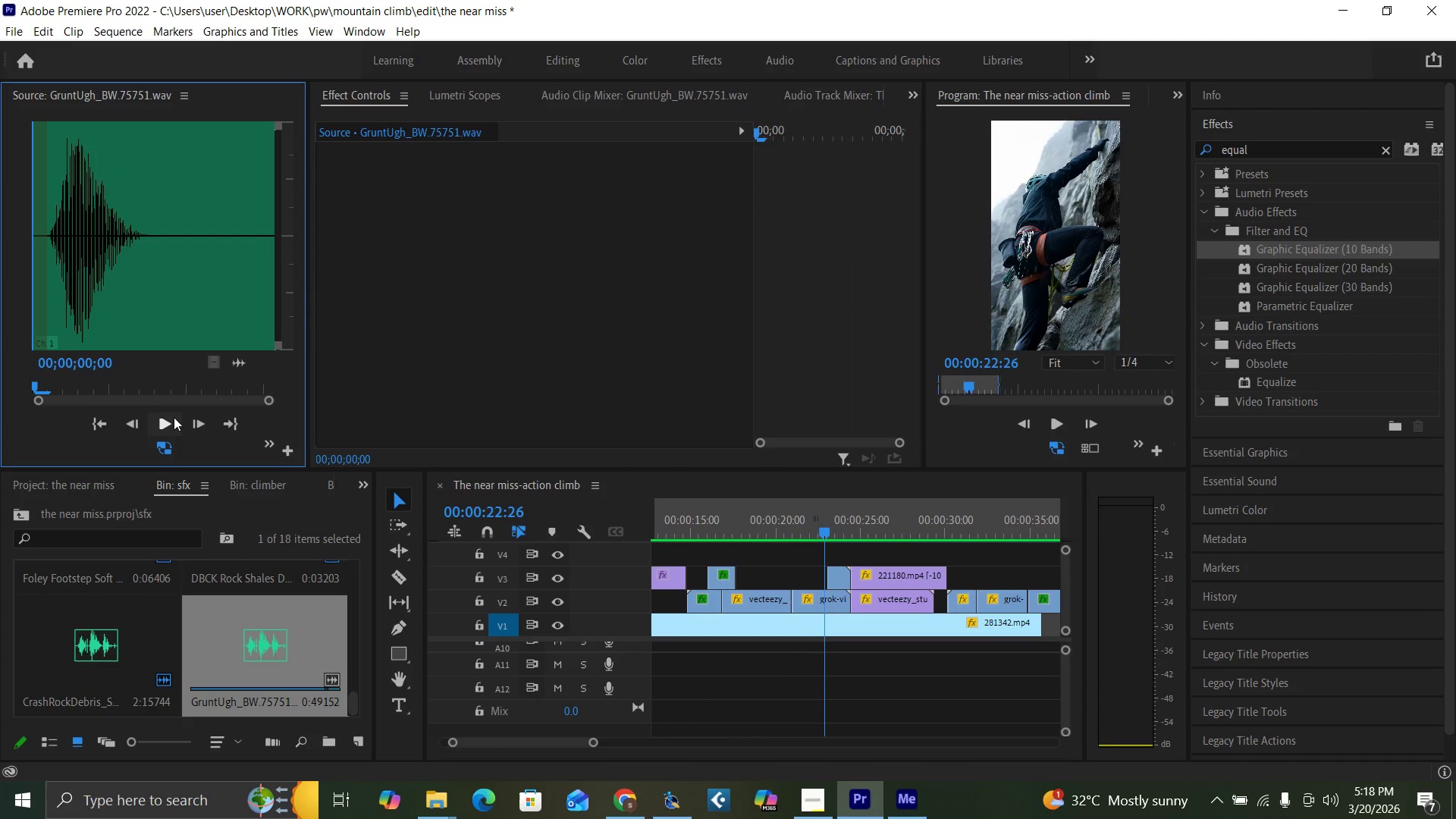 
left_click([168, 422])
 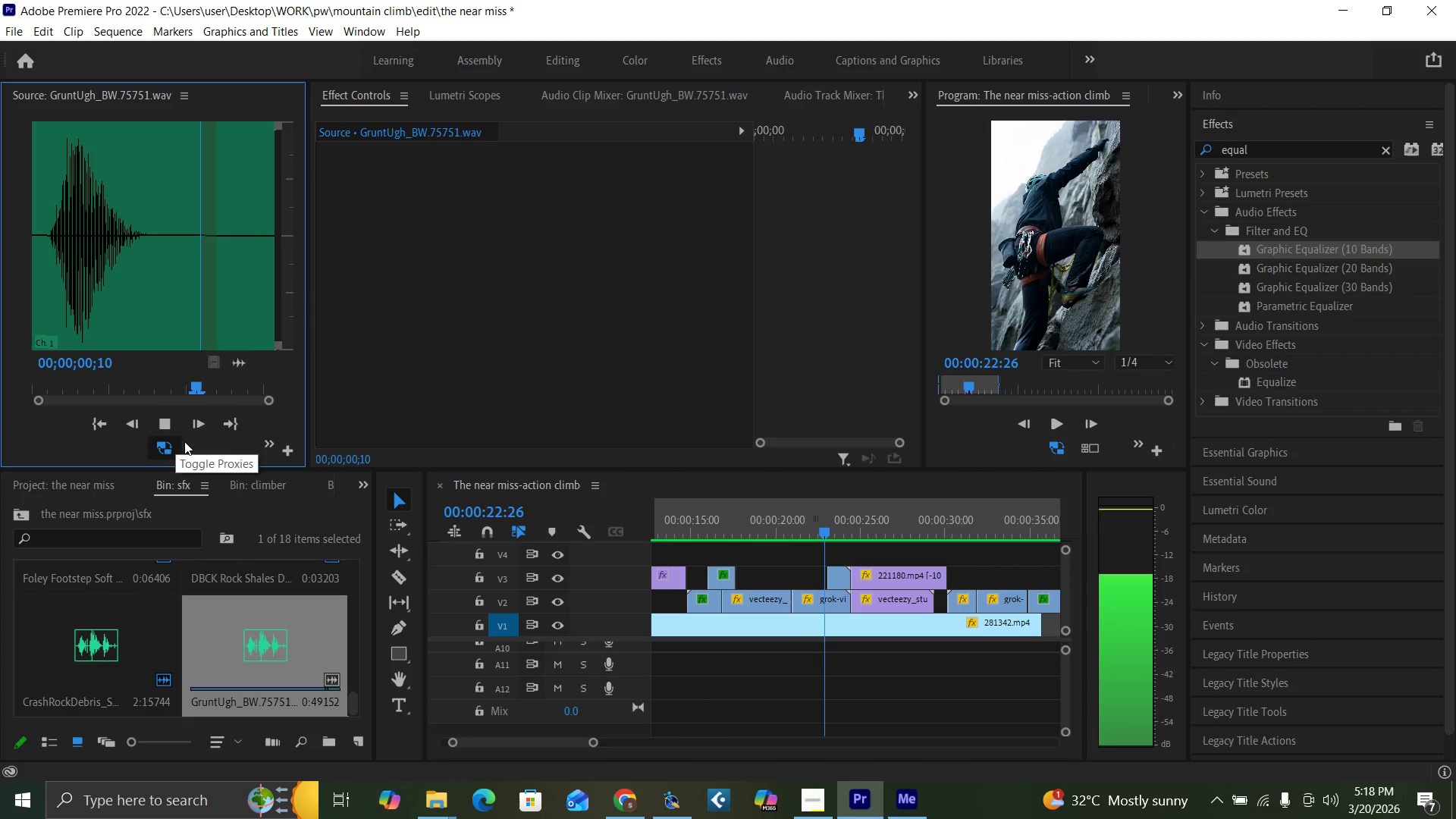 
key(Space)
 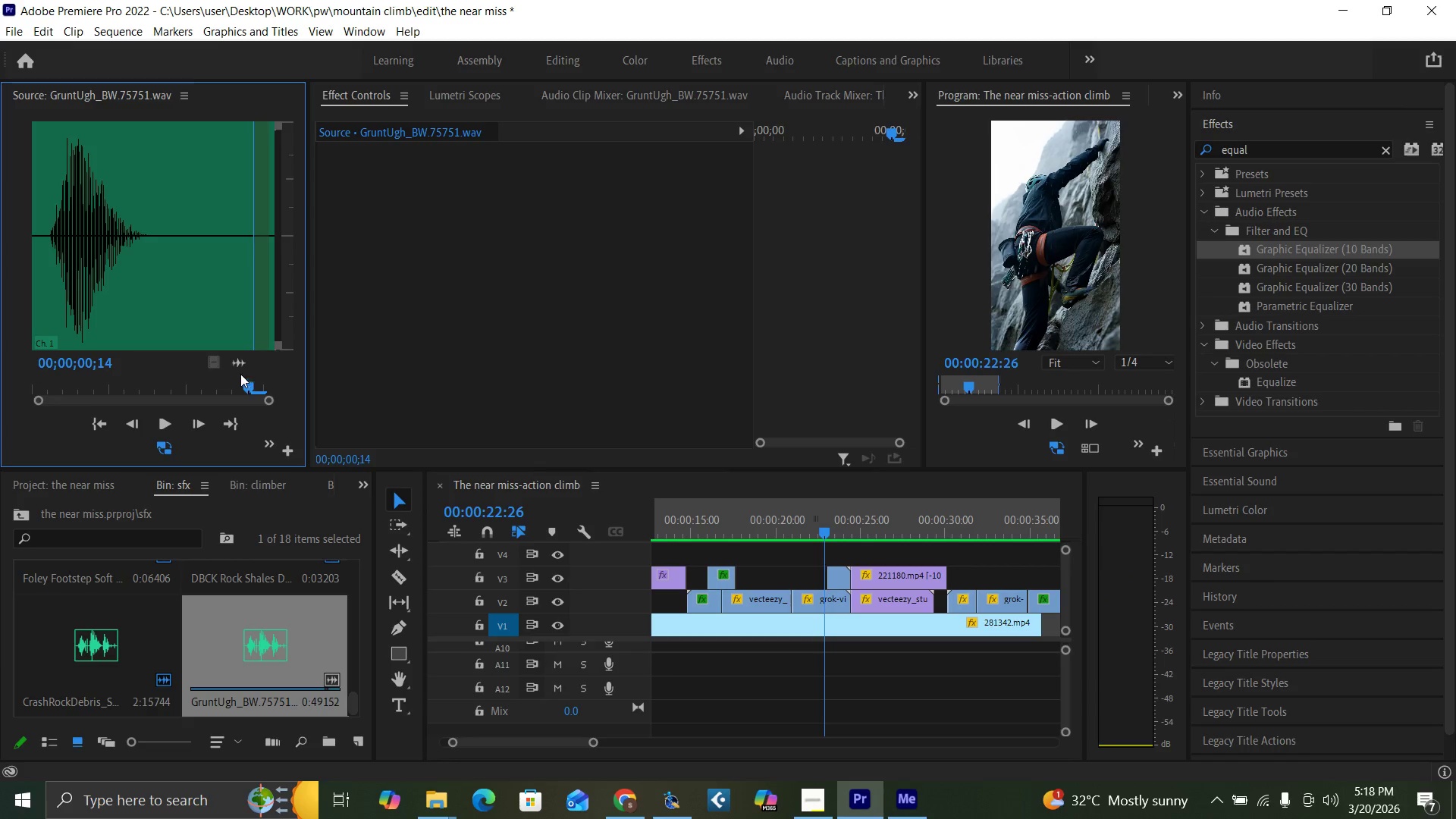 
left_click_drag(start_coordinate=[239, 363], to_coordinate=[826, 661])
 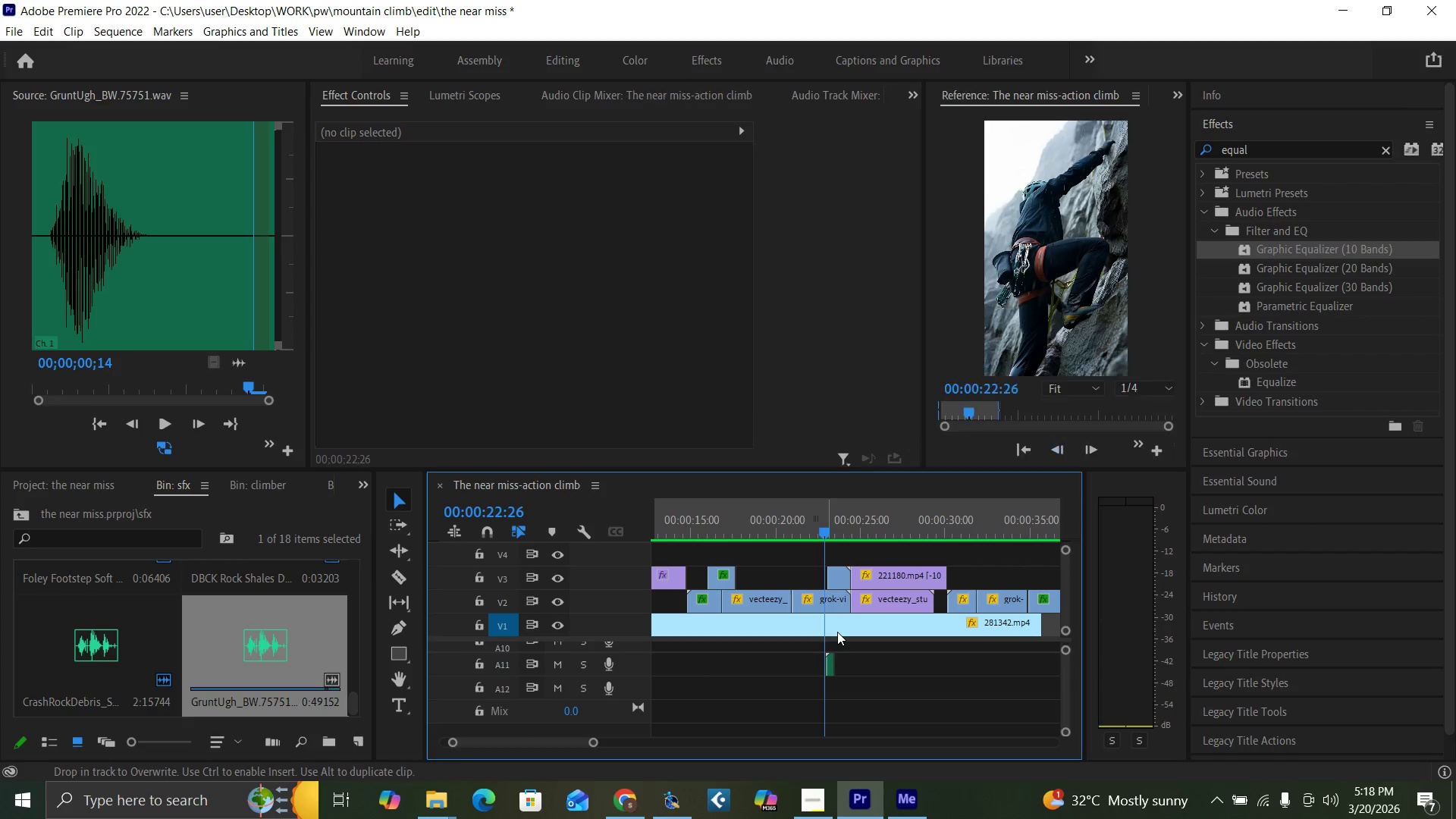 
key(Space)
 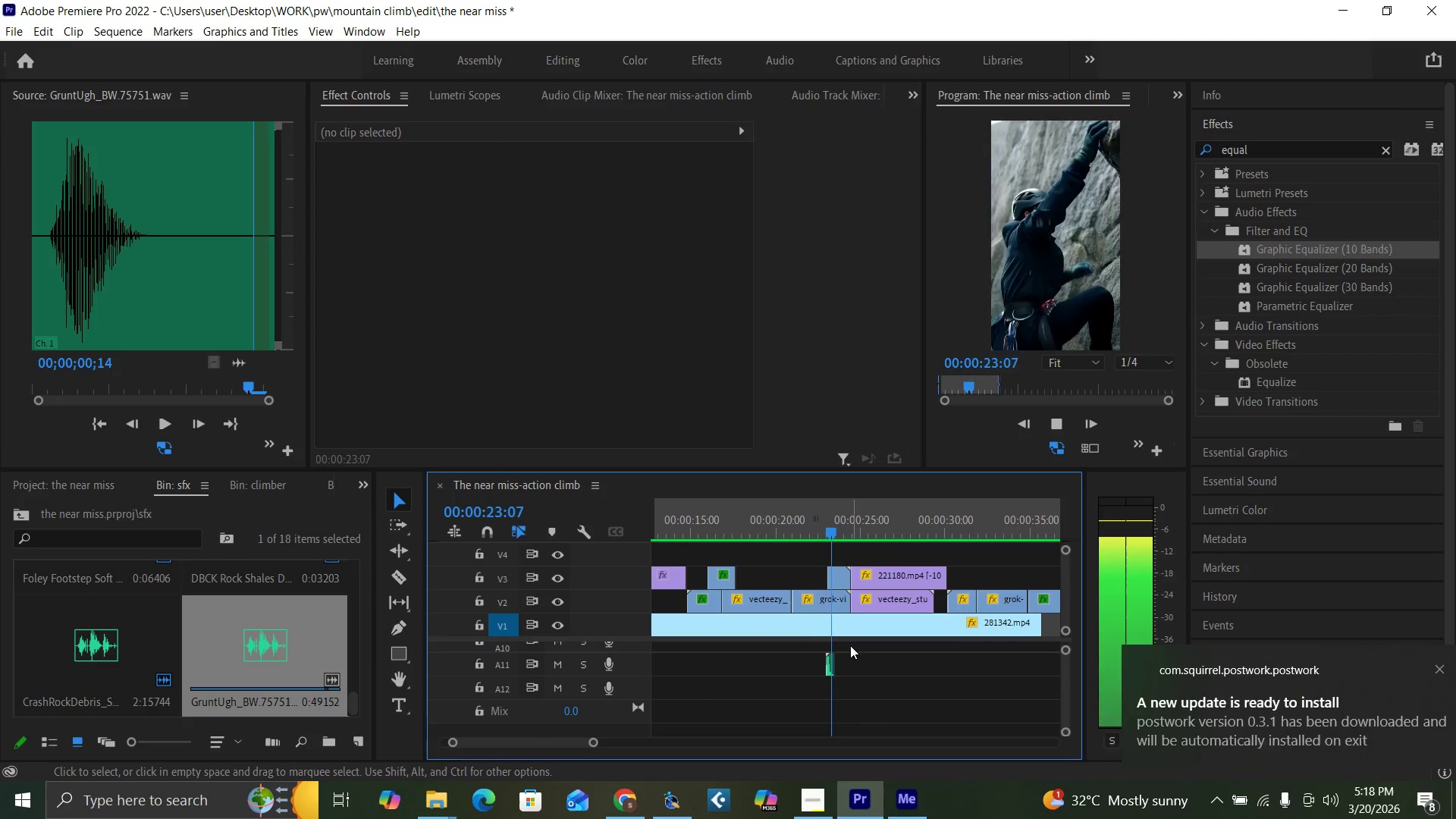 
key(Space)
 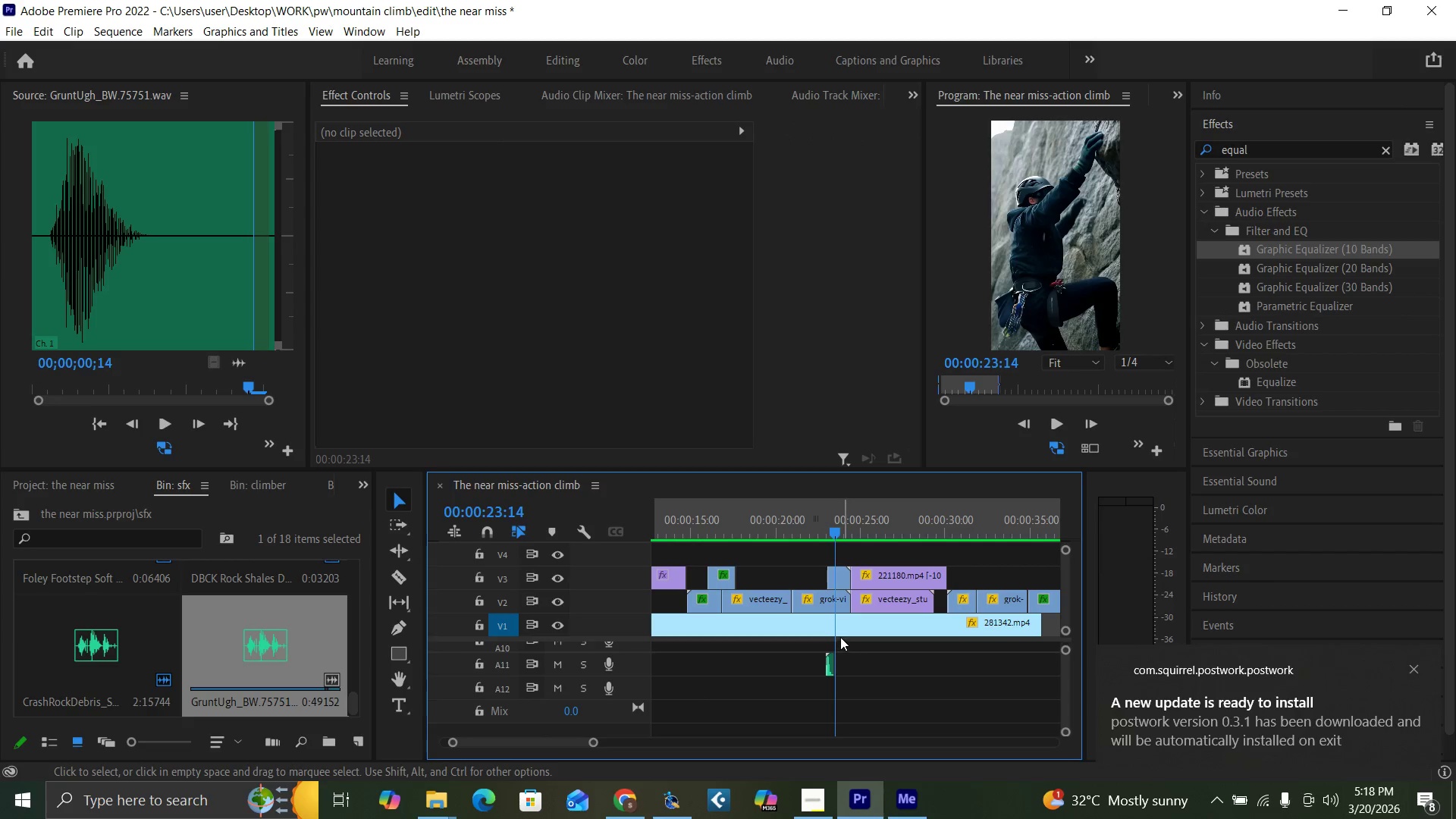 
key(Equal)
 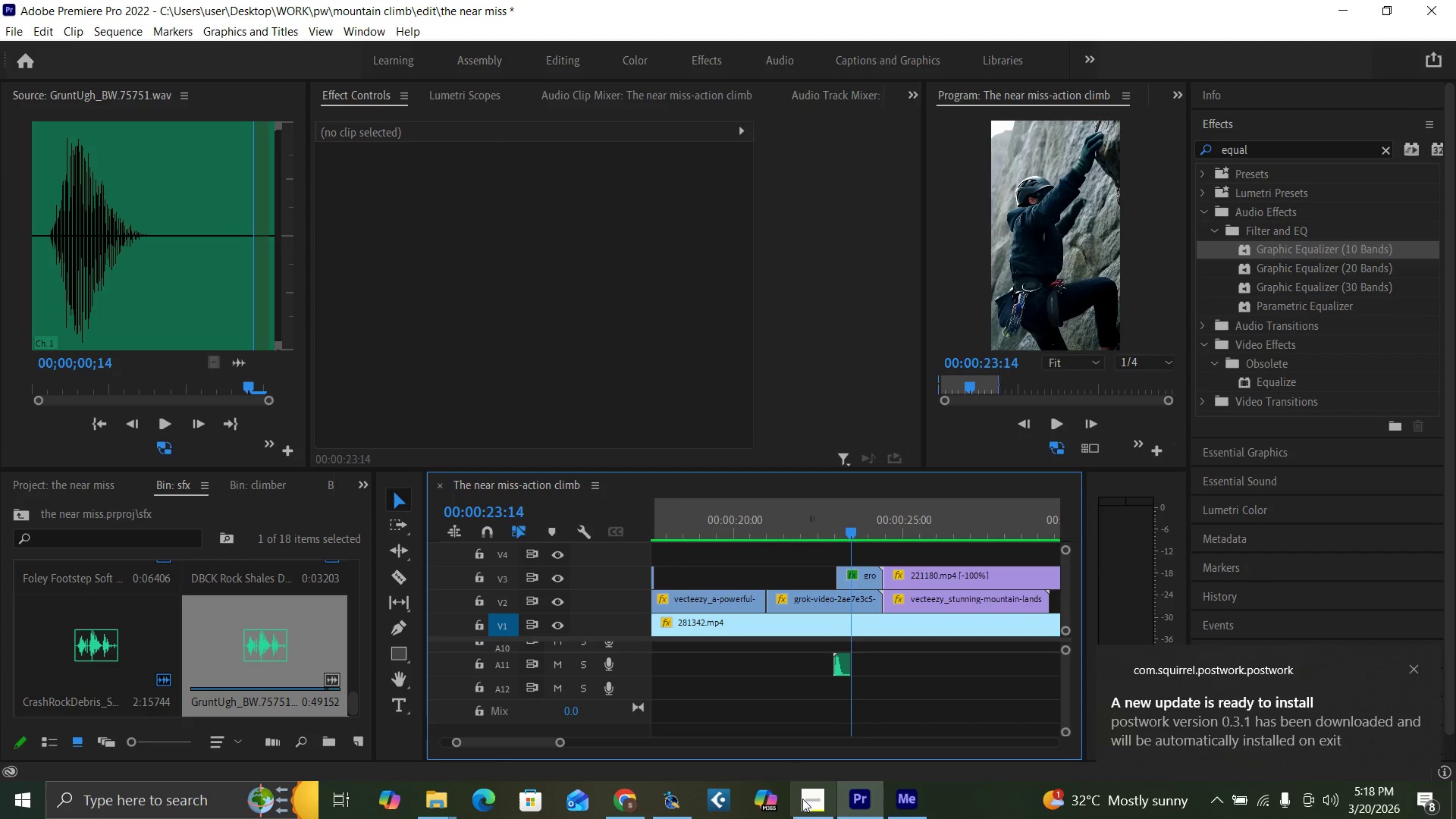 
left_click([807, 814])
 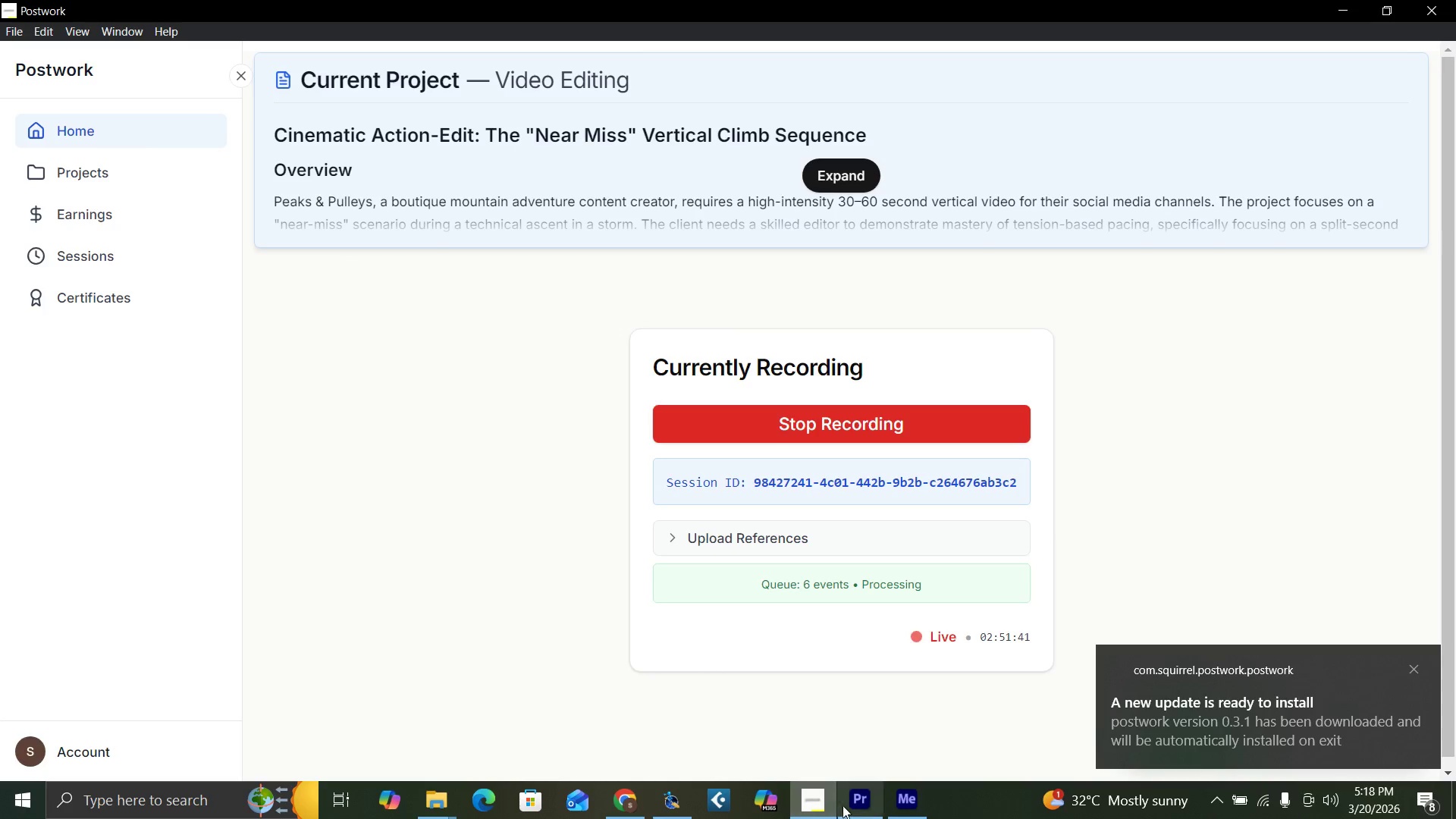 
mouse_move([846, 786])
 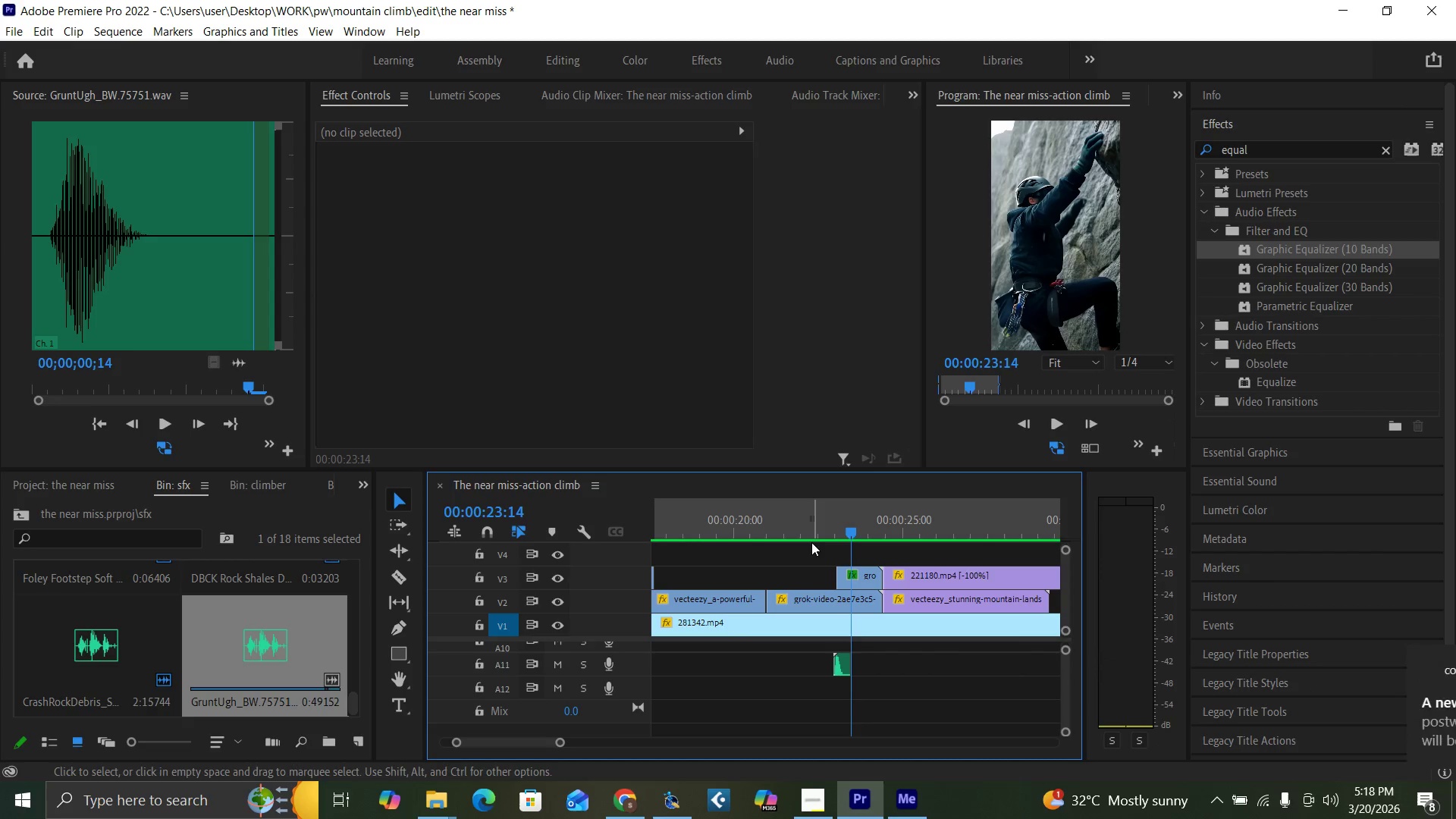 
left_click([810, 533])
 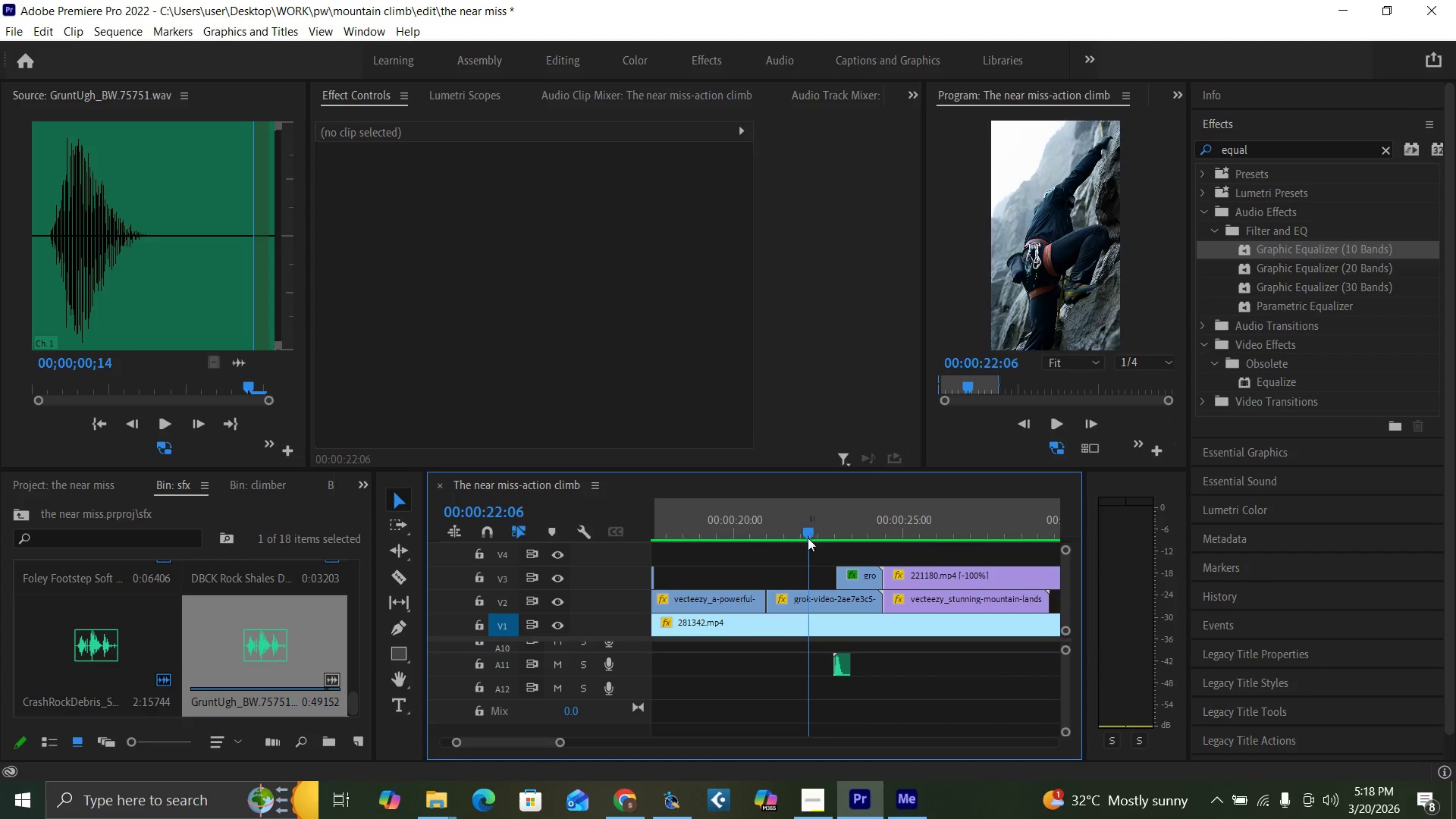 
key(Space)
 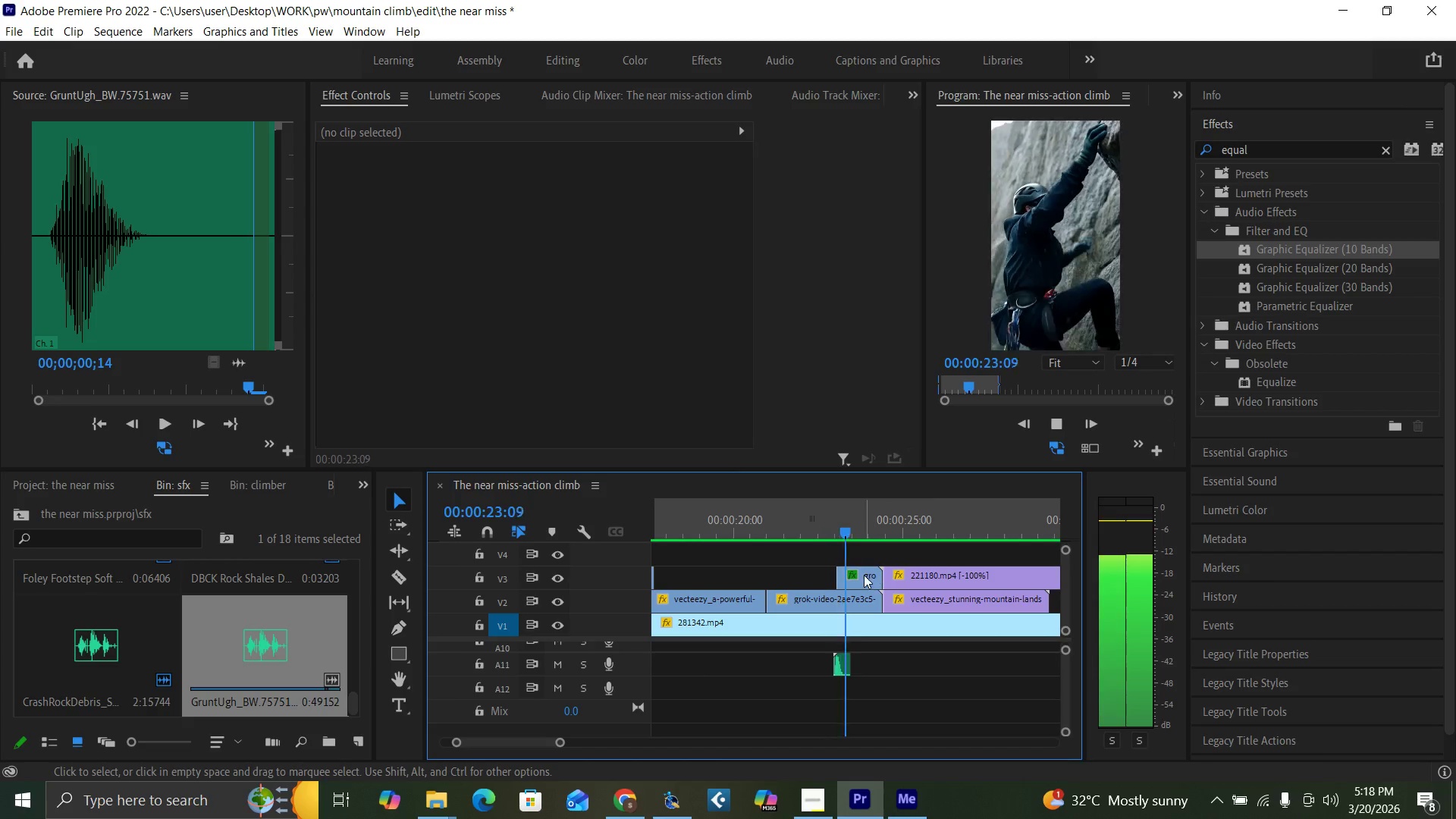 
key(Space)
 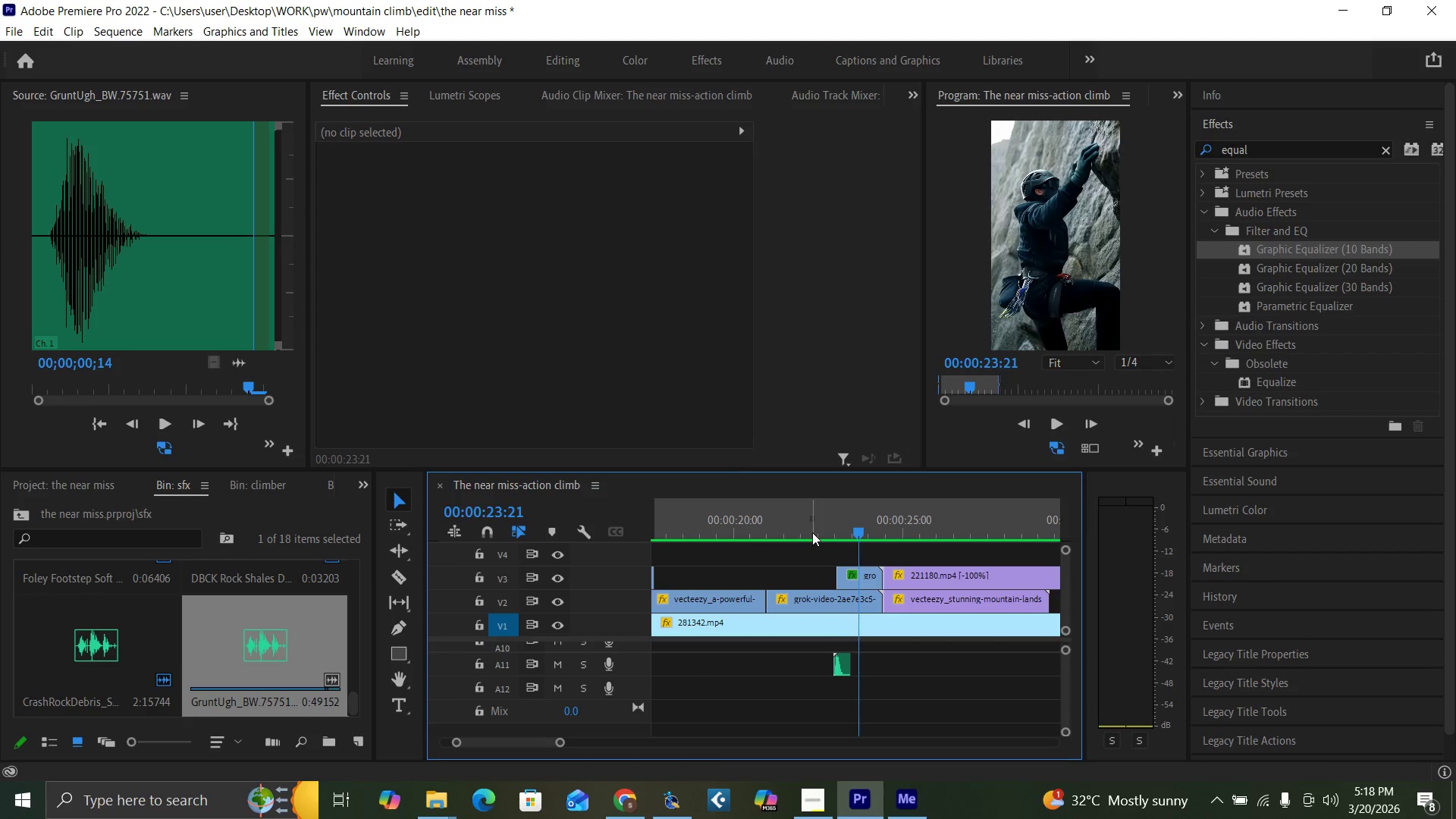 
key(Equal)
 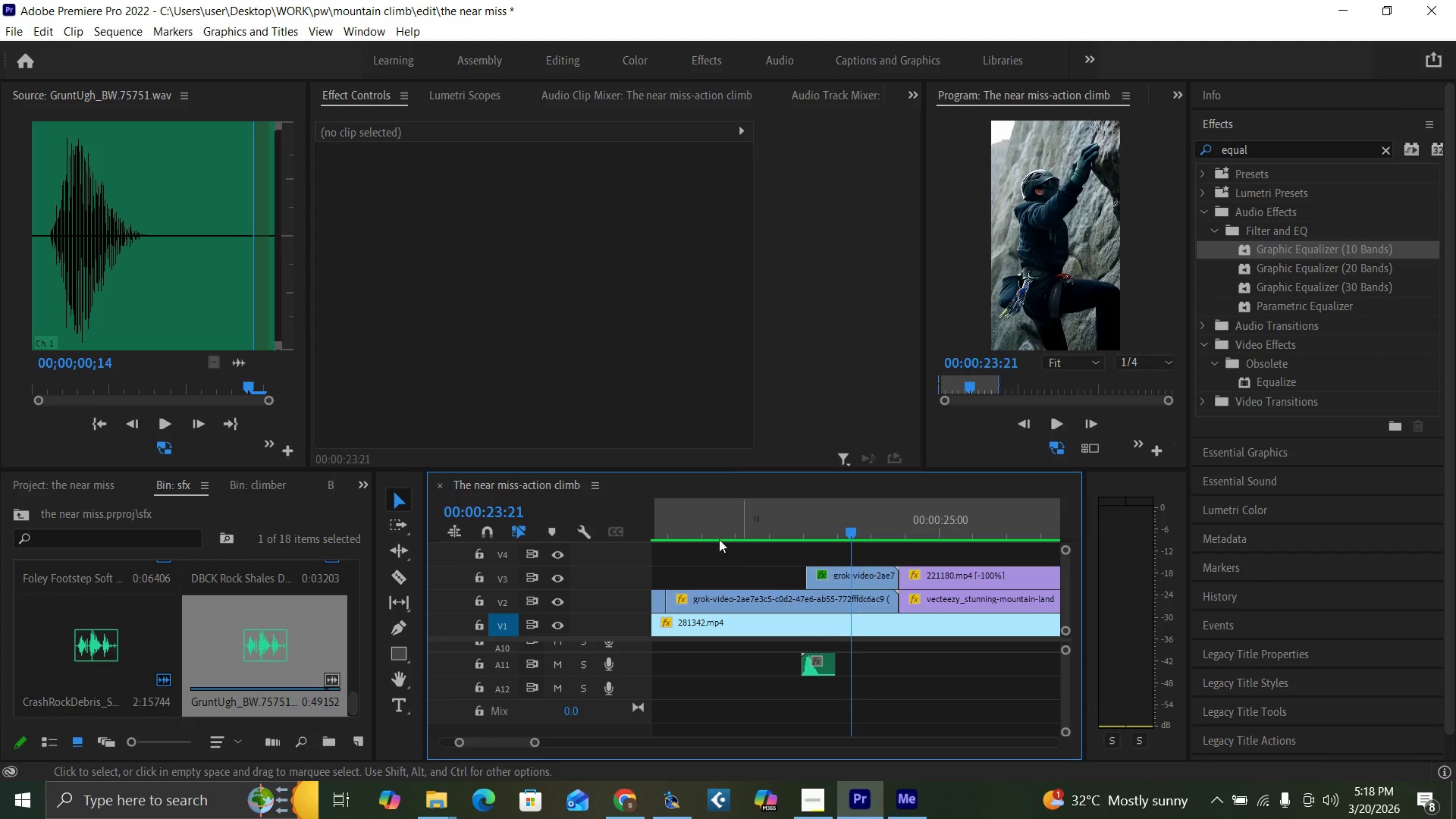 
left_click([706, 537])
 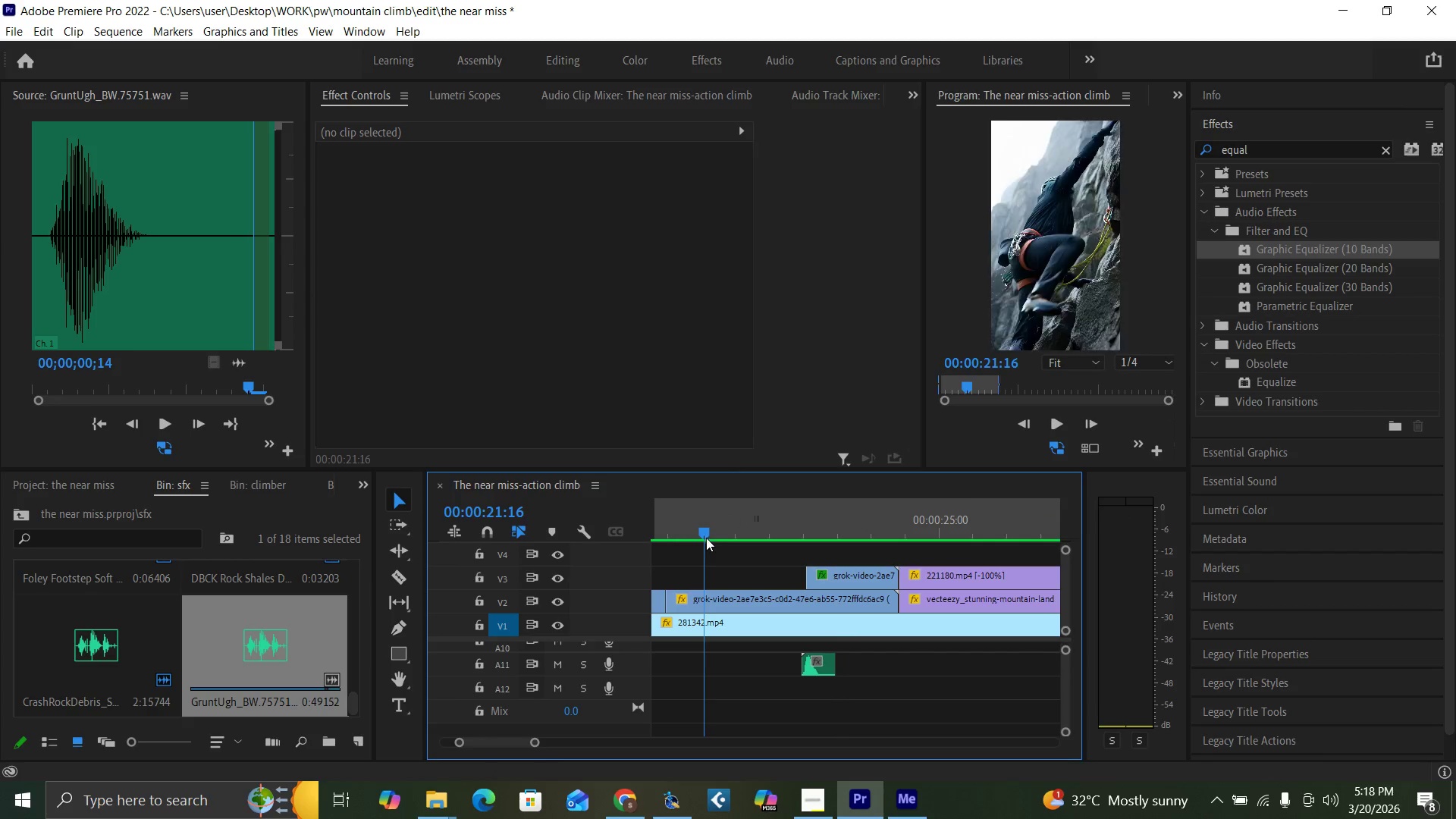 
key(Space)
 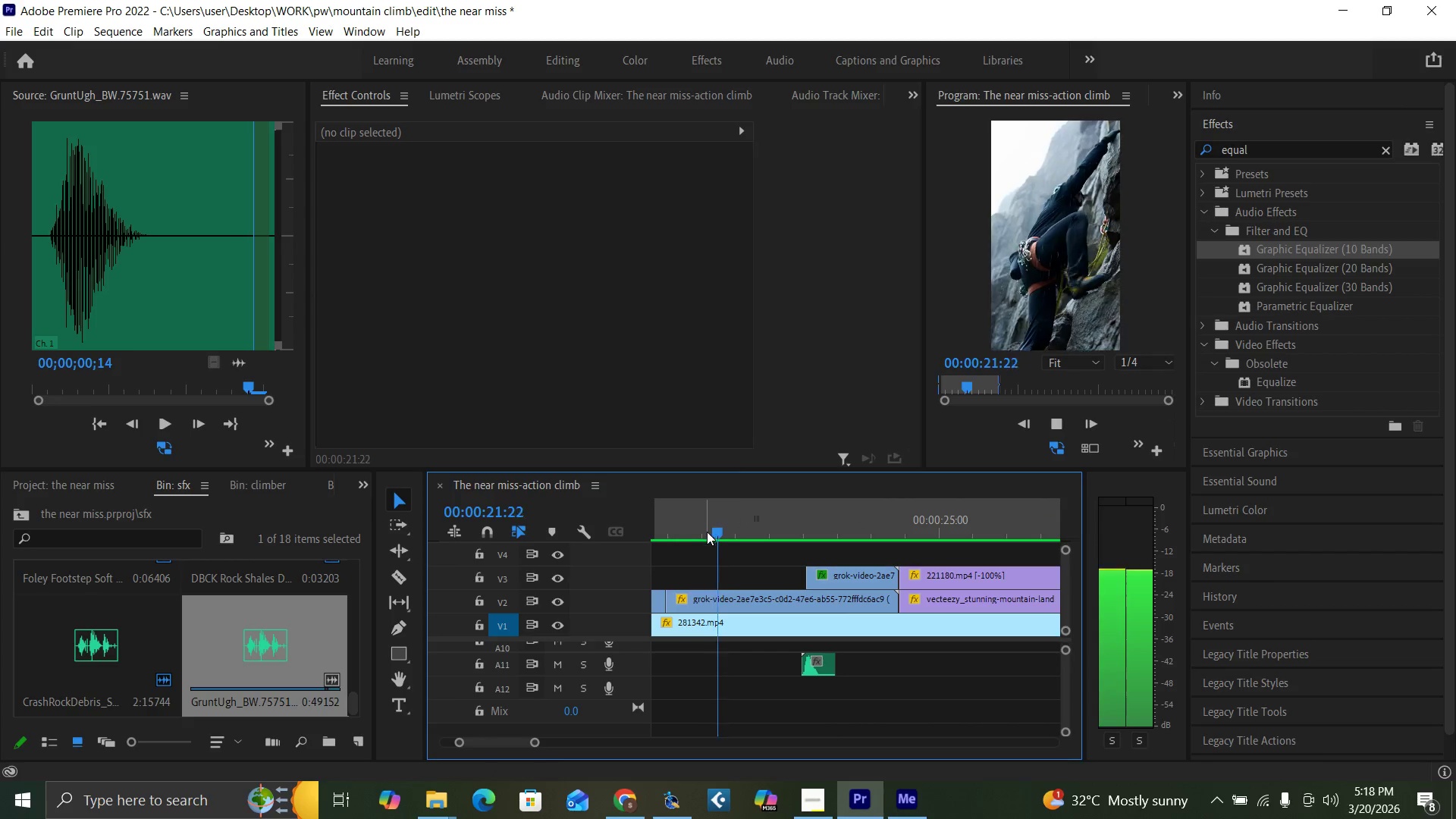 
key(Space)
 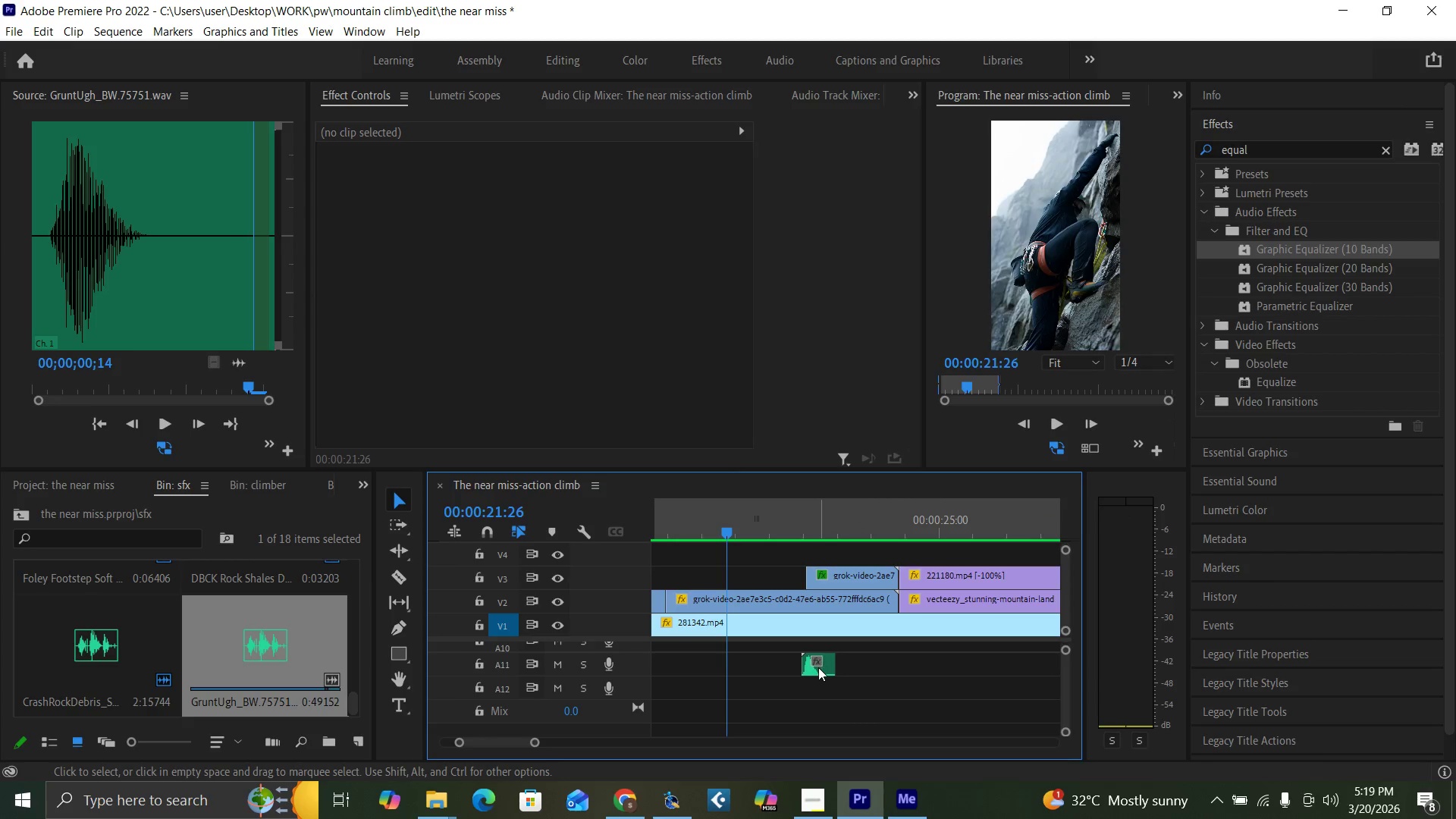 
left_click_drag(start_coordinate=[824, 667], to_coordinate=[748, 661])
 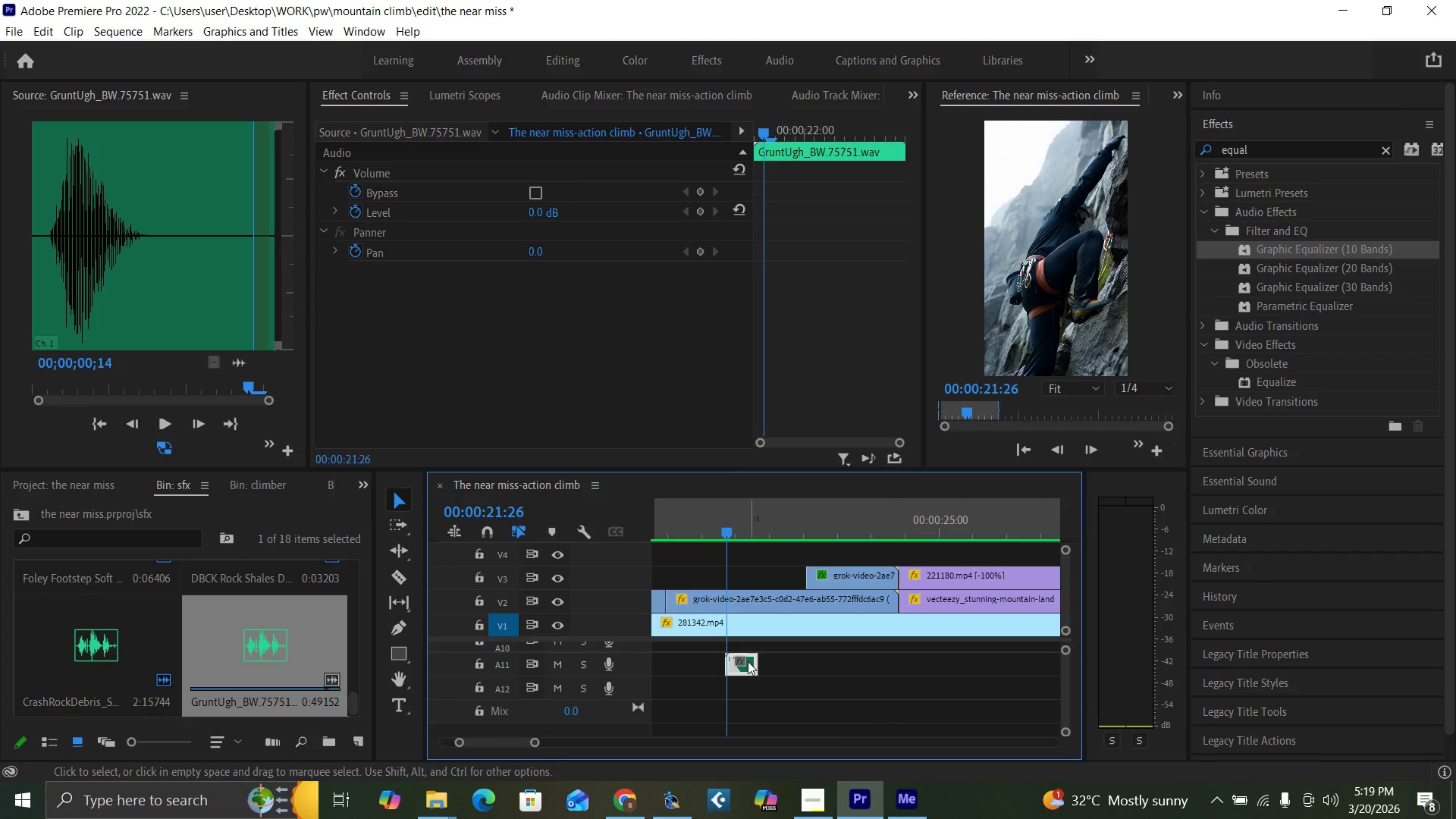 
key(Space)
 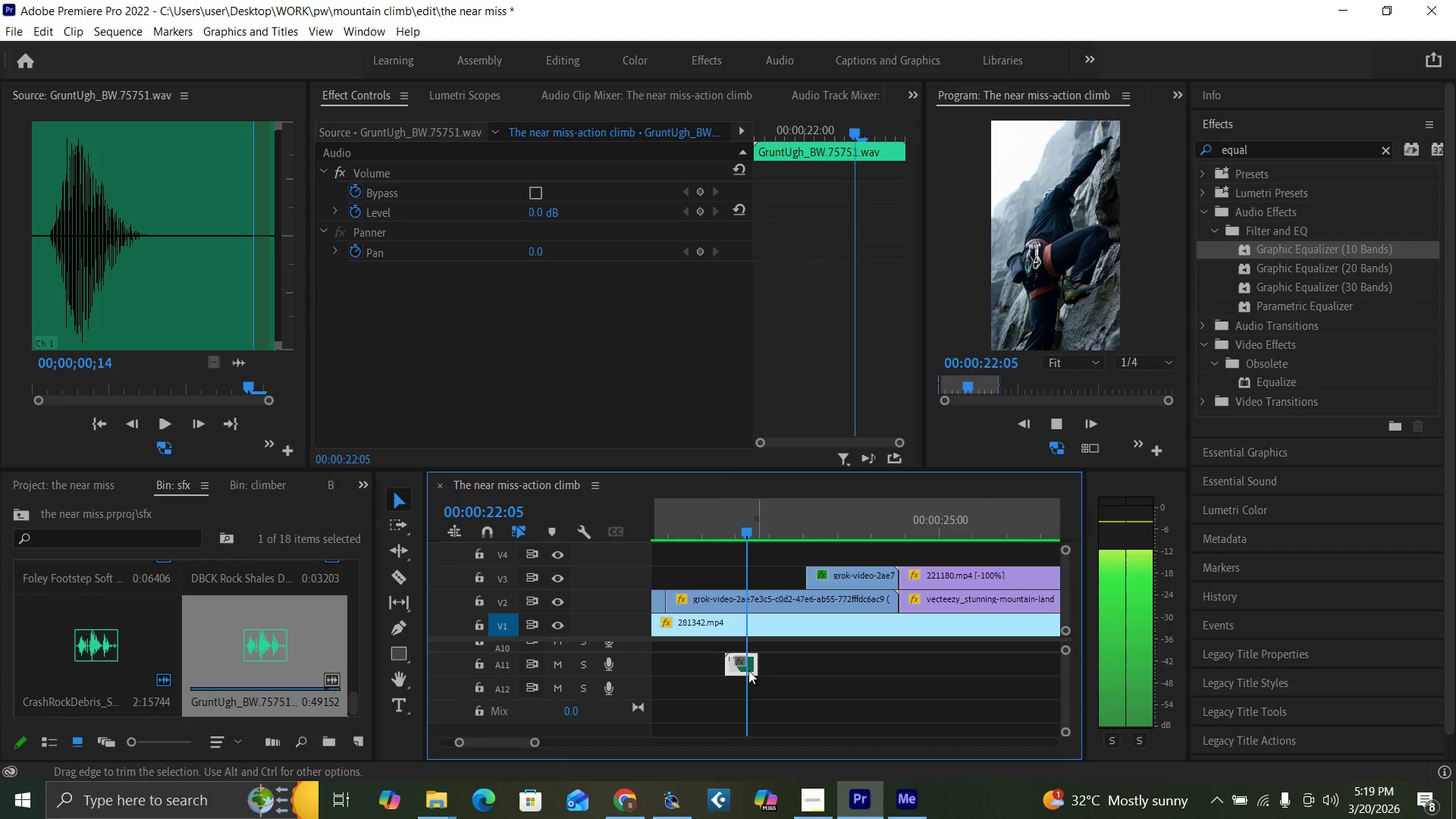 
key(Space)
 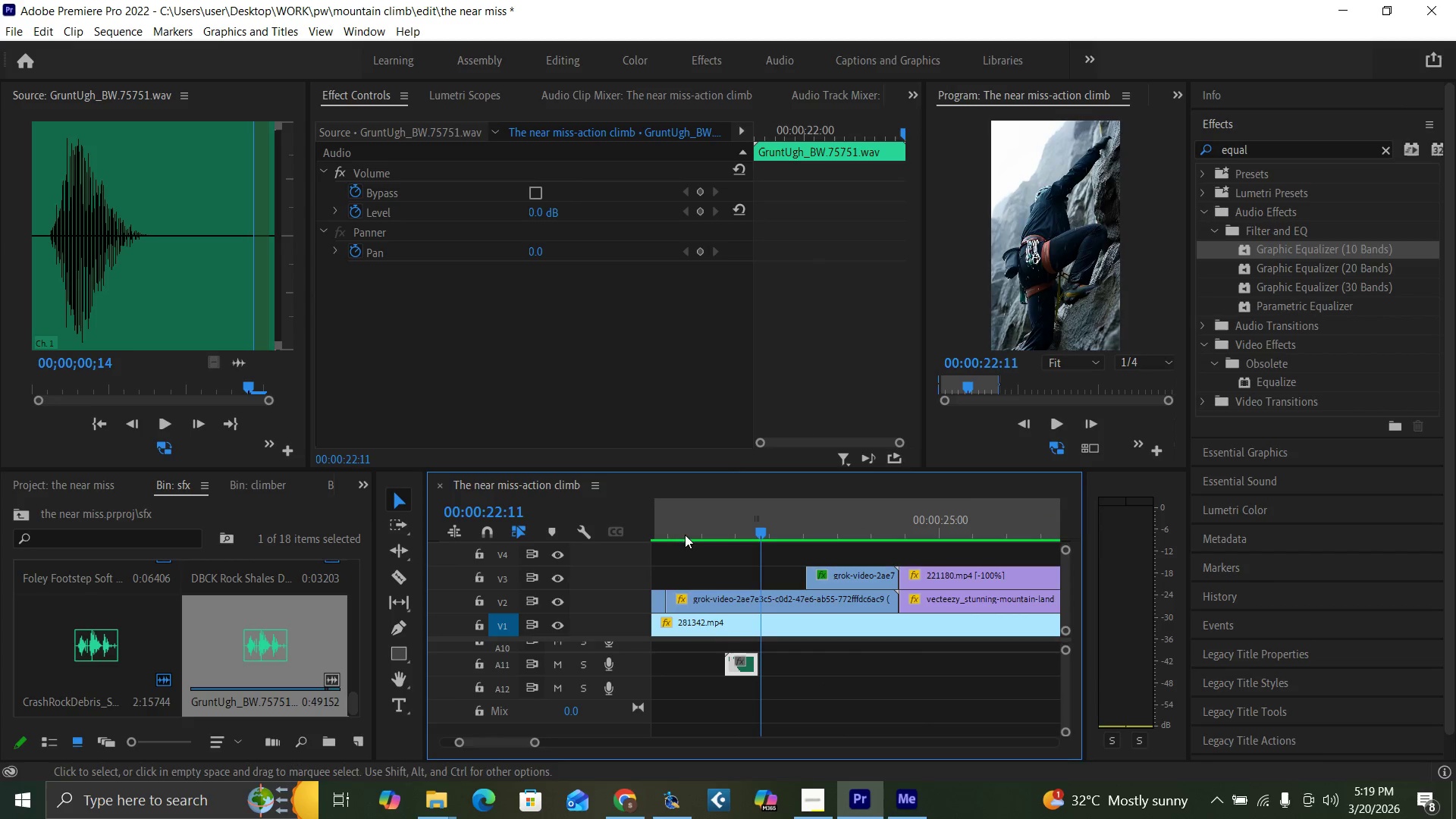 
key(Space)
 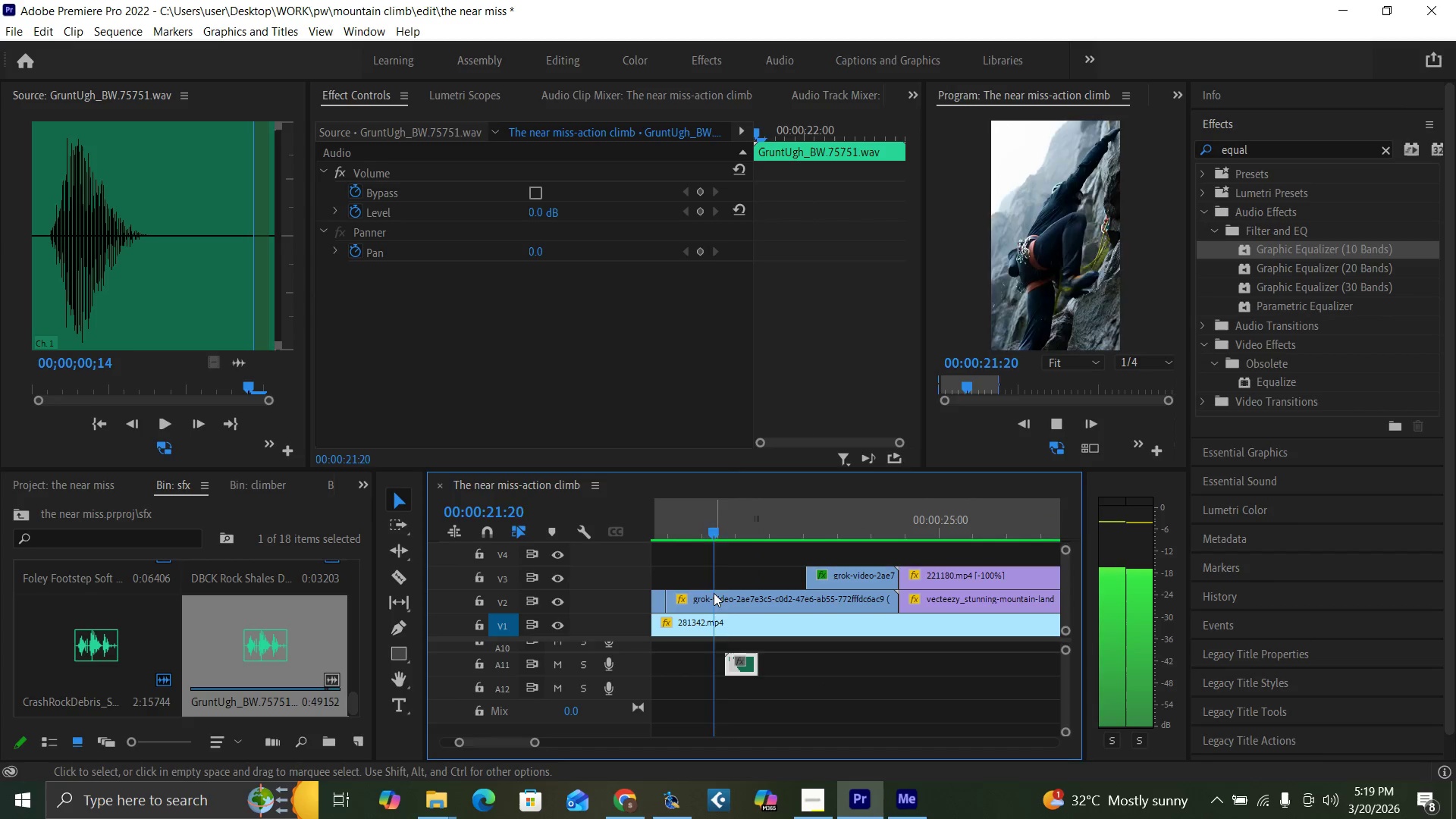 
key(Space)
 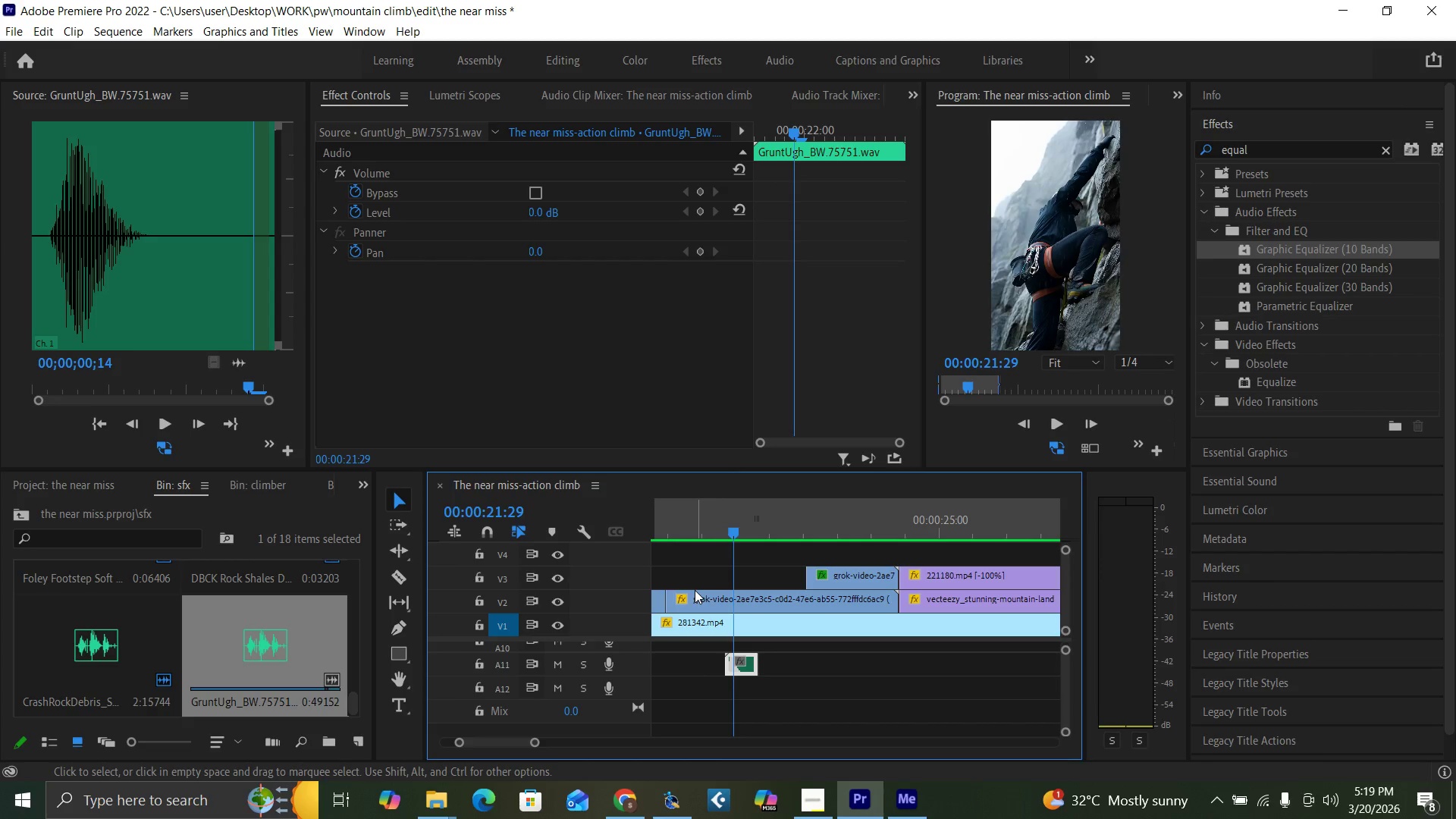 
key(Minus)
 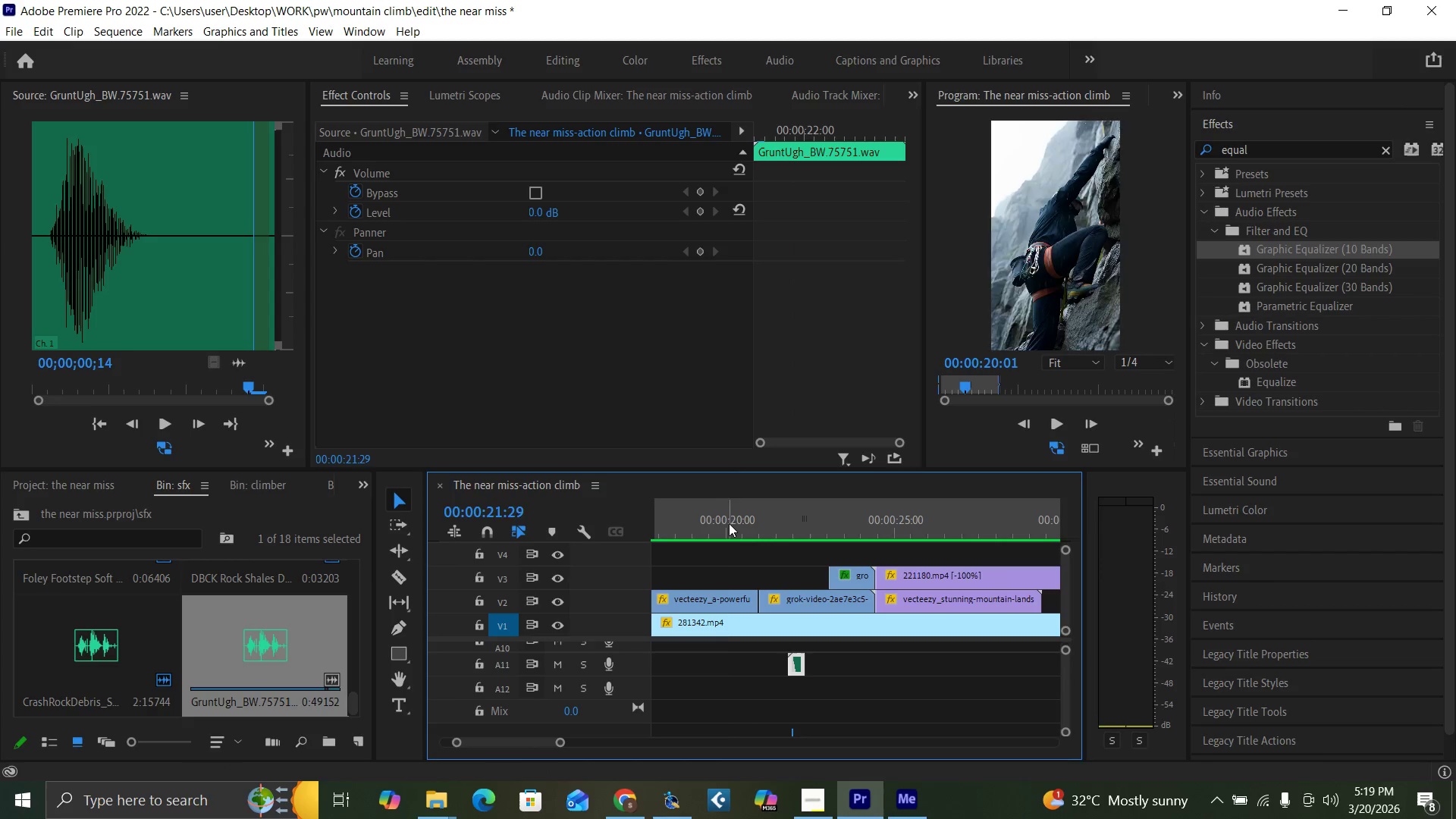 
key(Space)
 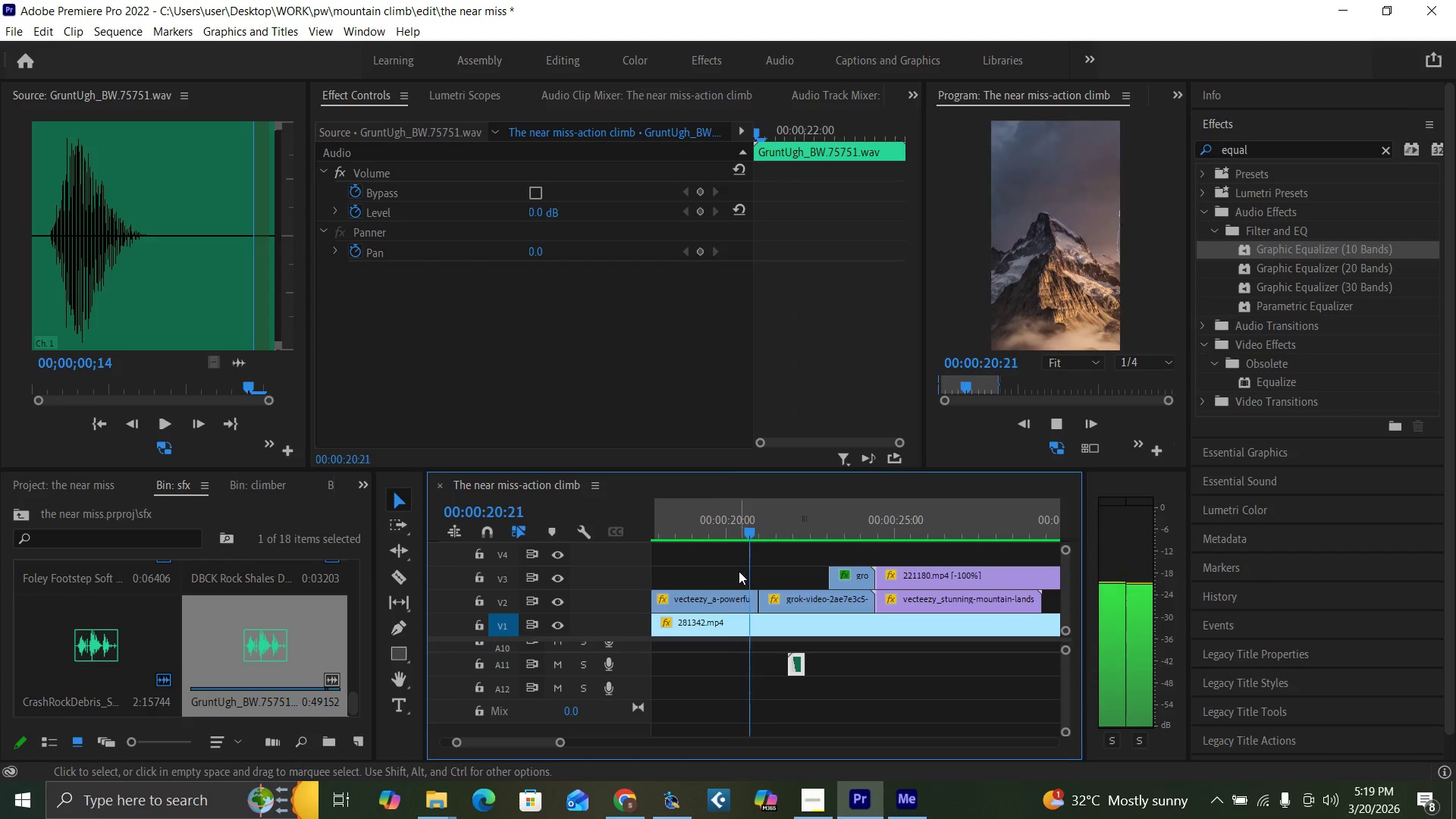 
key(Space)
 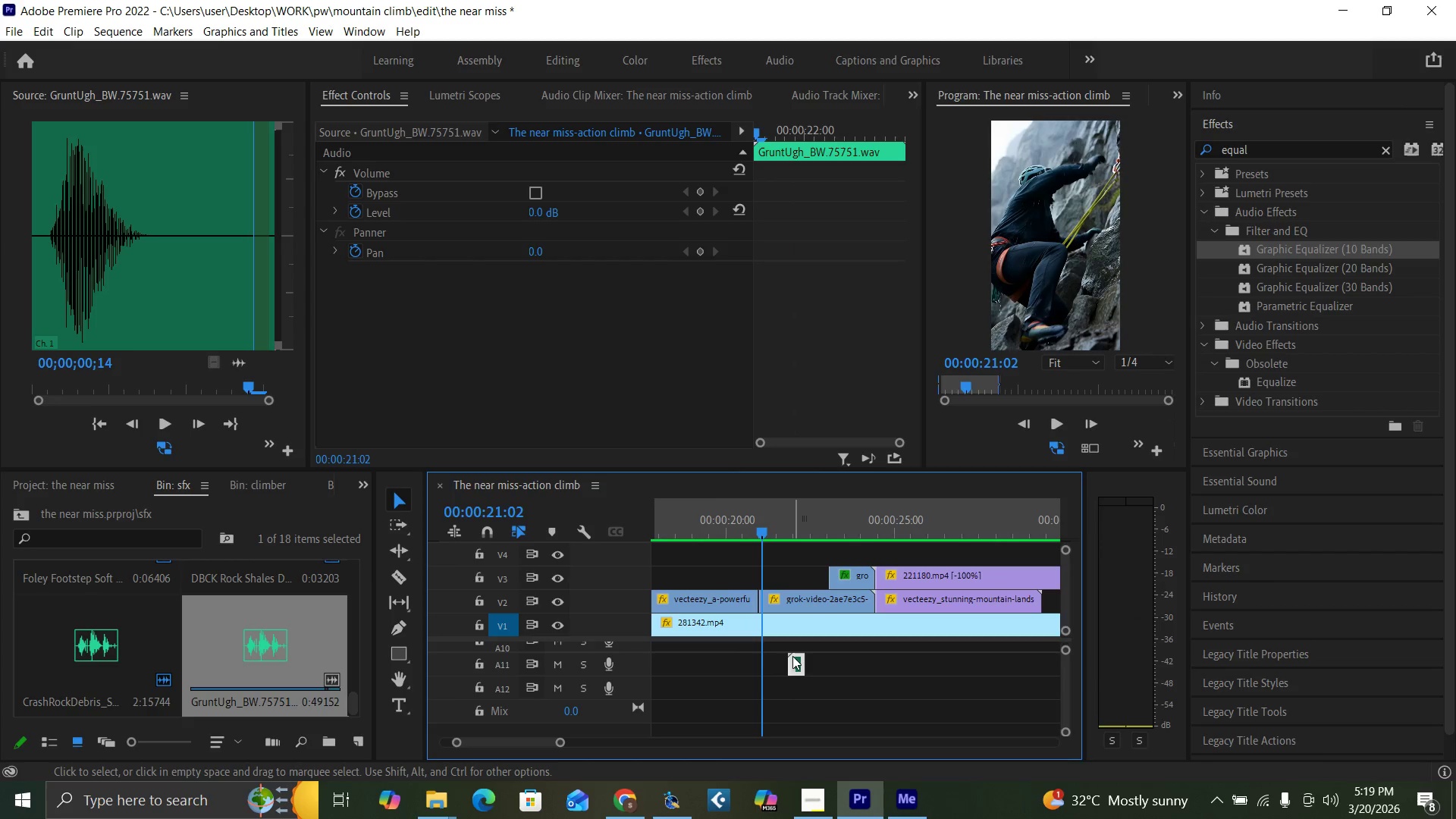 
left_click_drag(start_coordinate=[794, 662], to_coordinate=[772, 660])
 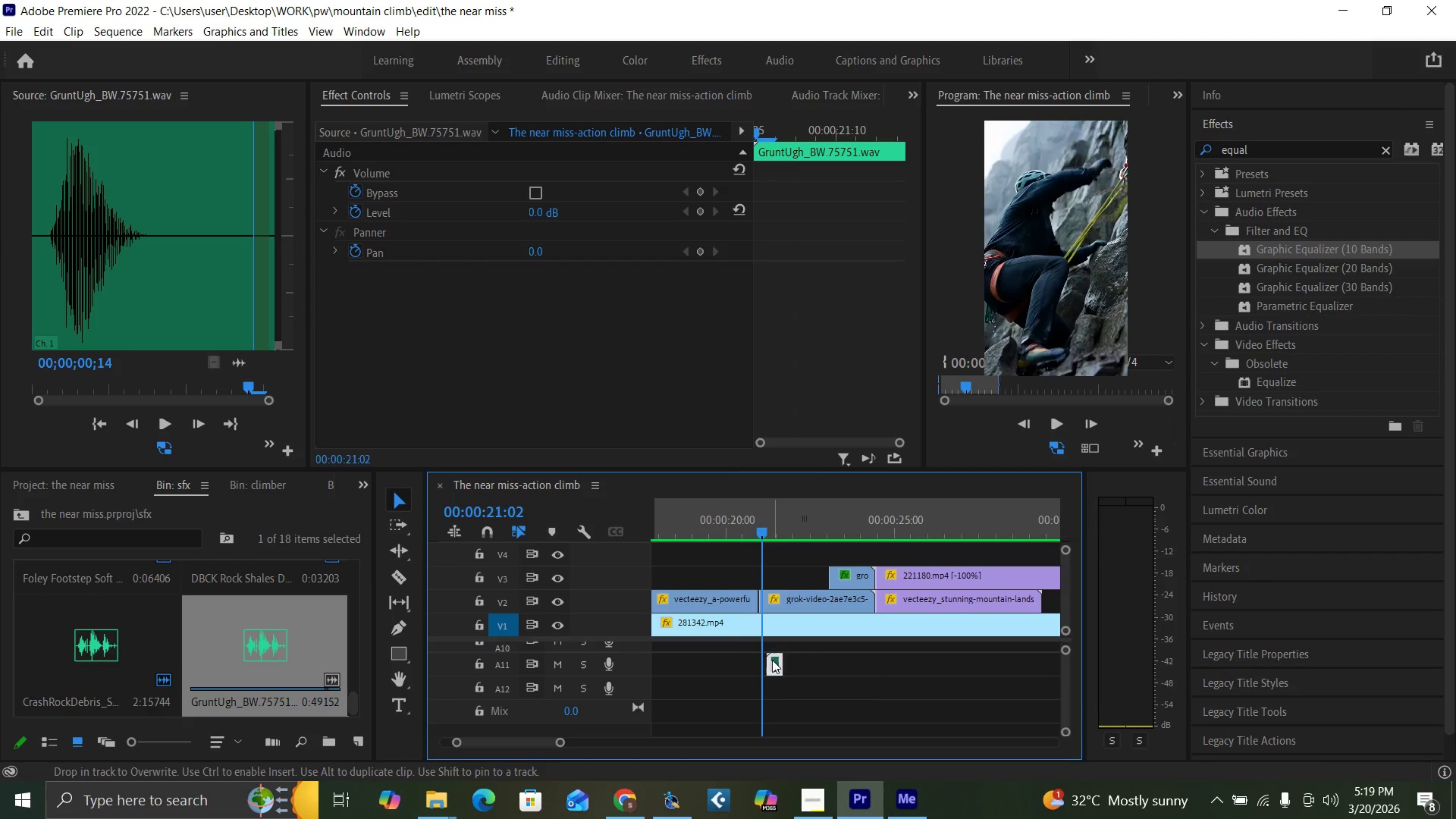 
key(Space)
 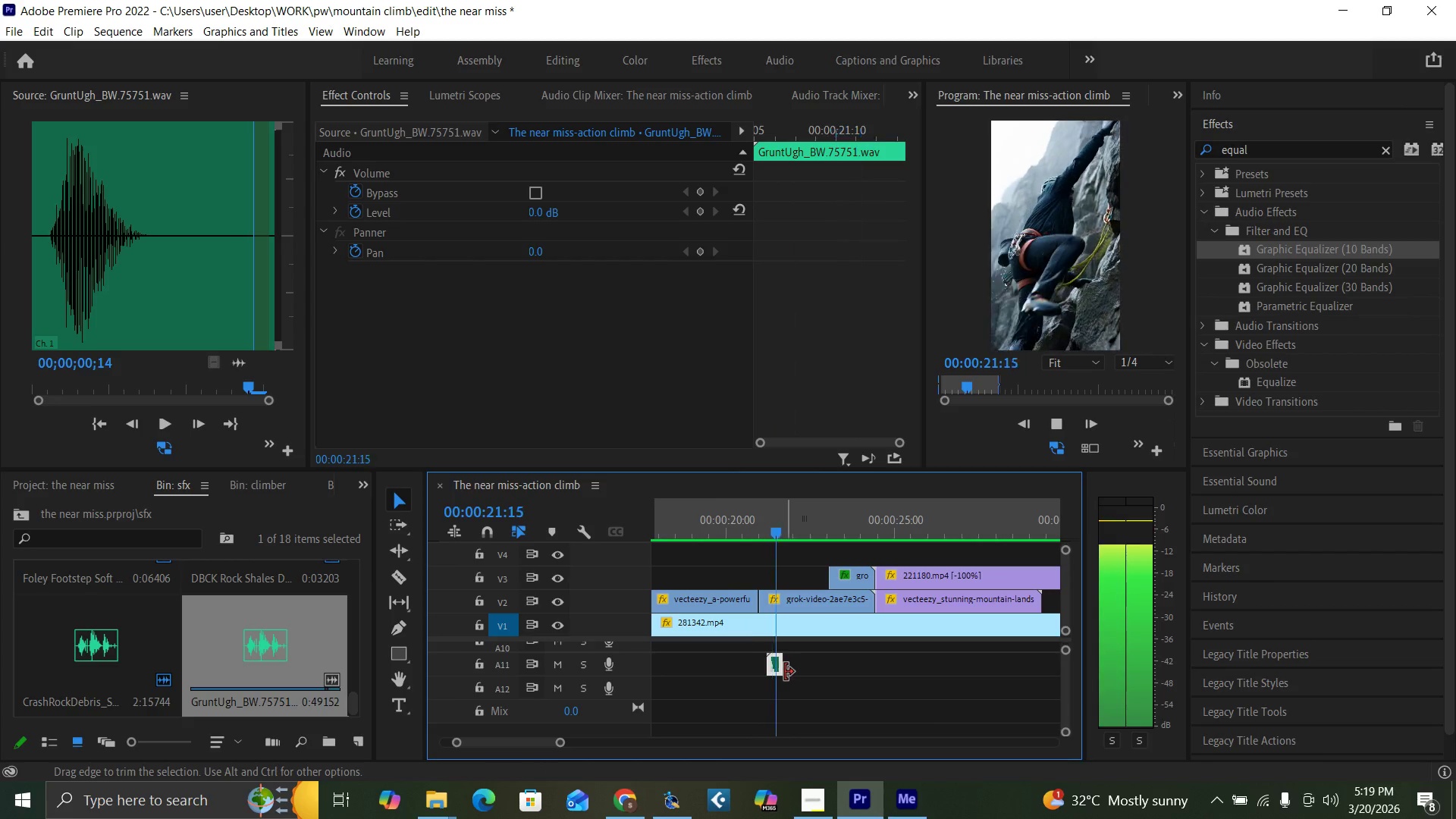 
key(Space)
 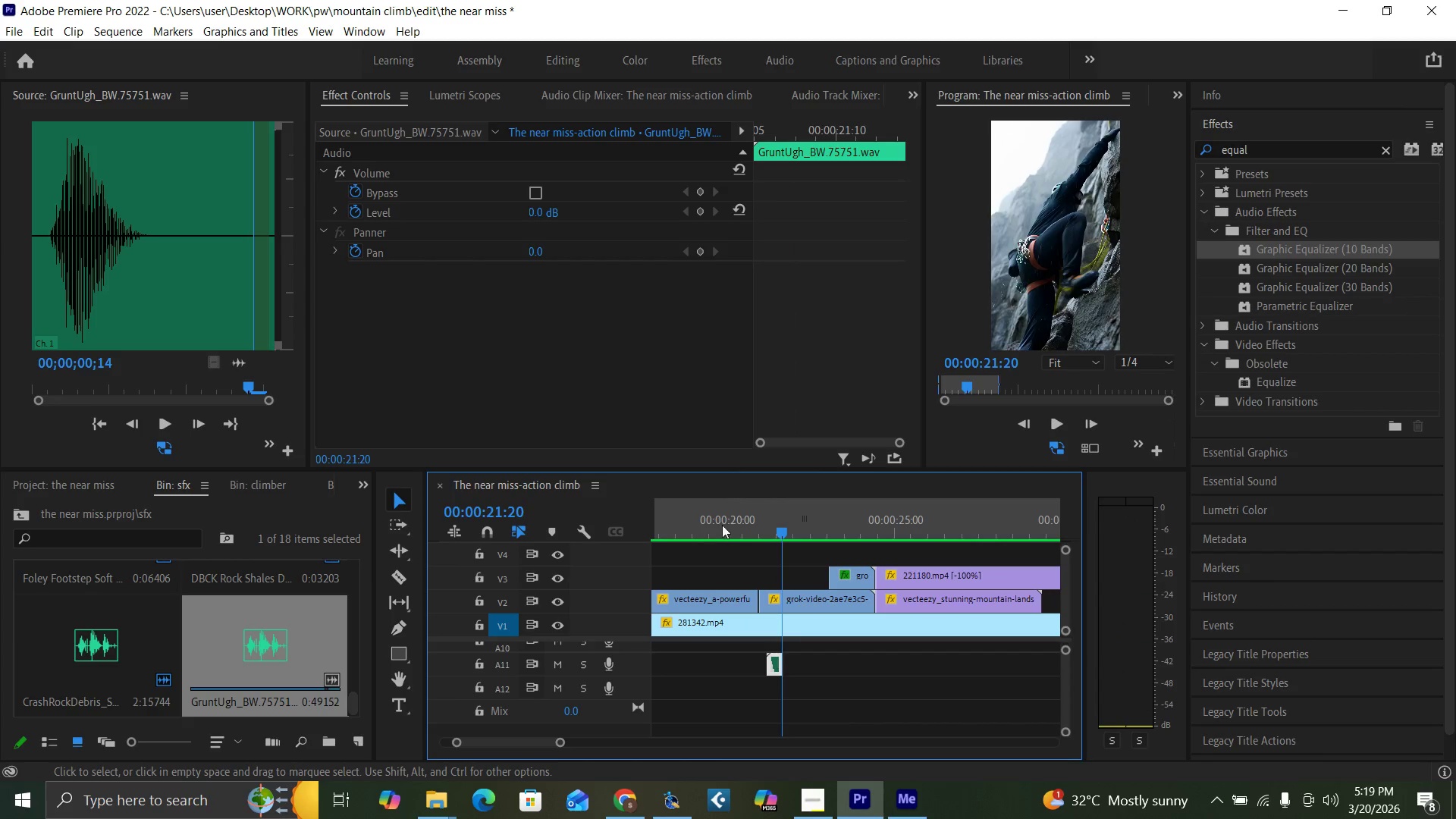 
left_click([734, 520])
 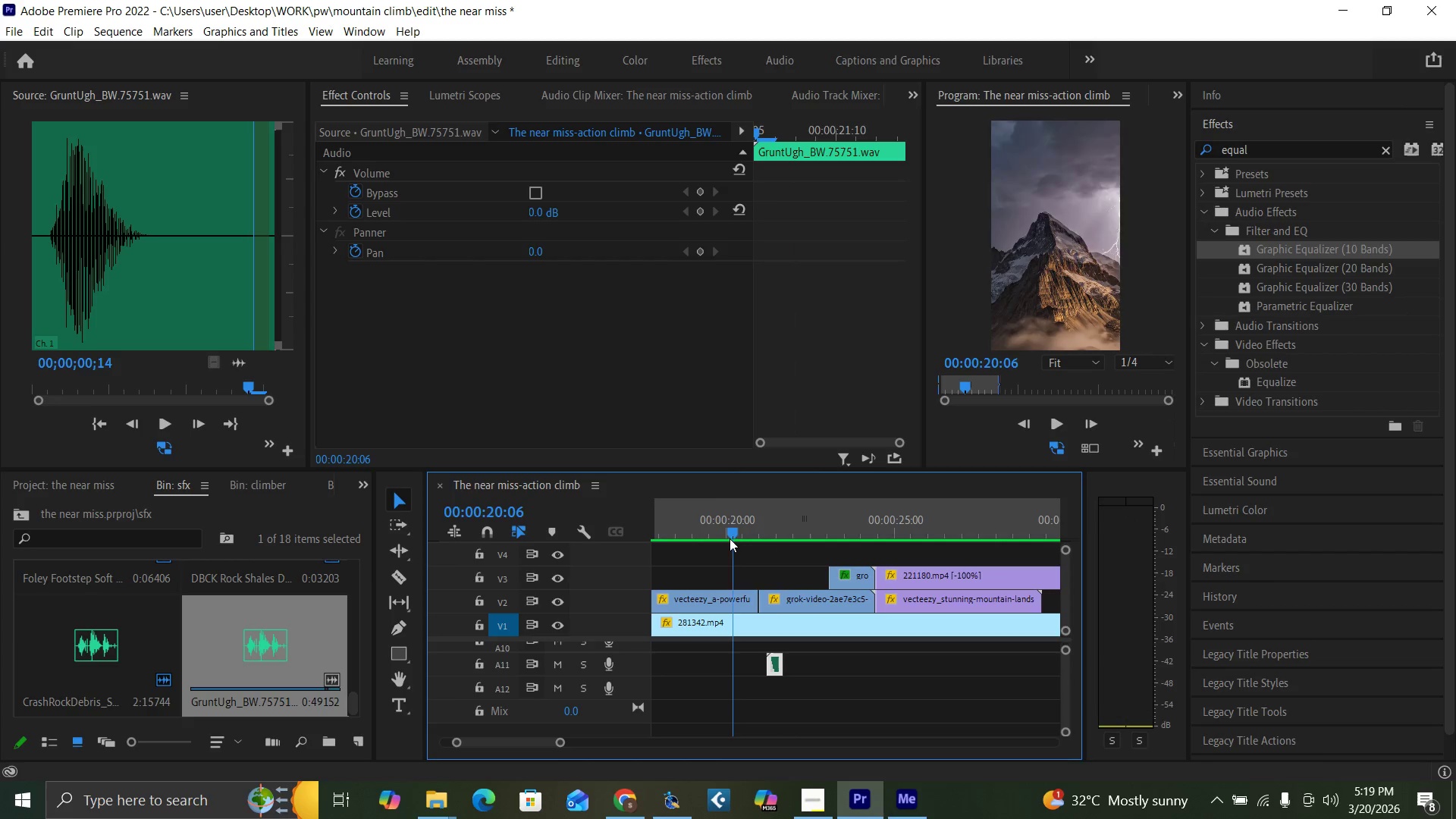 
key(Space)
 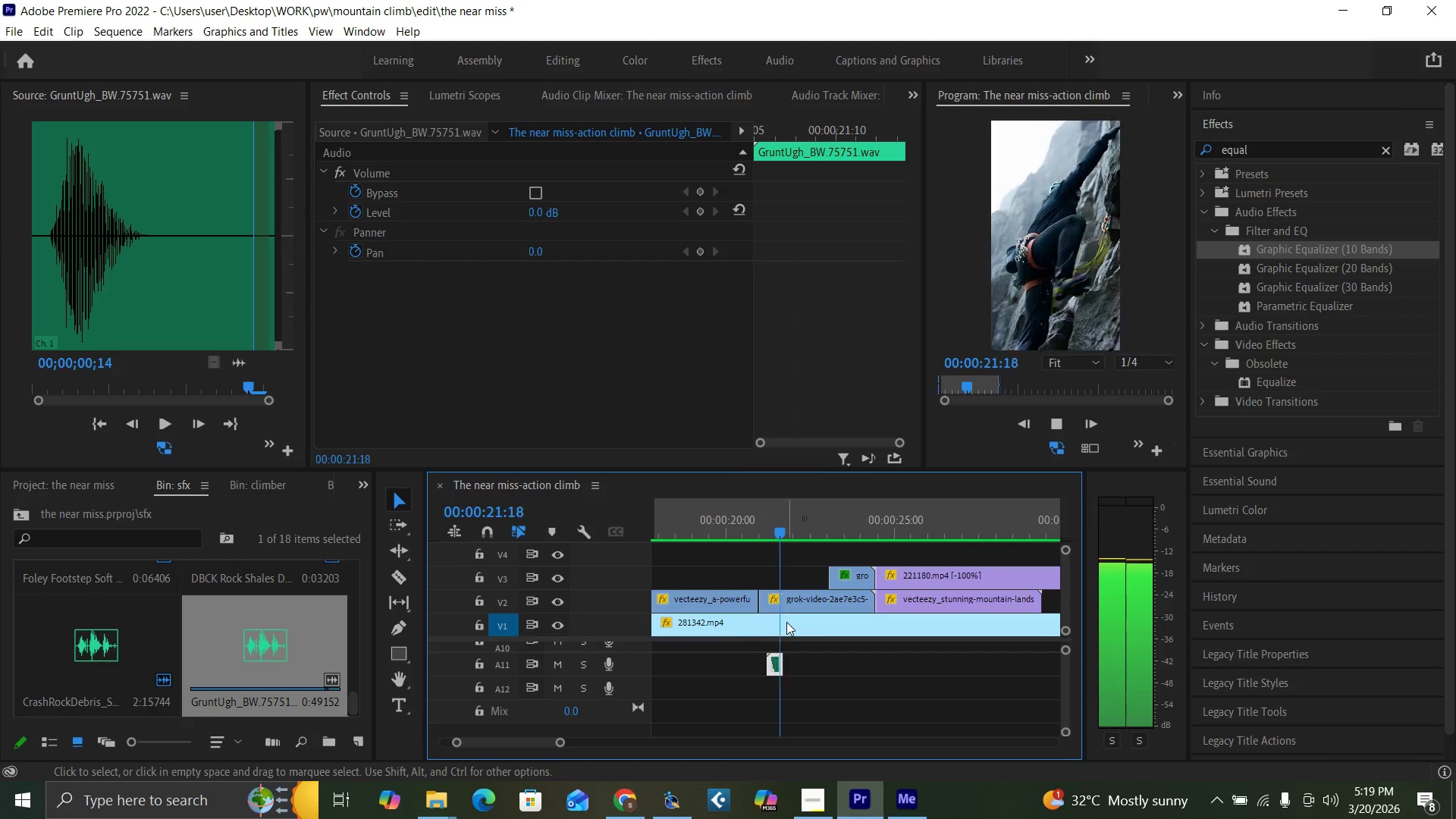 
key(Space)
 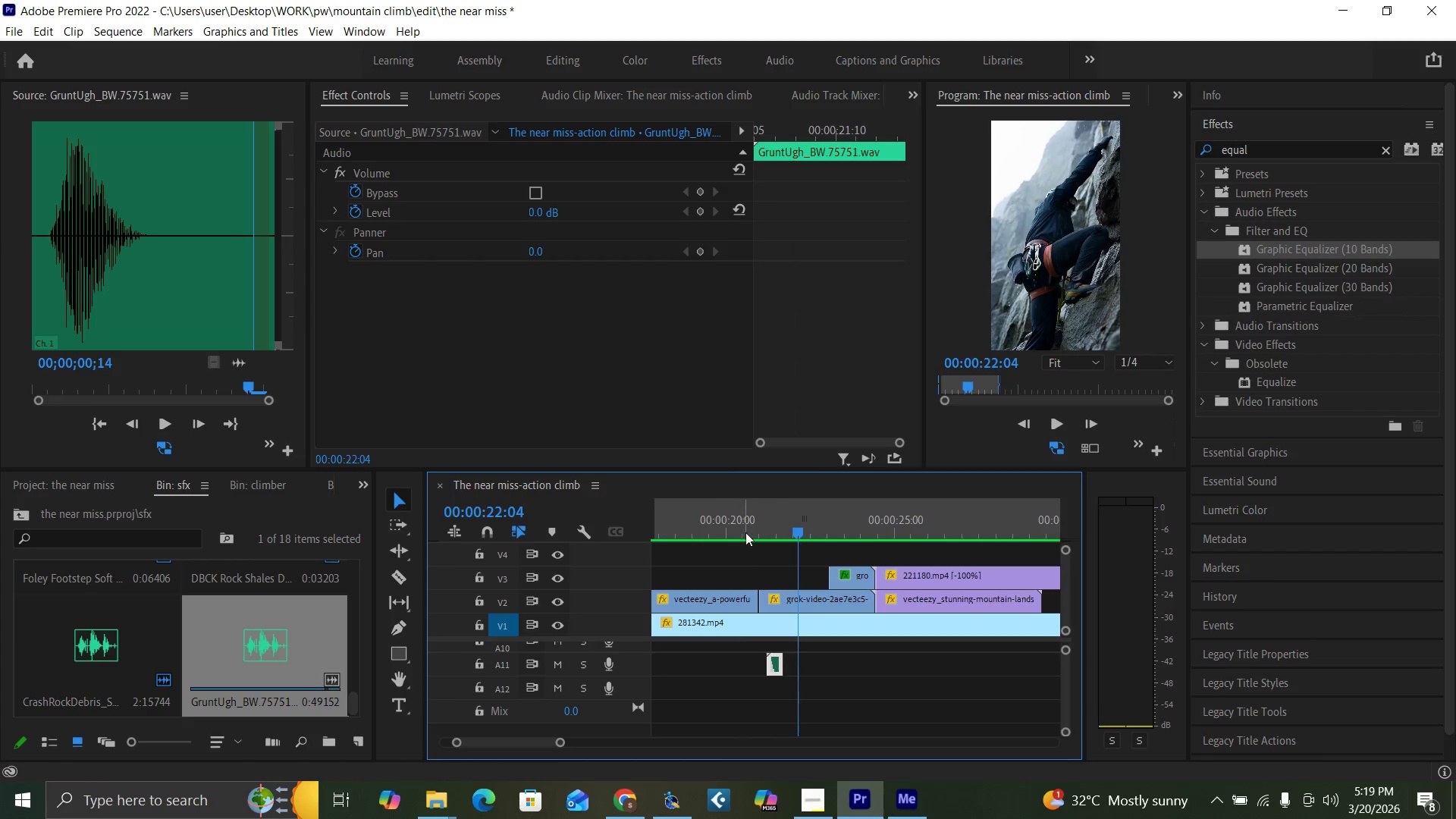 
left_click([746, 526])
 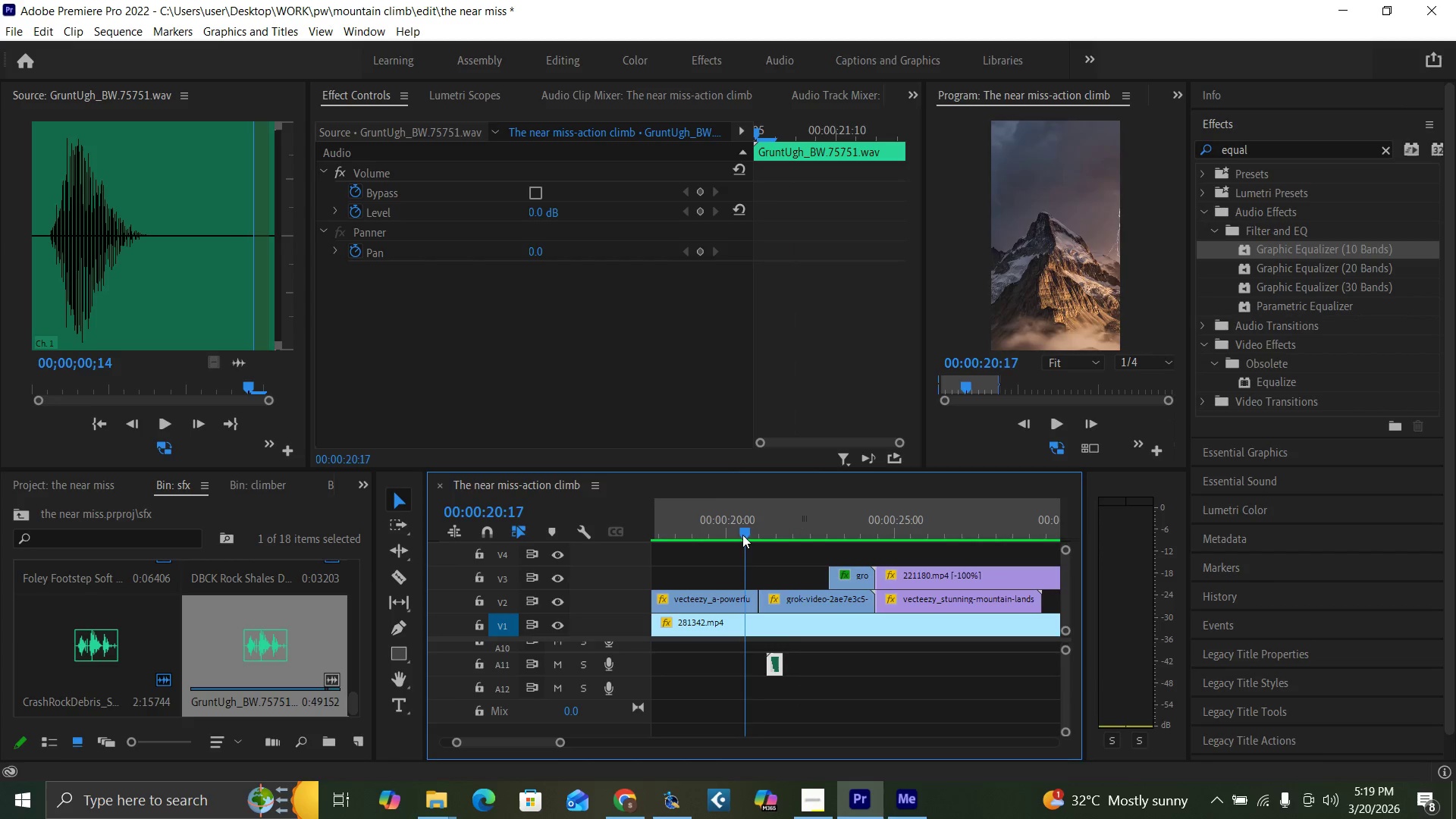 
key(Space)
 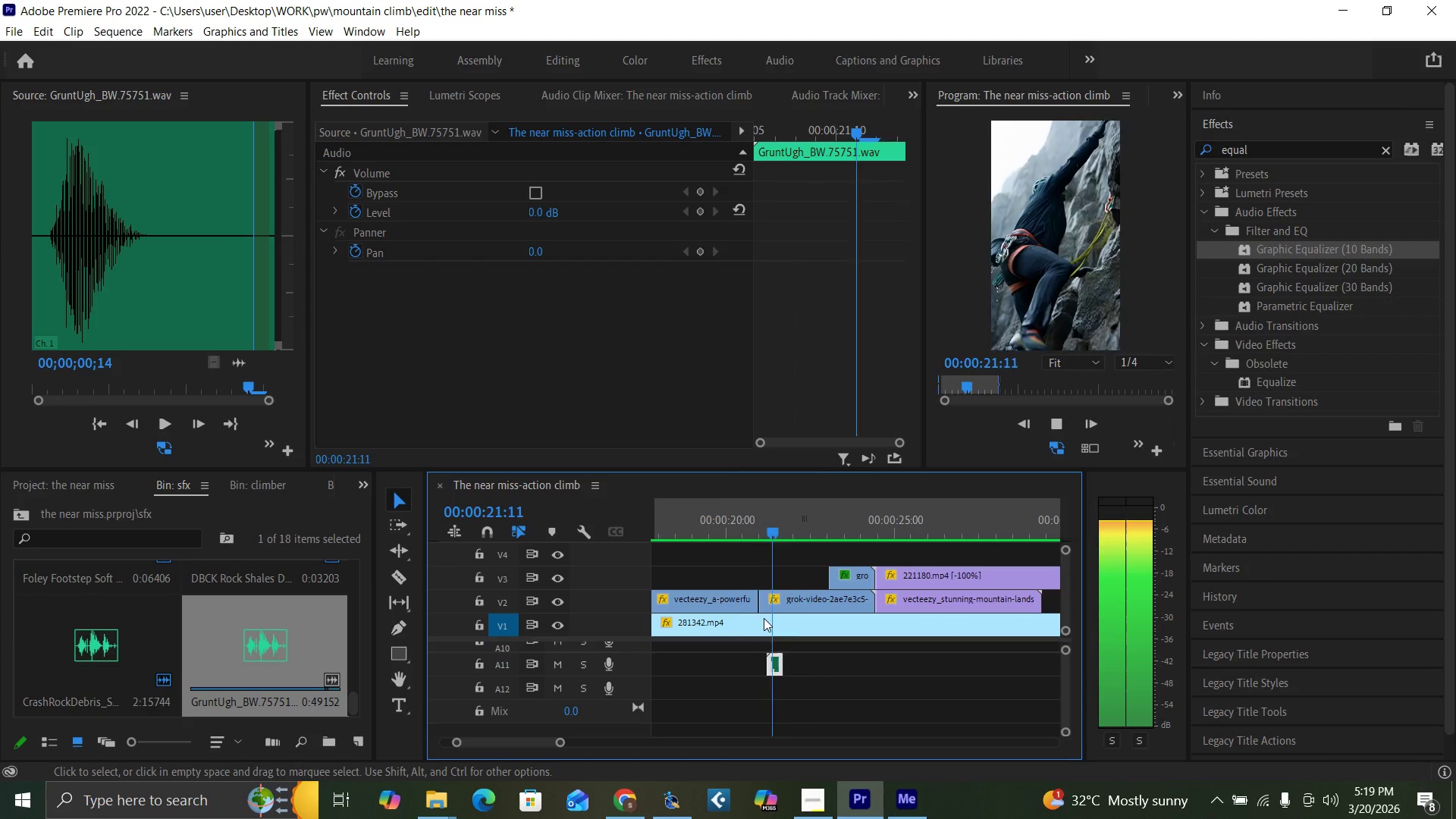 
key(Space)
 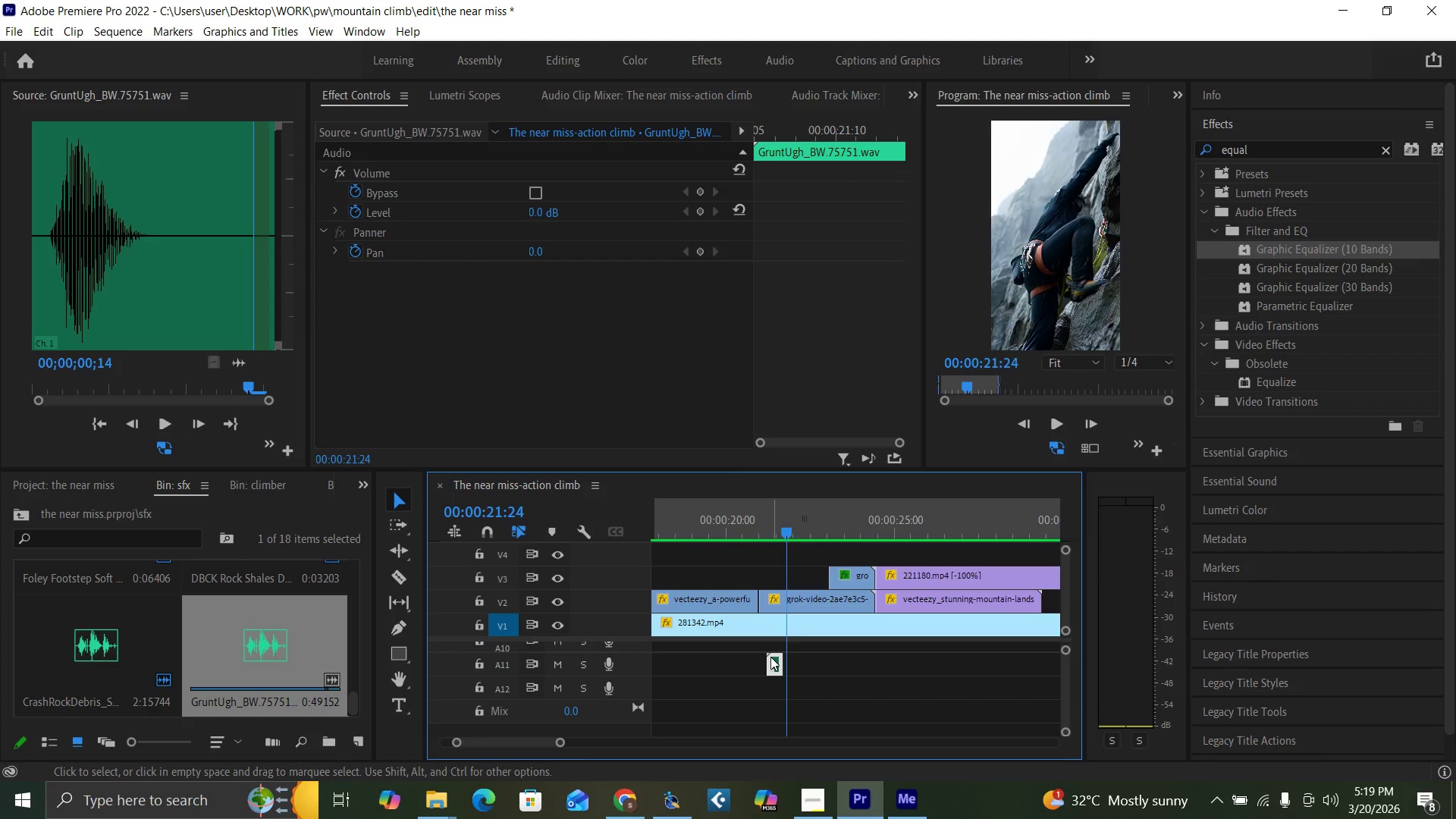 
key(Equal)
 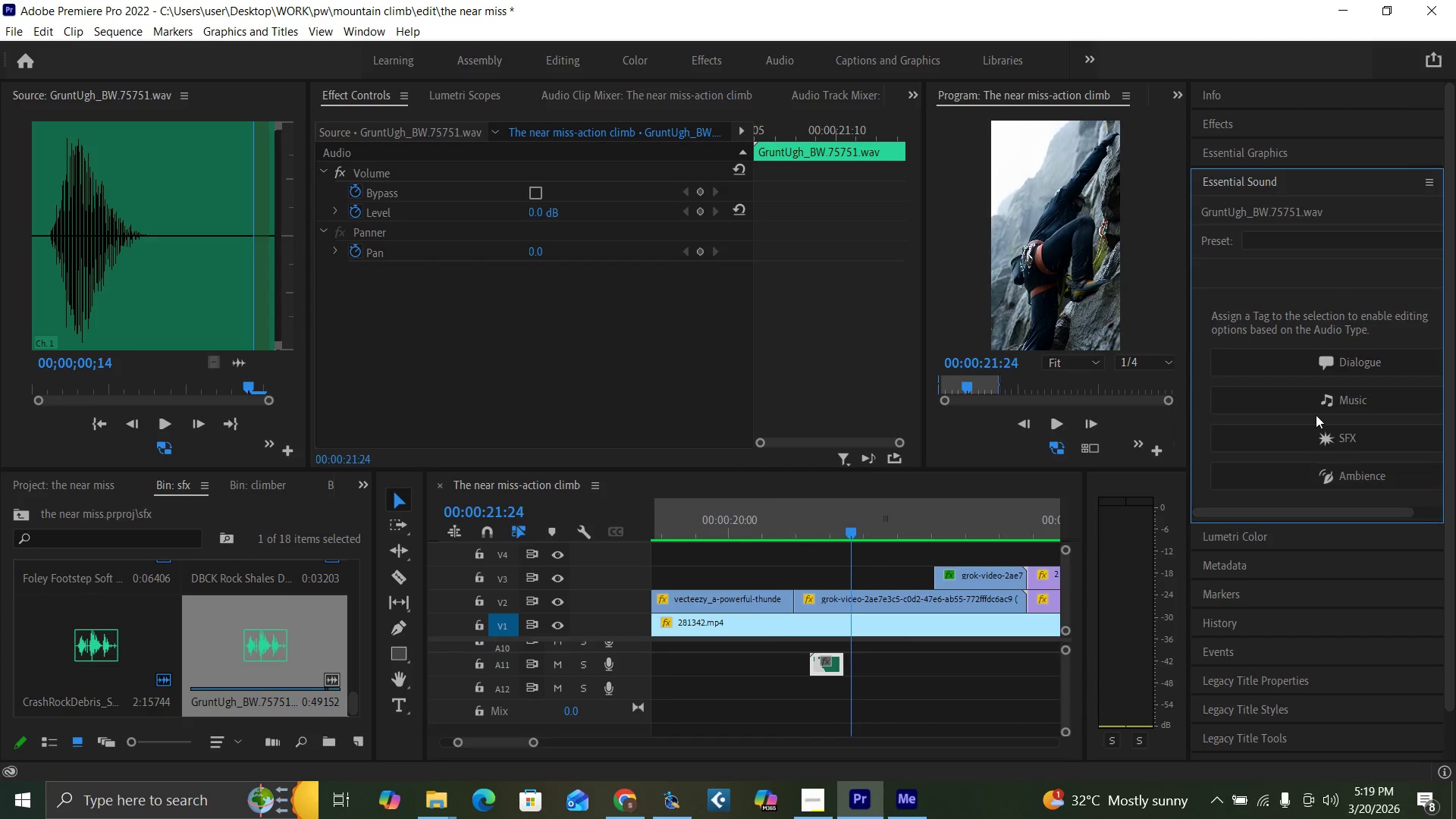 
left_click([1356, 362])
 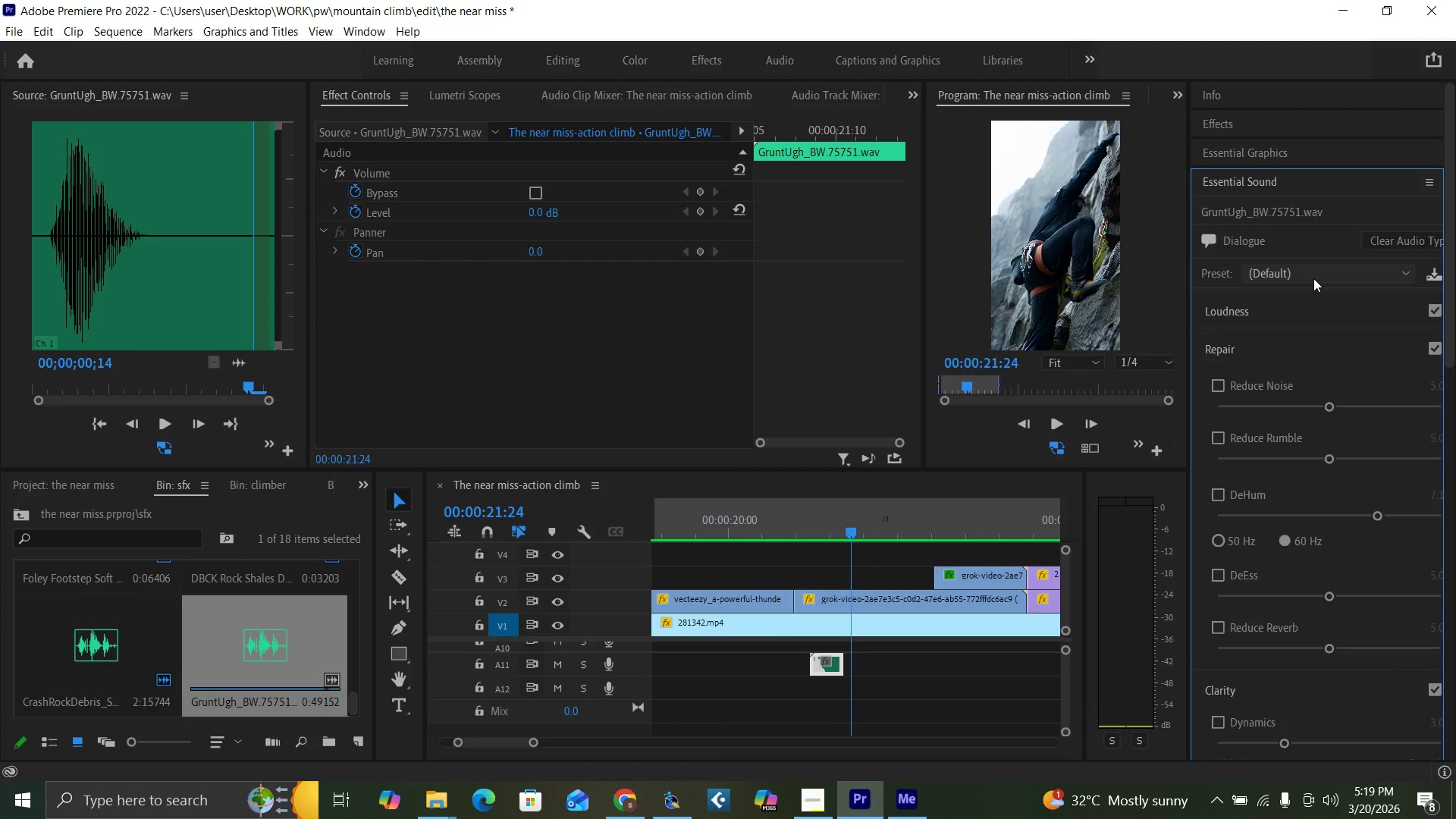 
left_click([1307, 268])
 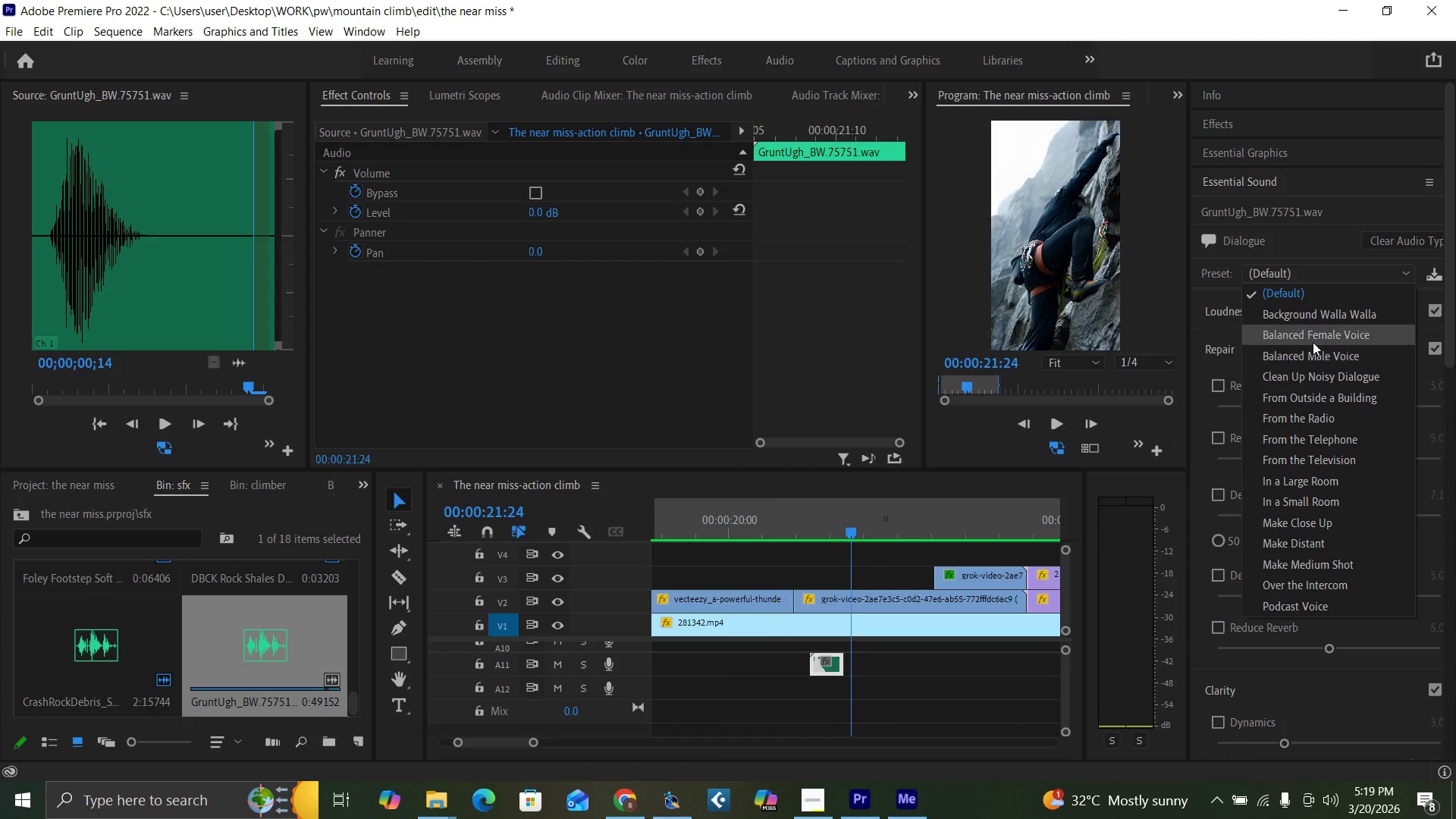 
left_click([1321, 350])
 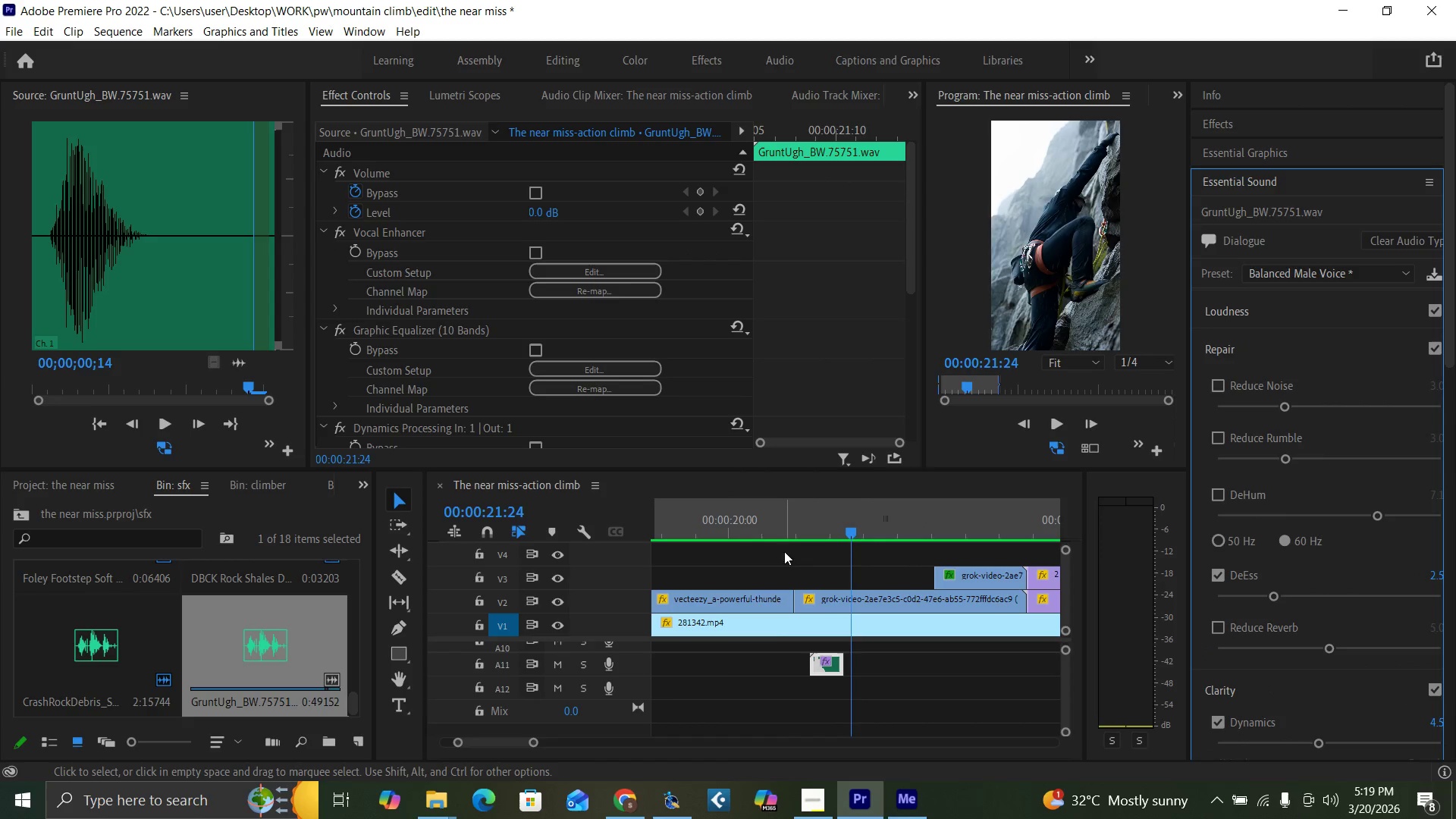 
left_click([780, 529])
 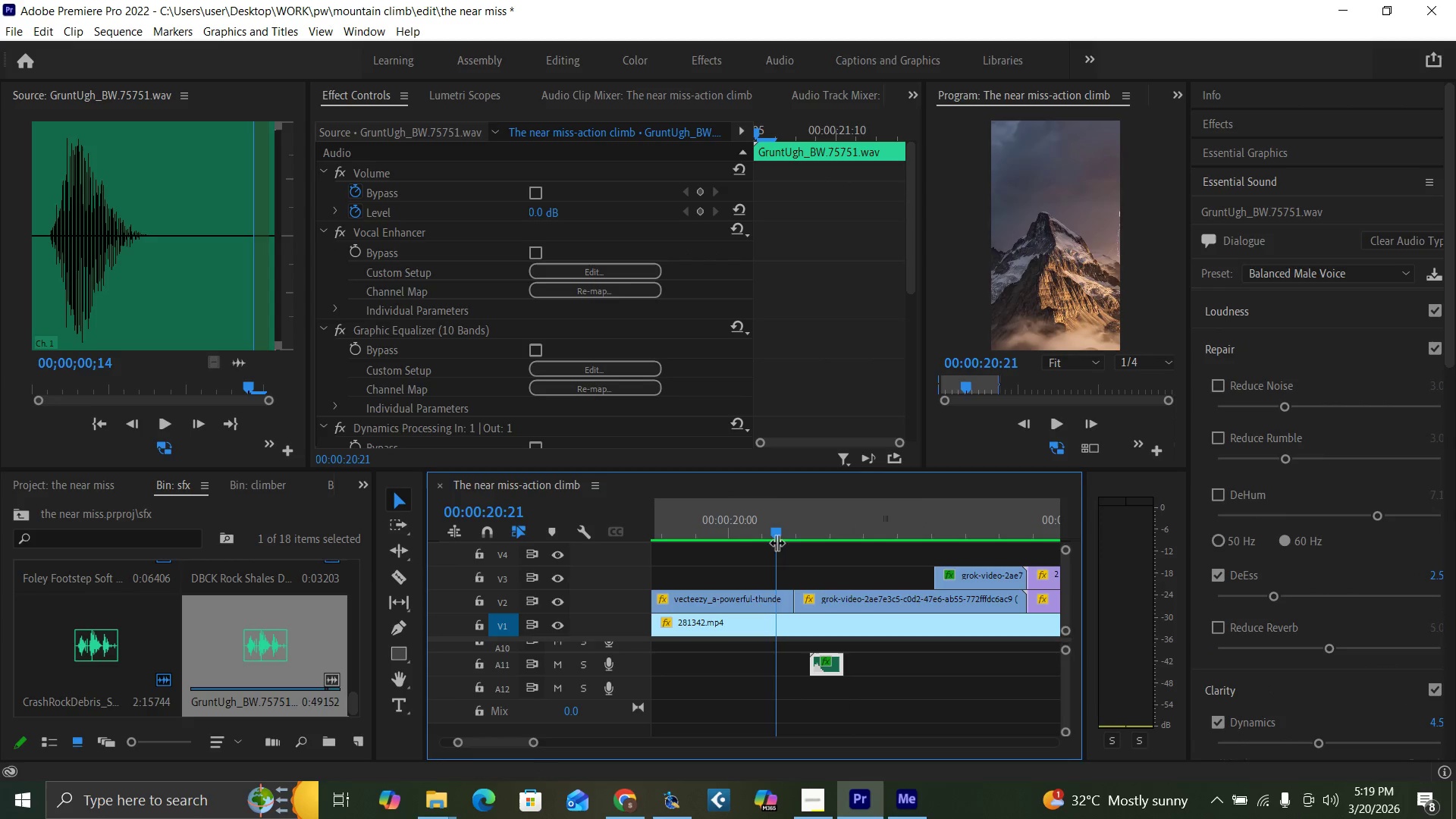 
key(Space)
 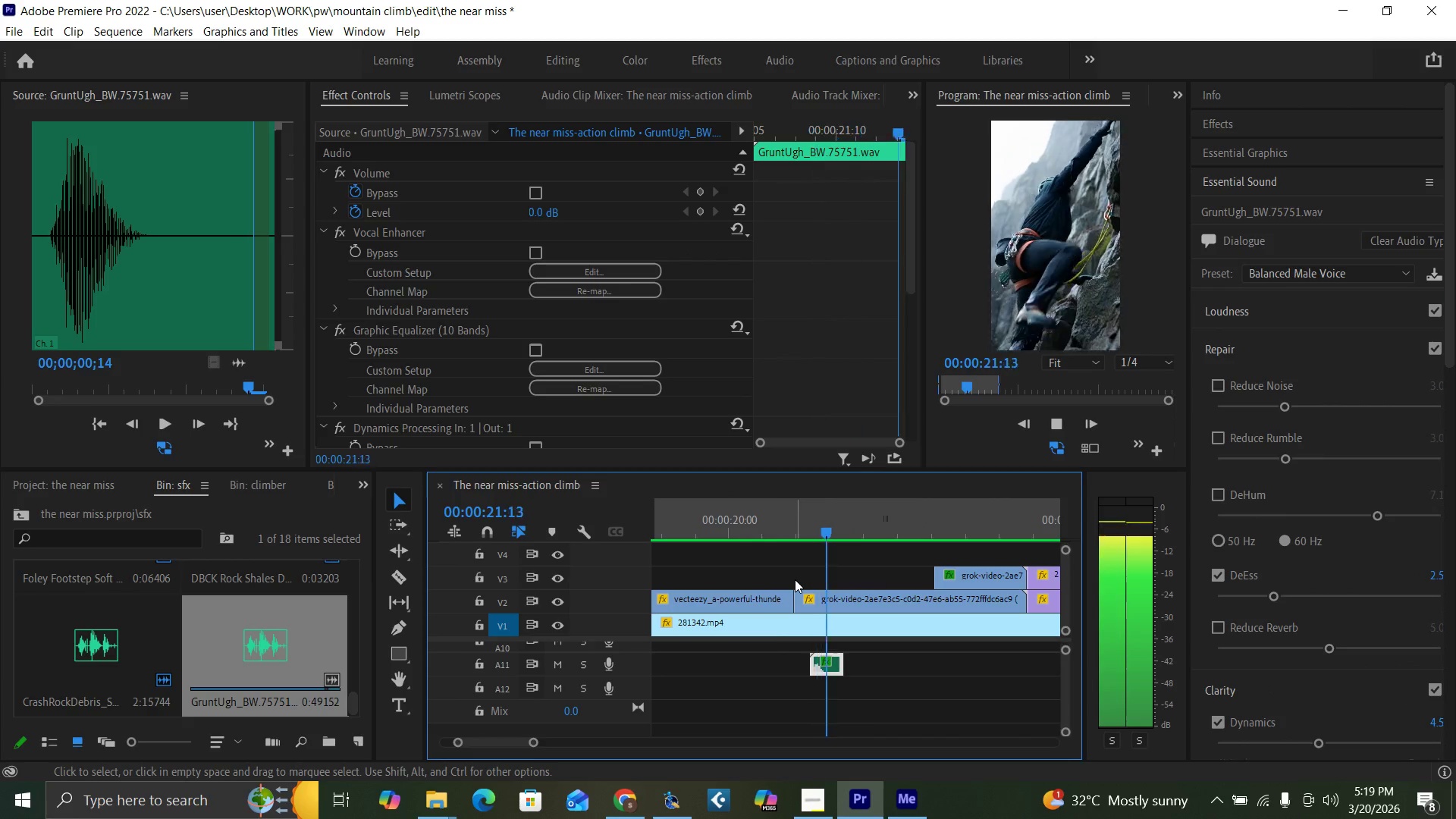 
key(Space)
 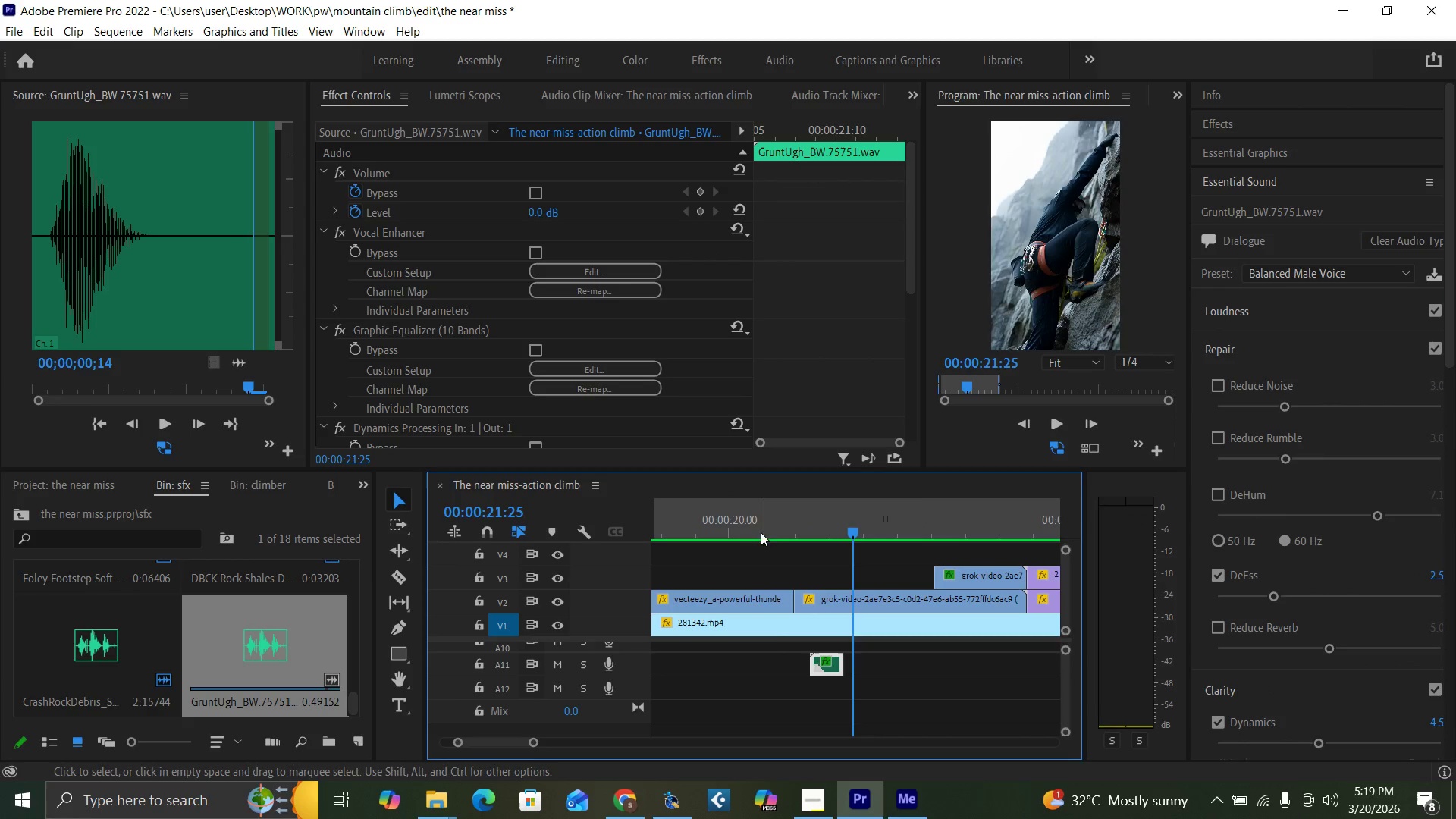 
left_click([756, 530])
 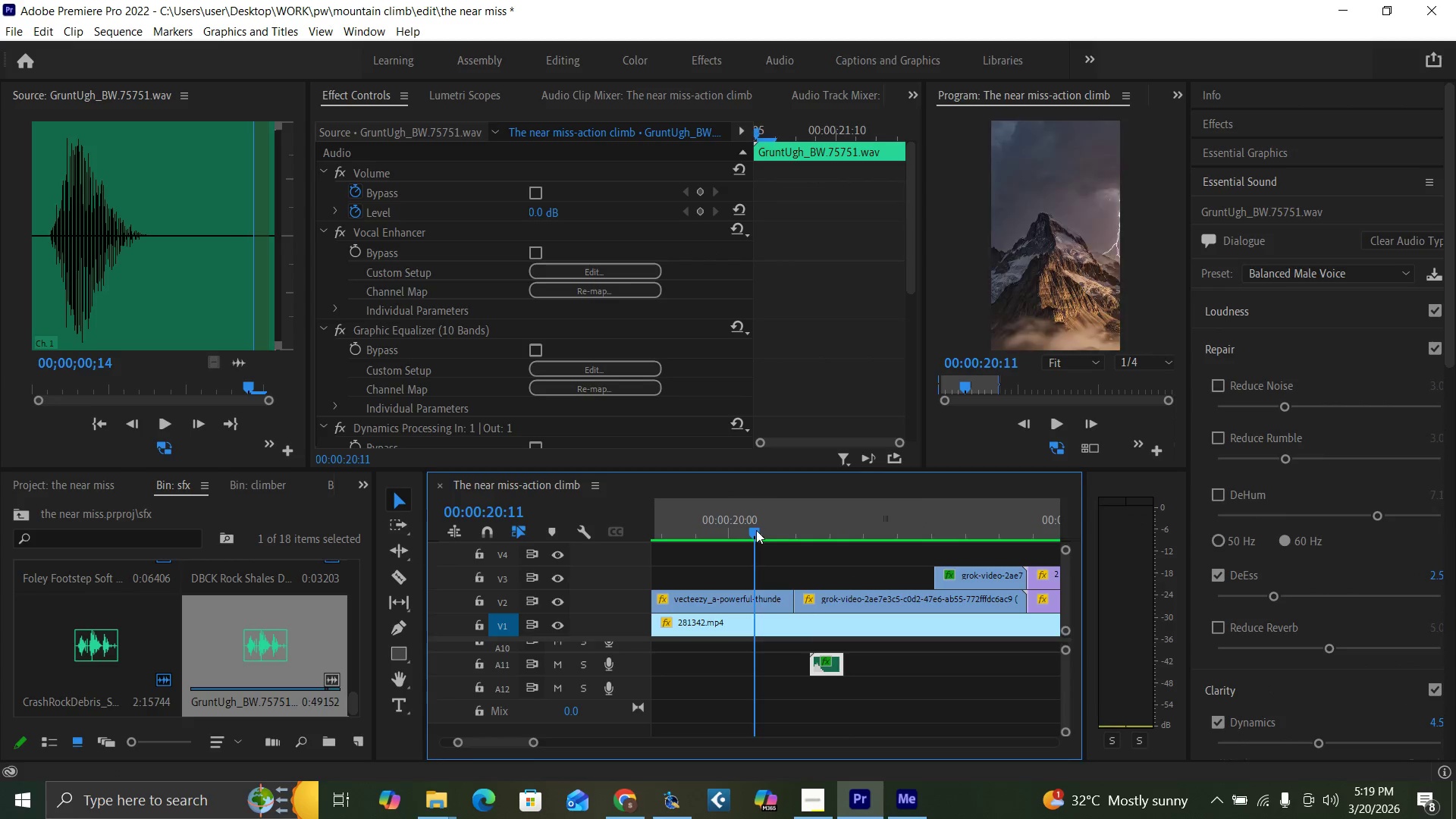 
key(Space)
 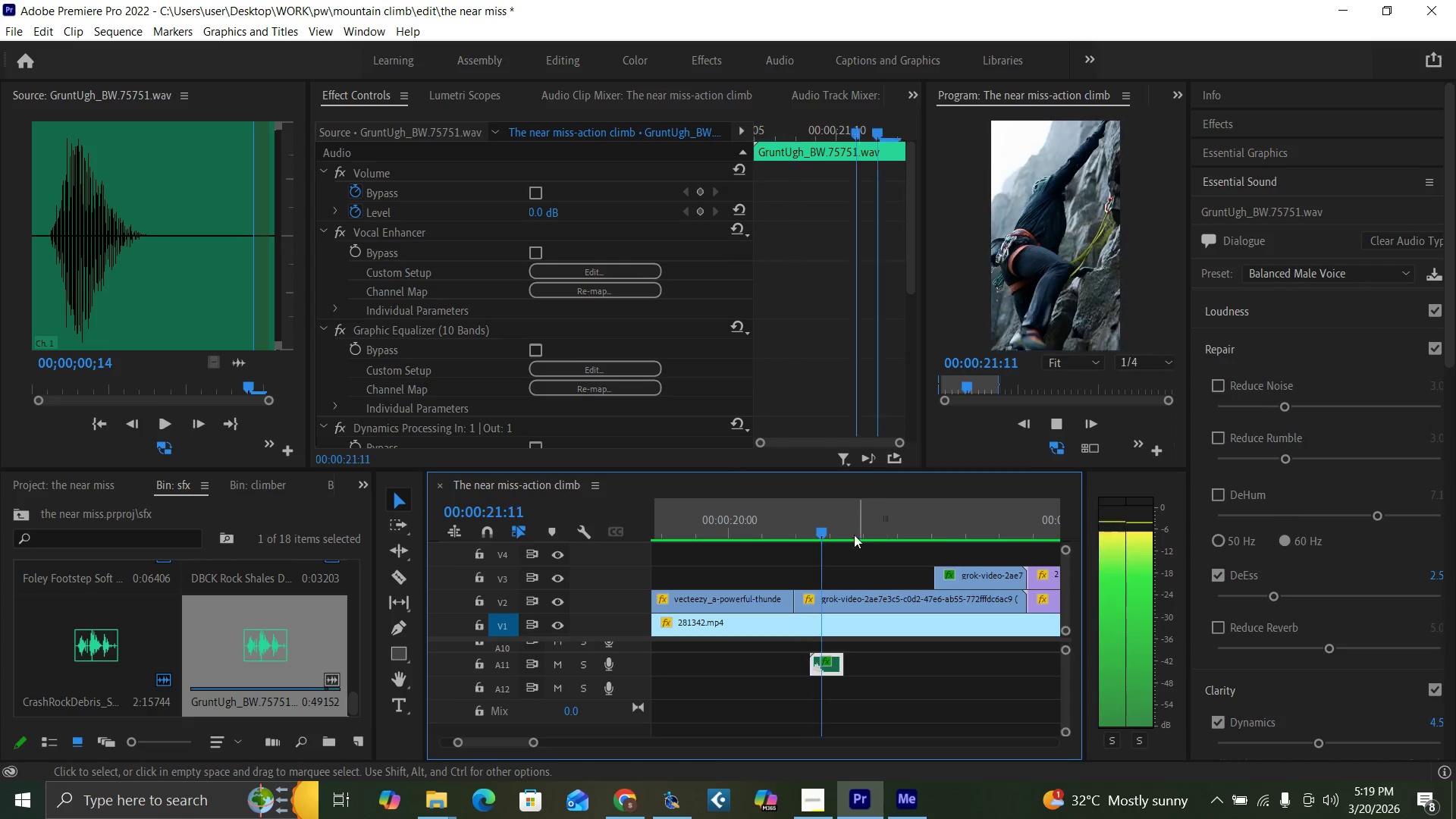 
key(Space)
 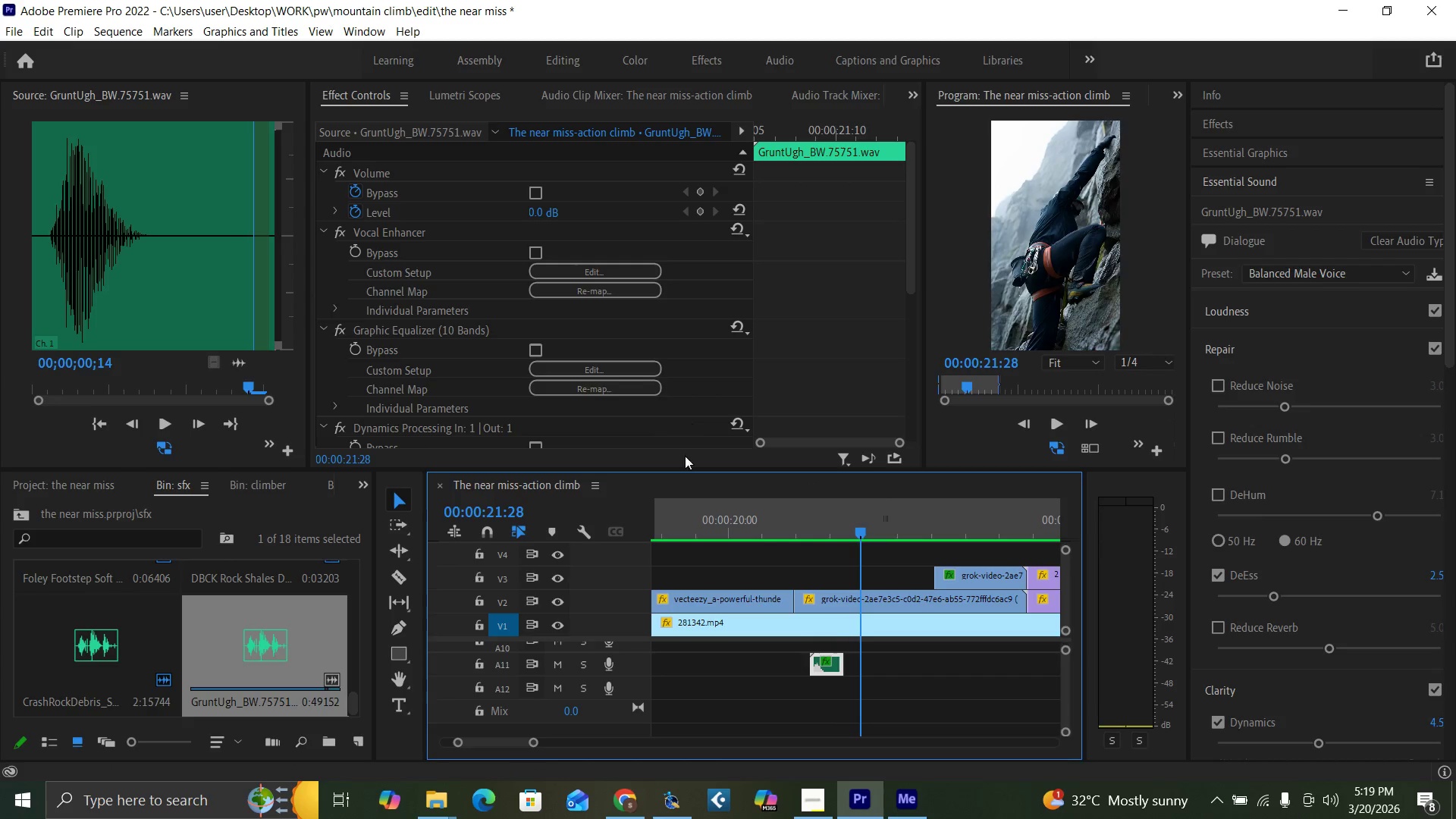 
left_click_drag(start_coordinate=[533, 743], to_coordinate=[568, 752])
 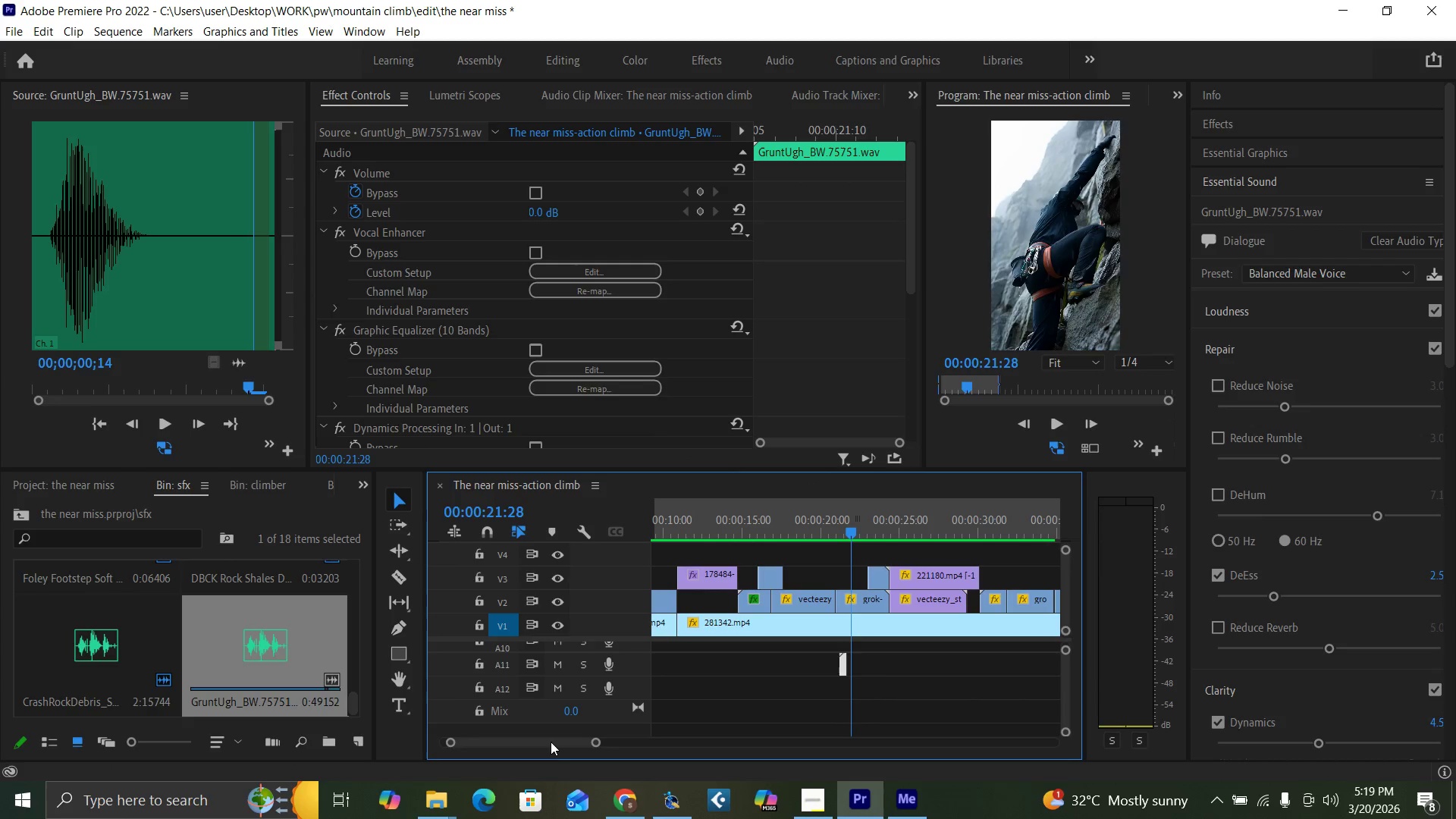 
left_click_drag(start_coordinate=[551, 741], to_coordinate=[537, 740])
 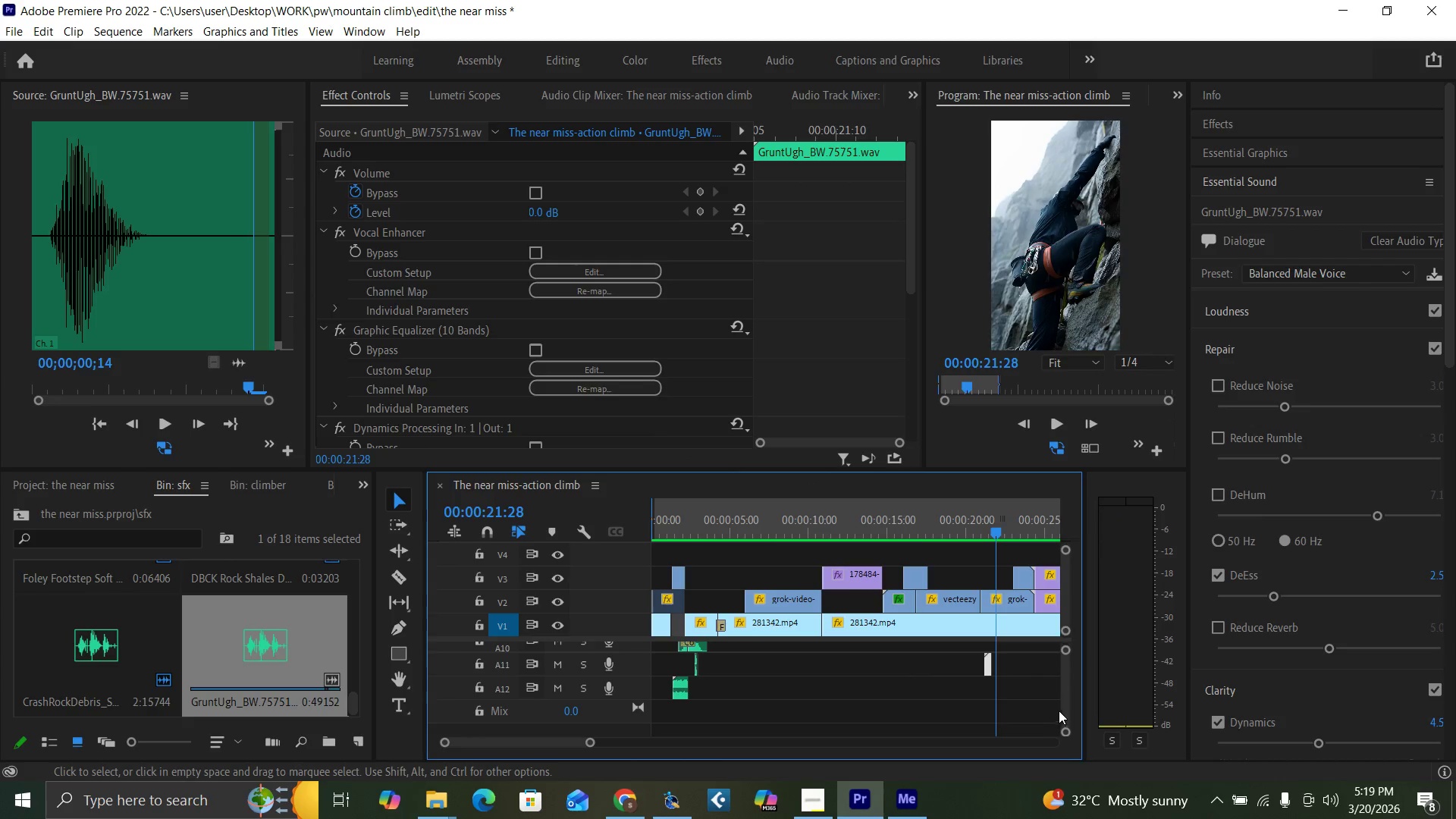 
left_click_drag(start_coordinate=[1064, 708], to_coordinate=[1069, 708])
 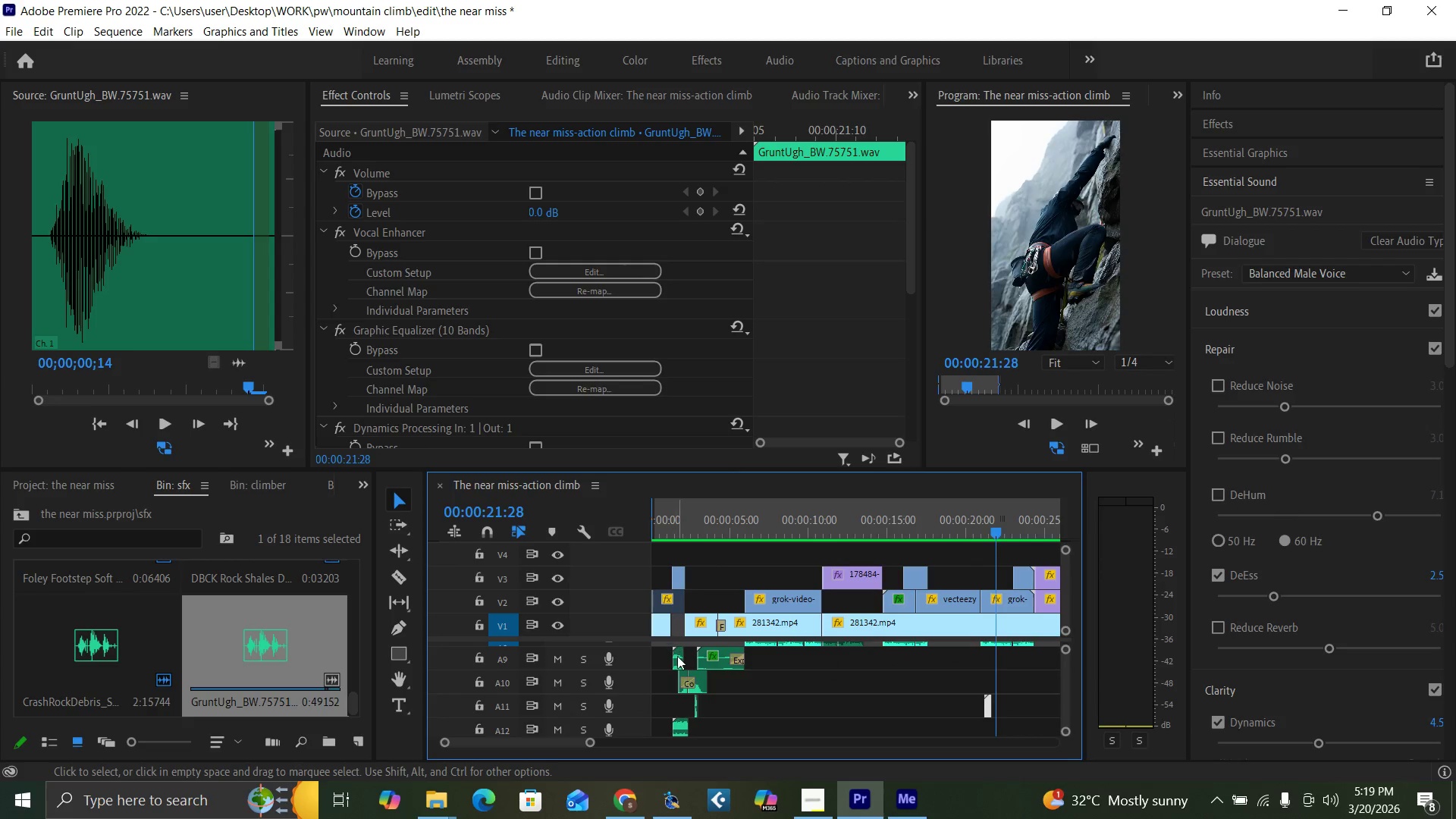 
left_click([679, 659])
 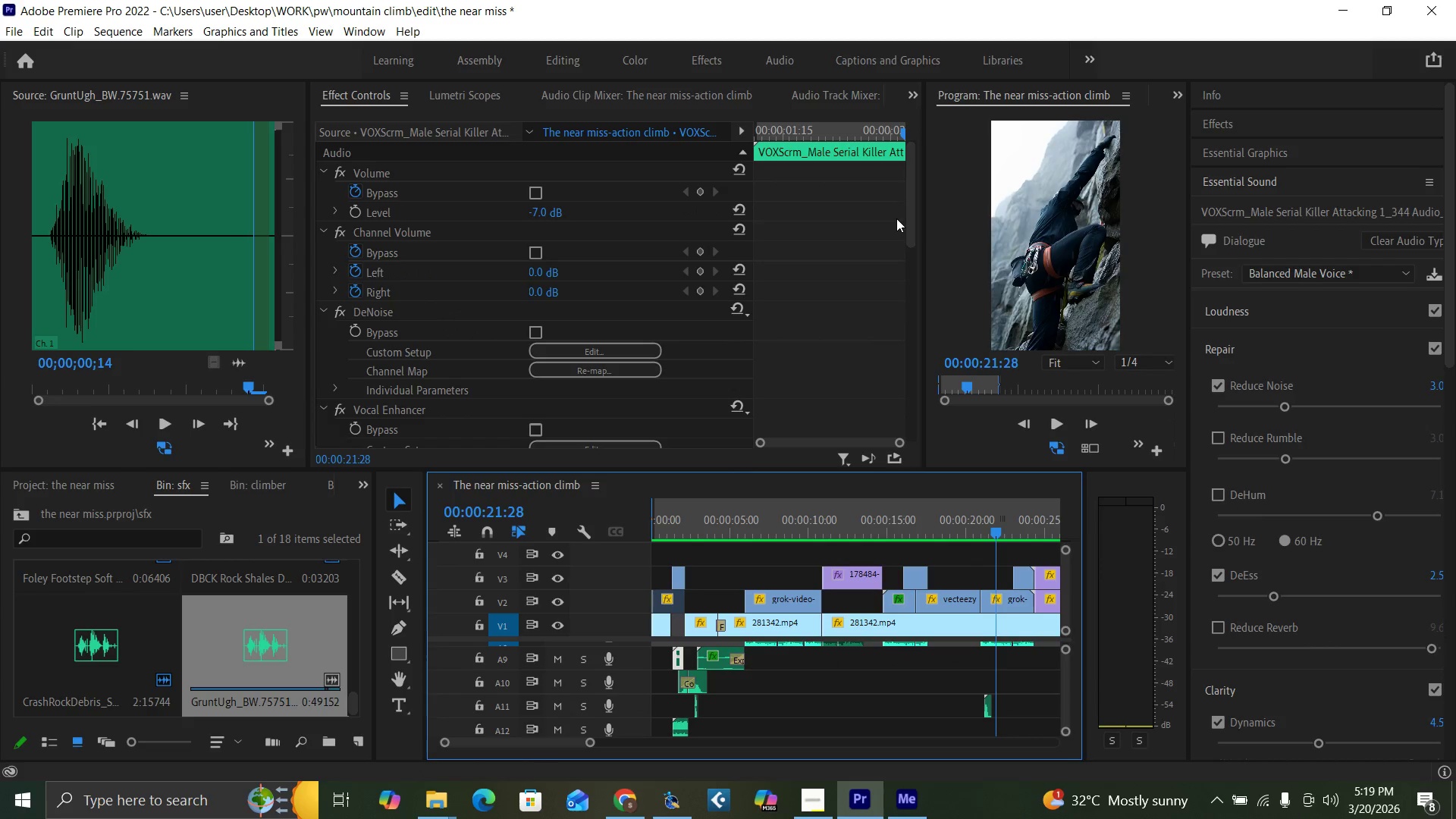 
left_click_drag(start_coordinate=[910, 234], to_coordinate=[921, 420])
 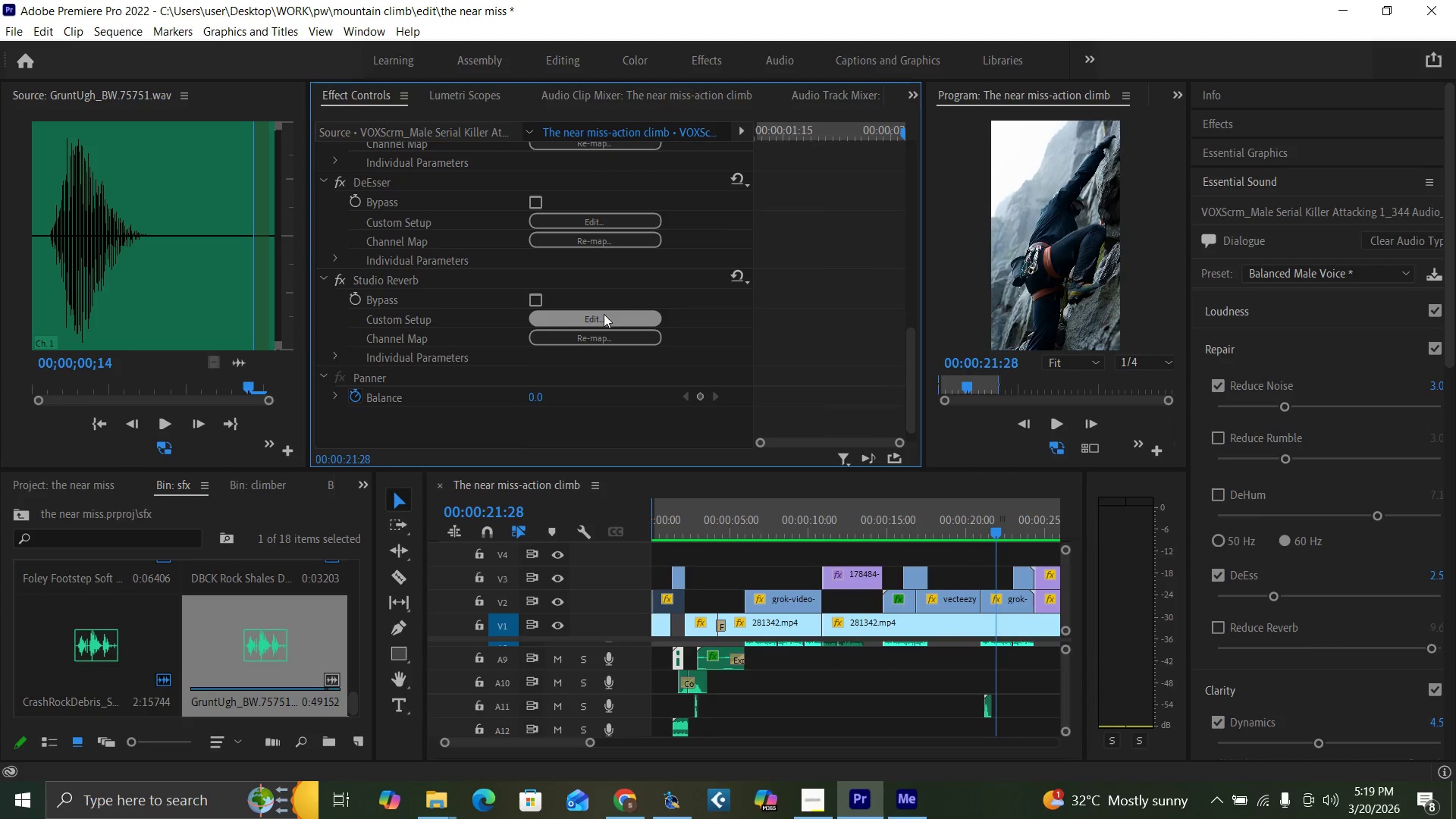 
left_click([603, 315])
 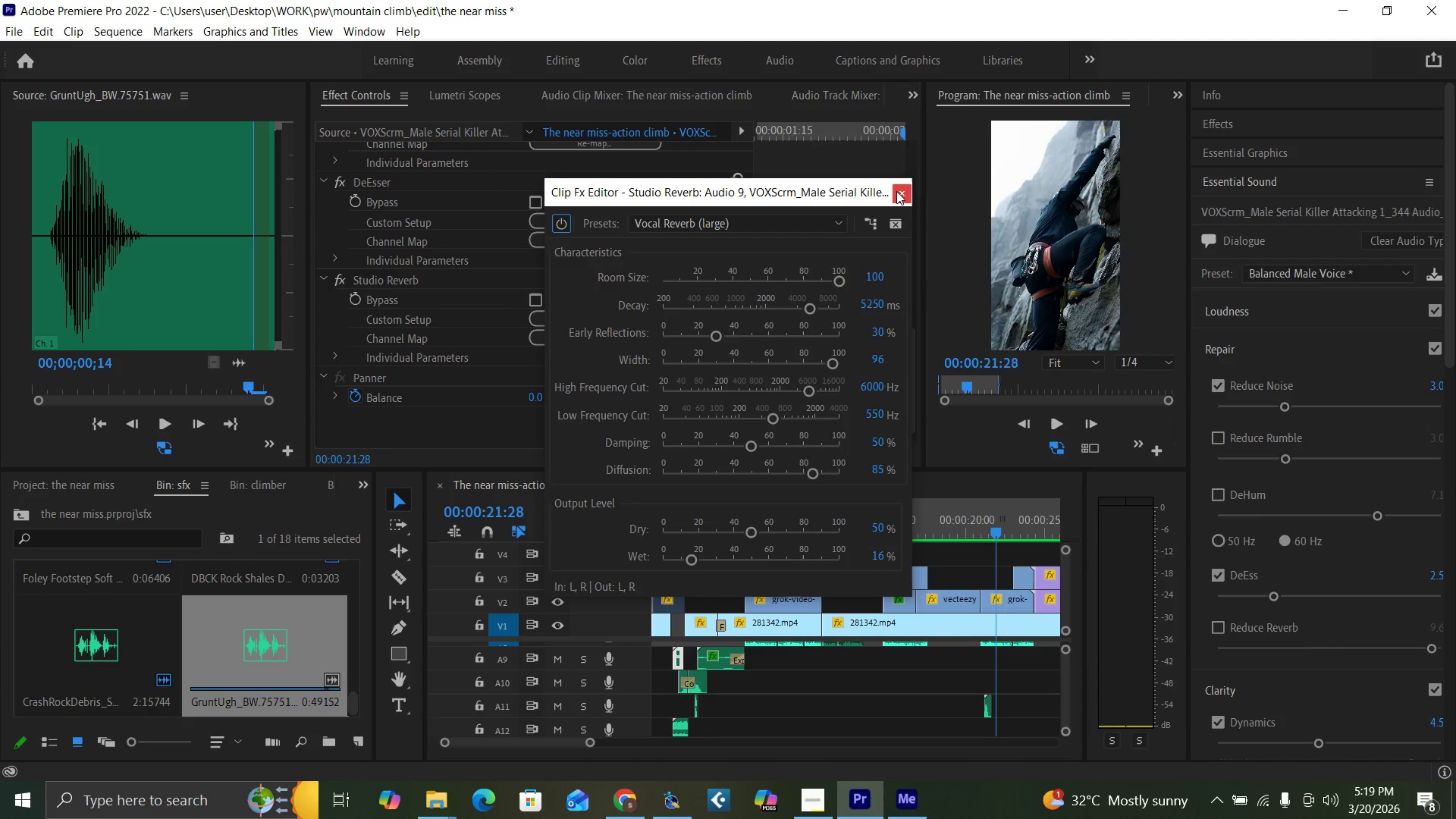 
left_click([899, 193])
 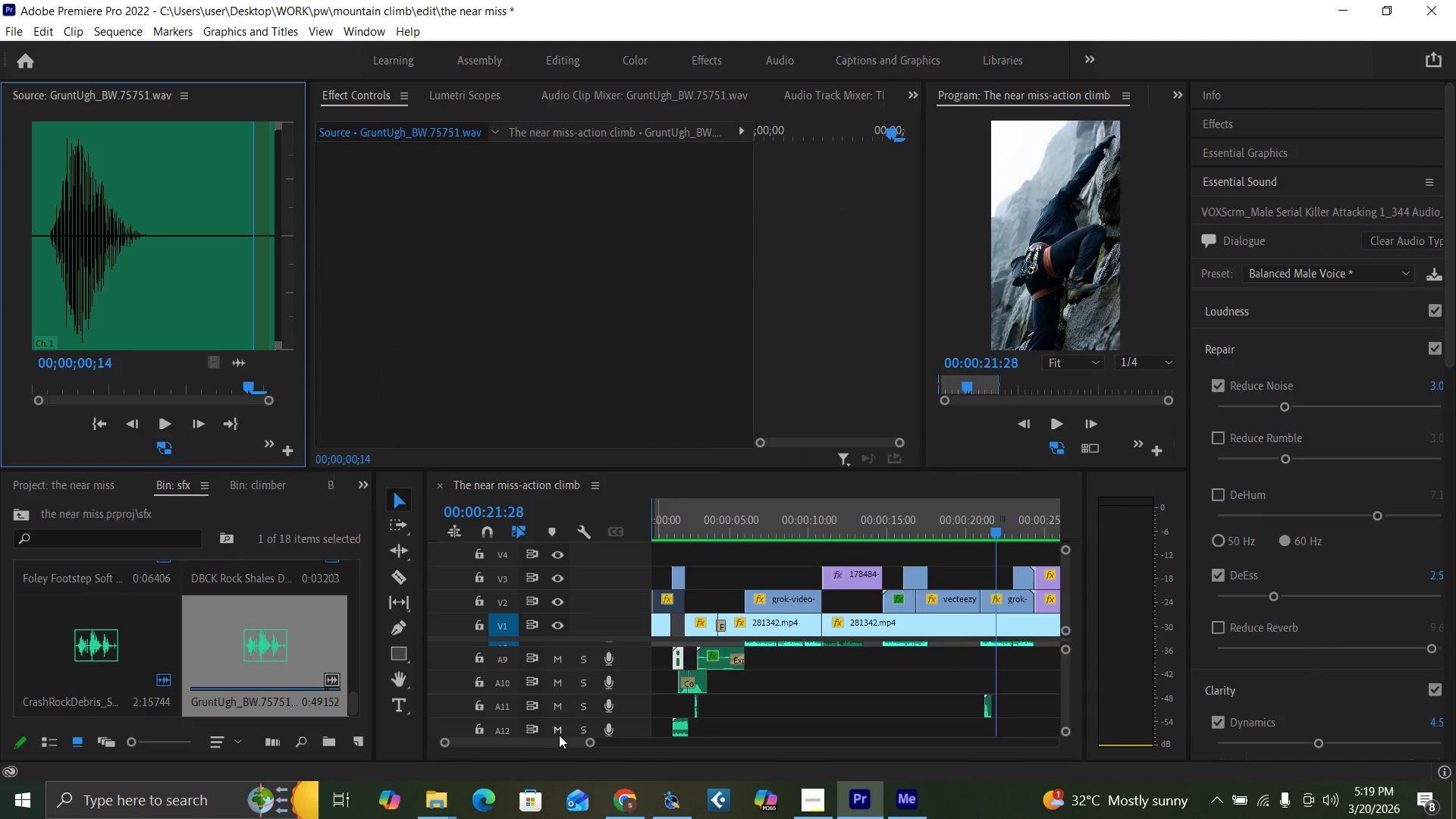 
left_click_drag(start_coordinate=[552, 739], to_coordinate=[560, 741])
 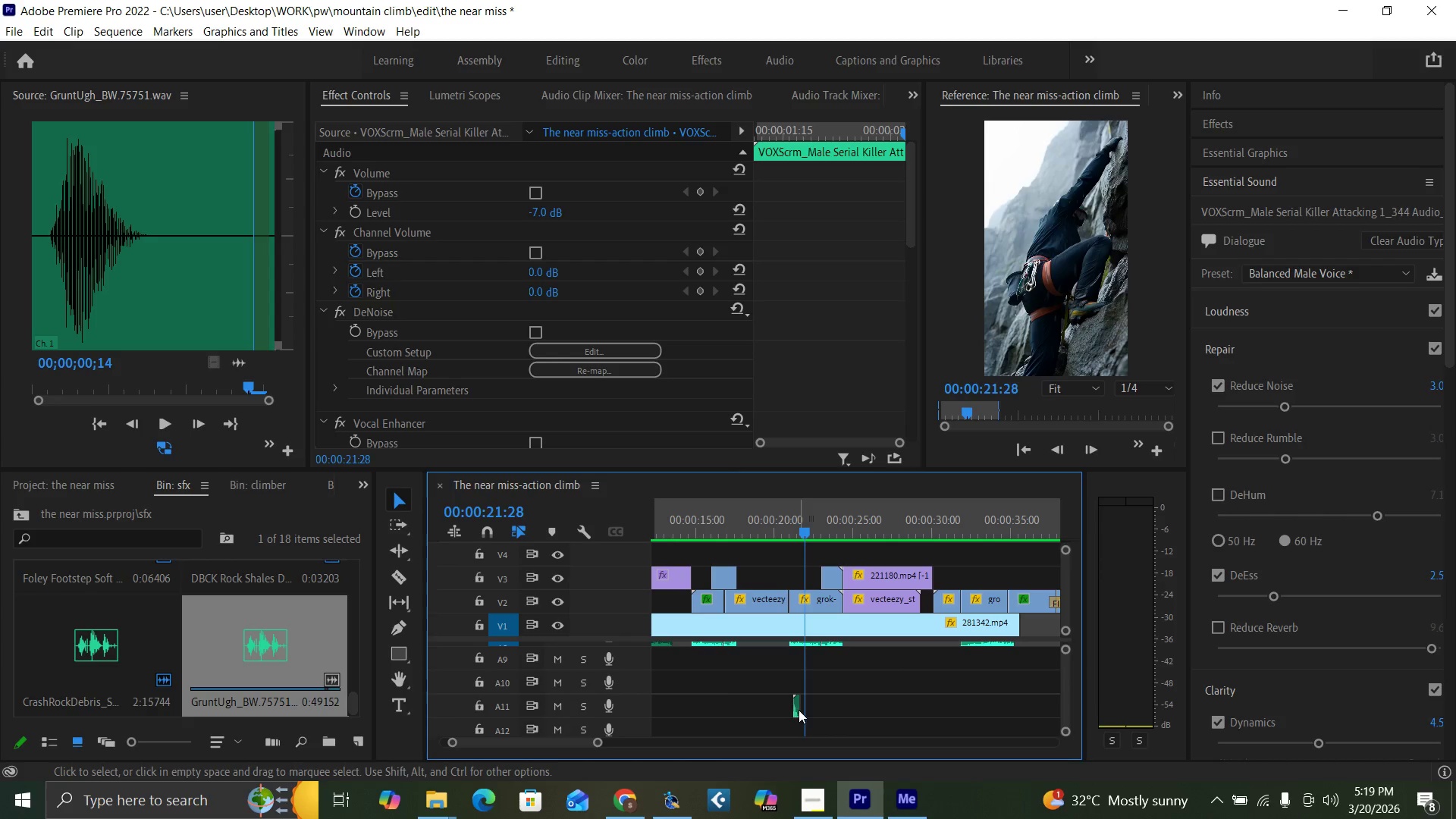 
left_click([799, 710])
 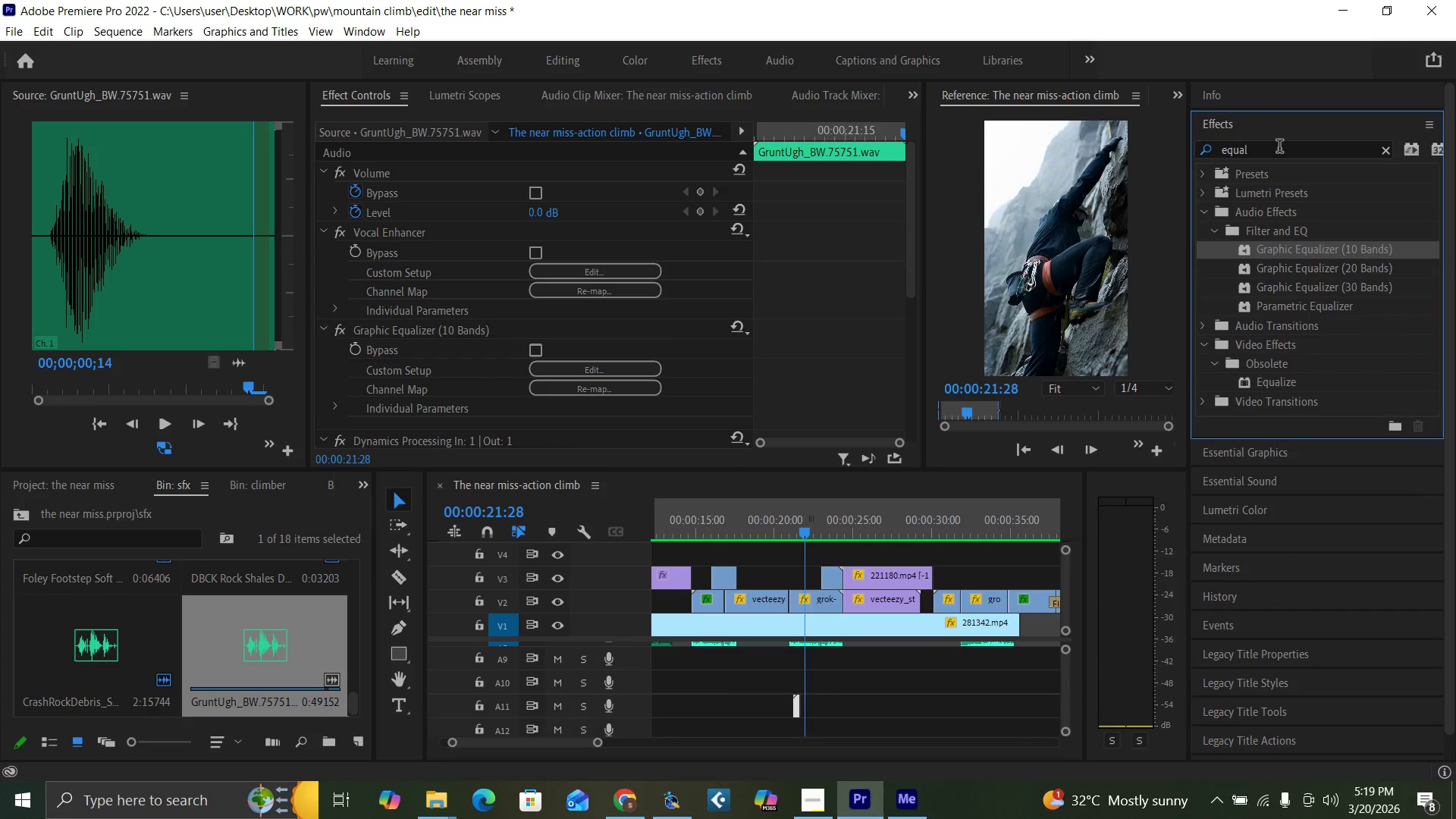 
left_click([1384, 149])
 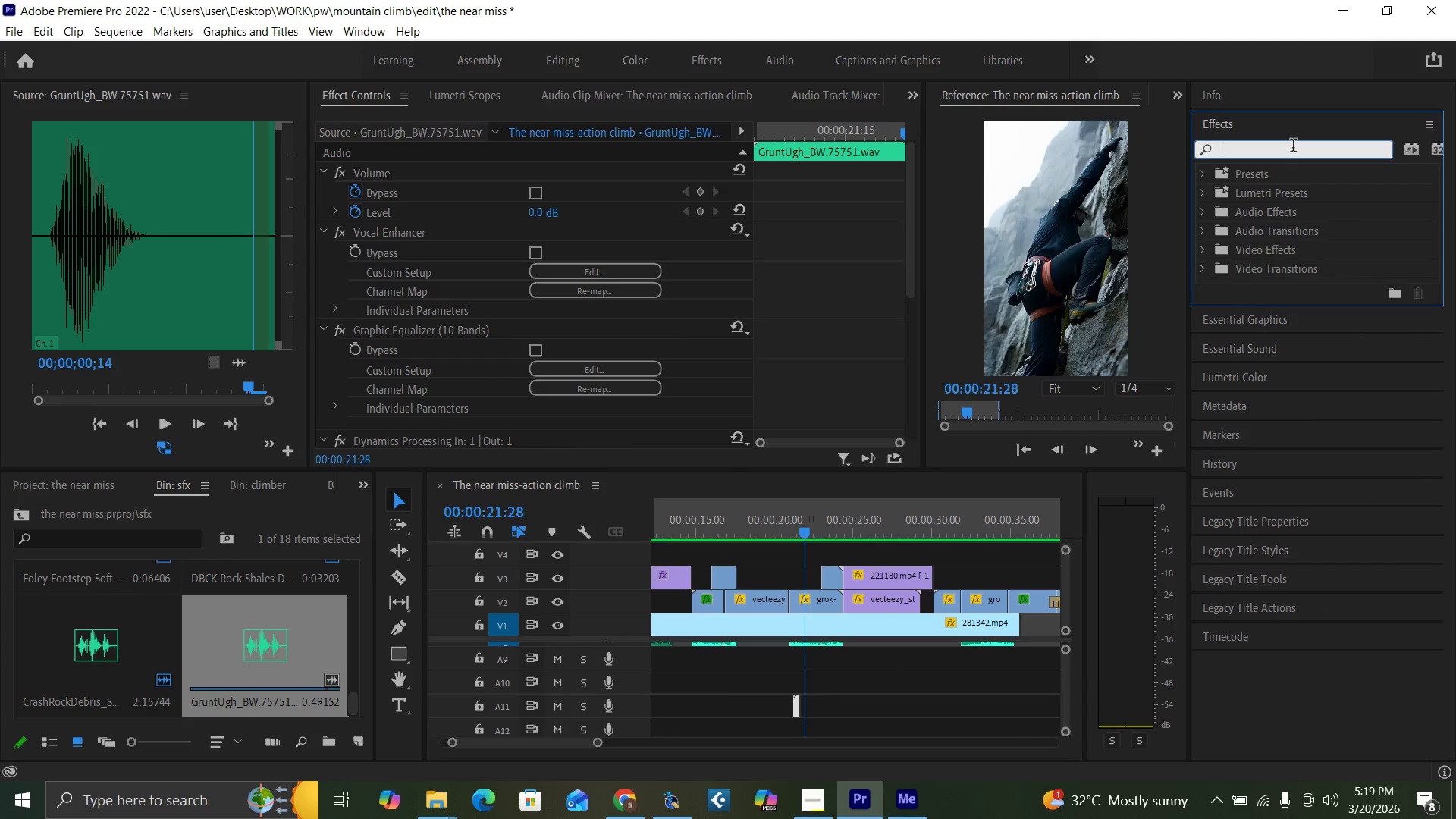 
type(rever)
 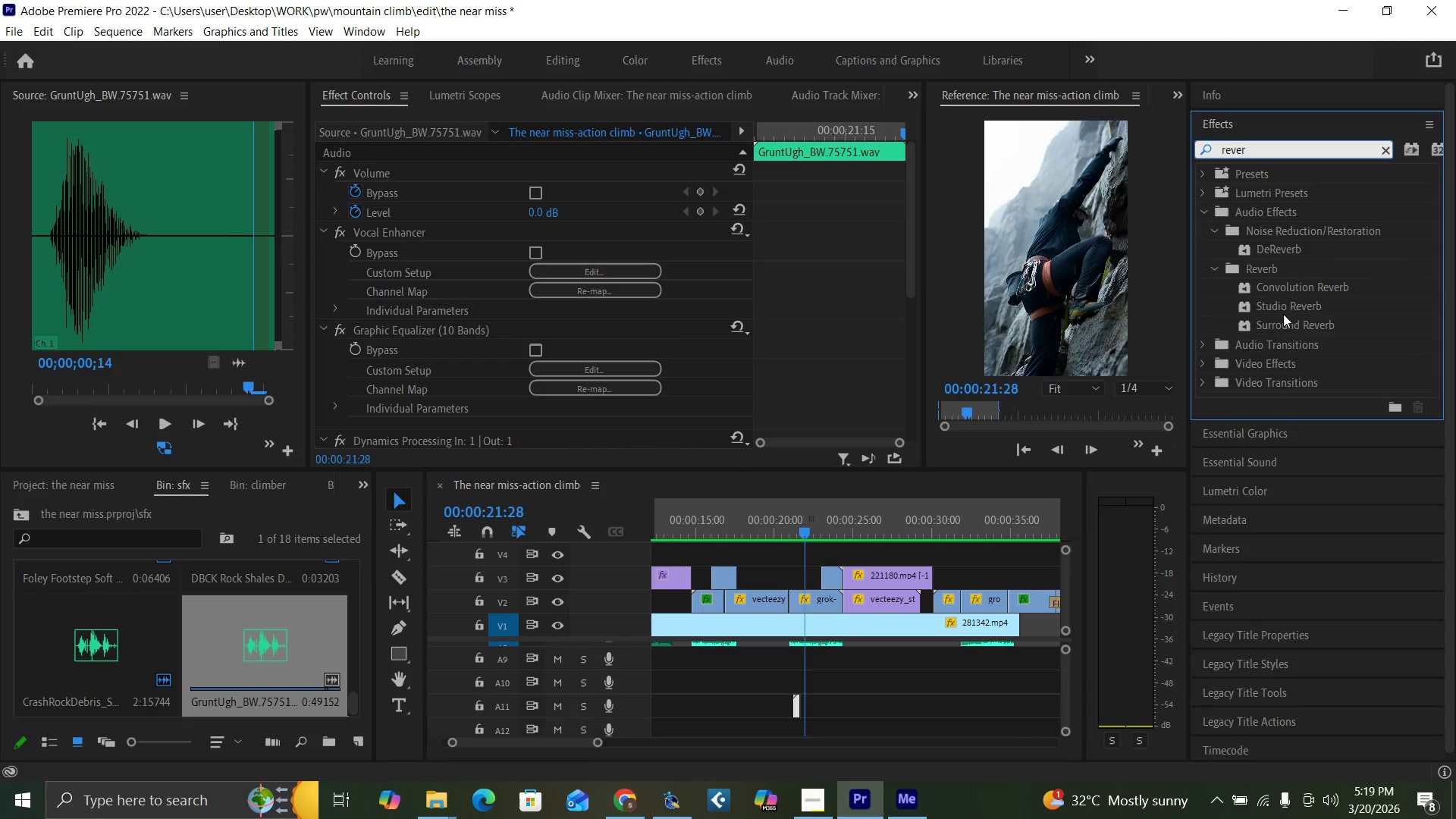 
left_click_drag(start_coordinate=[1284, 307], to_coordinate=[797, 704])
 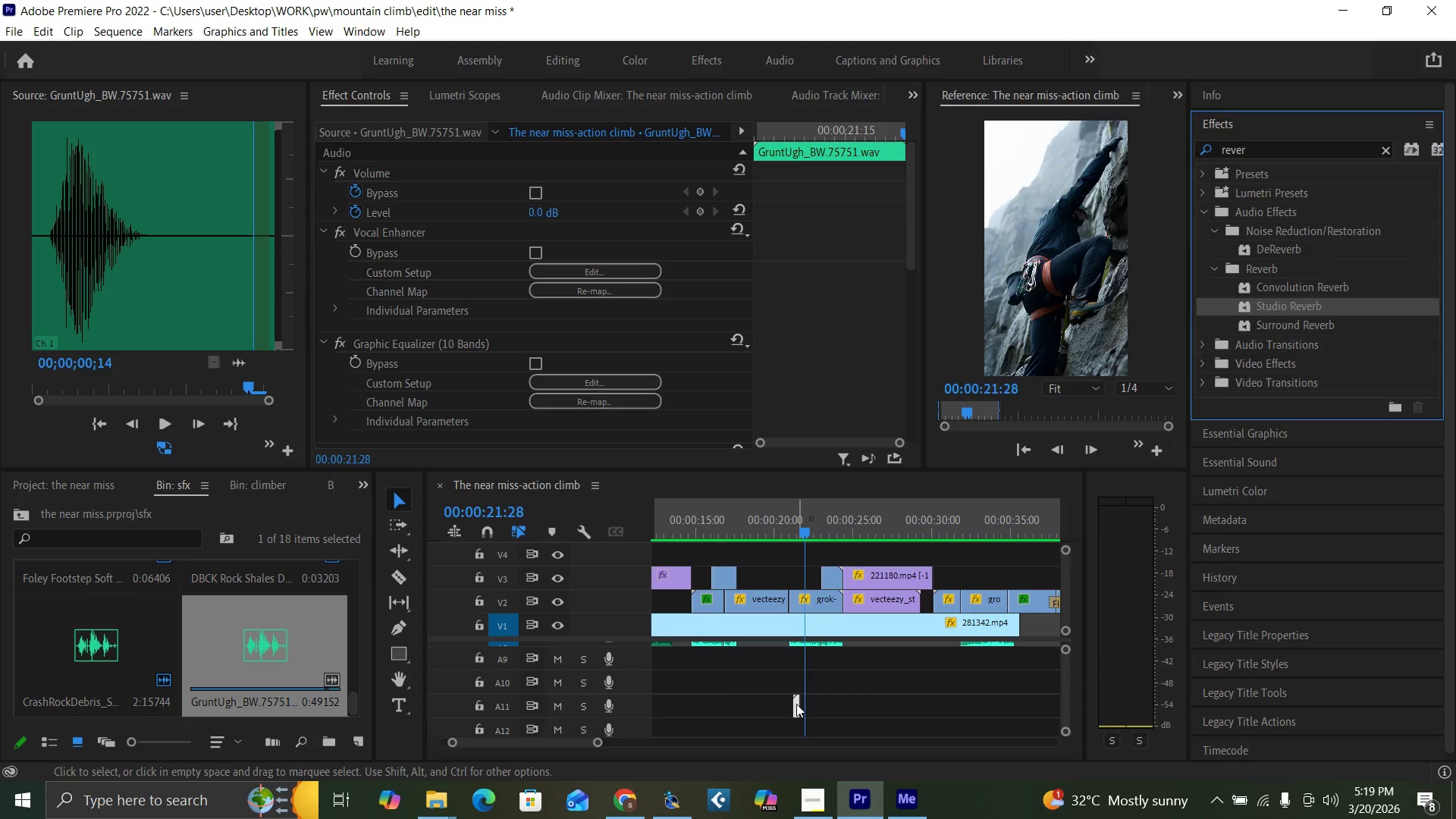 
key(Equal)
 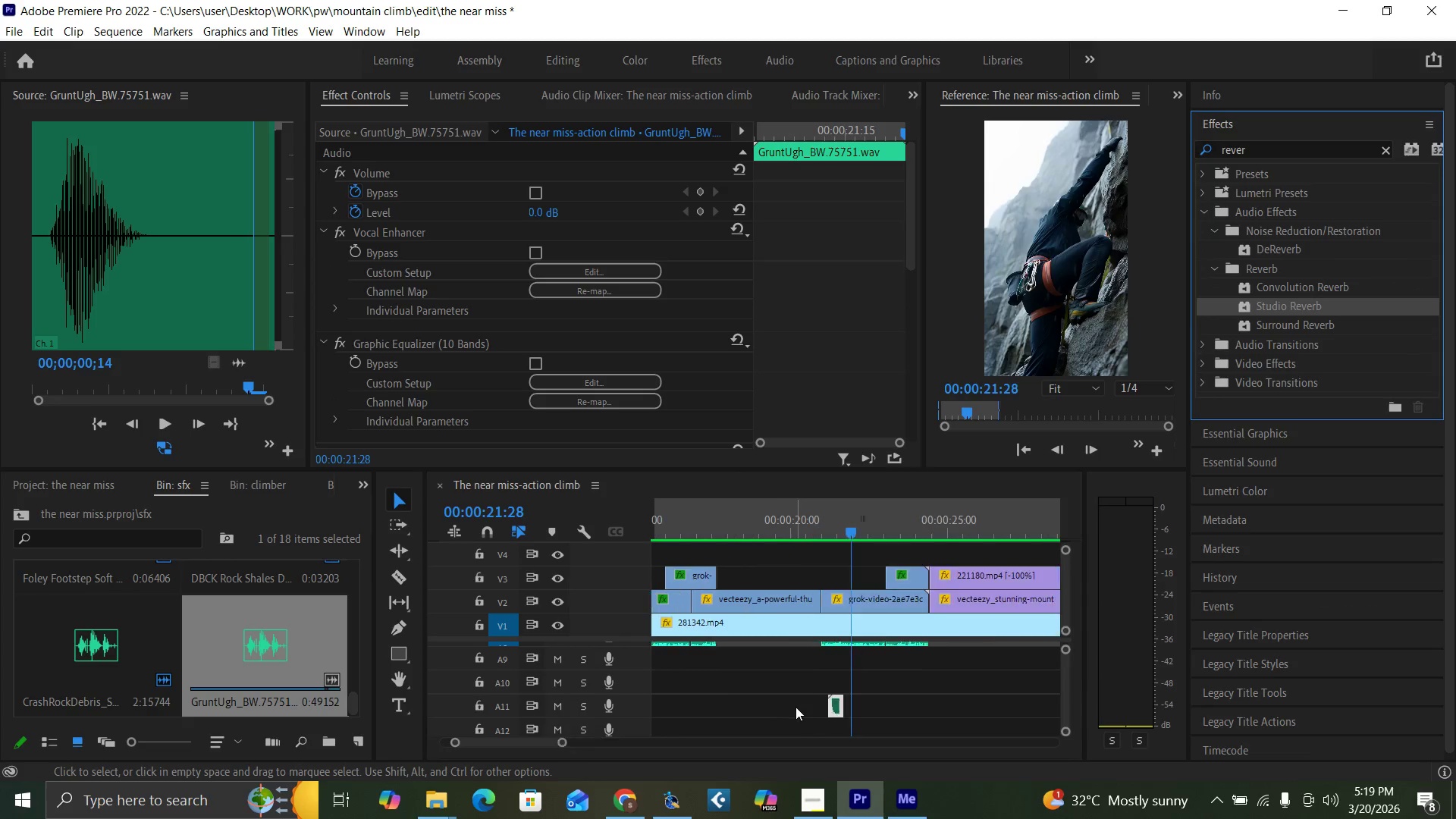 
key(Equal)
 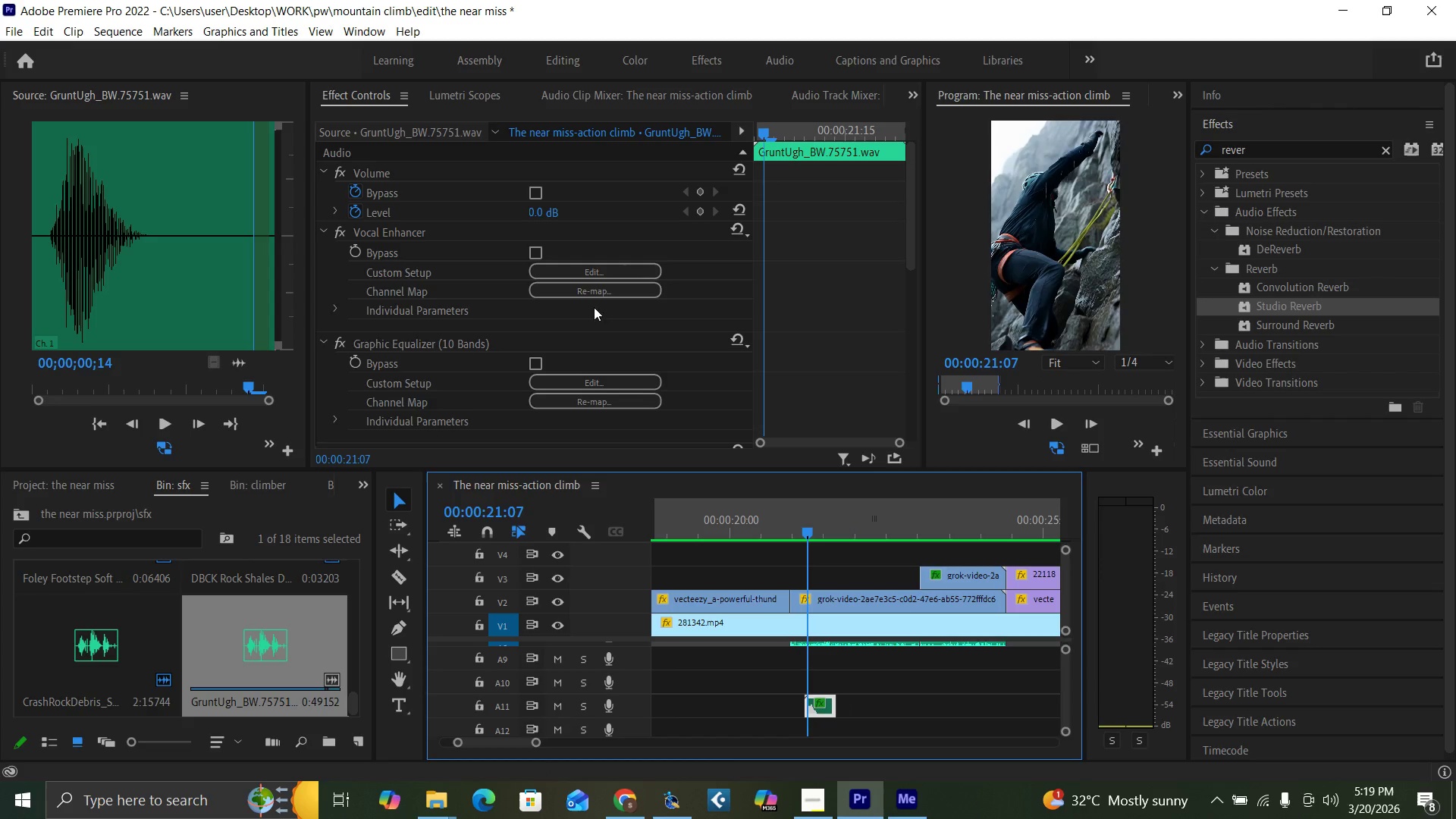 
left_click_drag(start_coordinate=[914, 259], to_coordinate=[911, 441])
 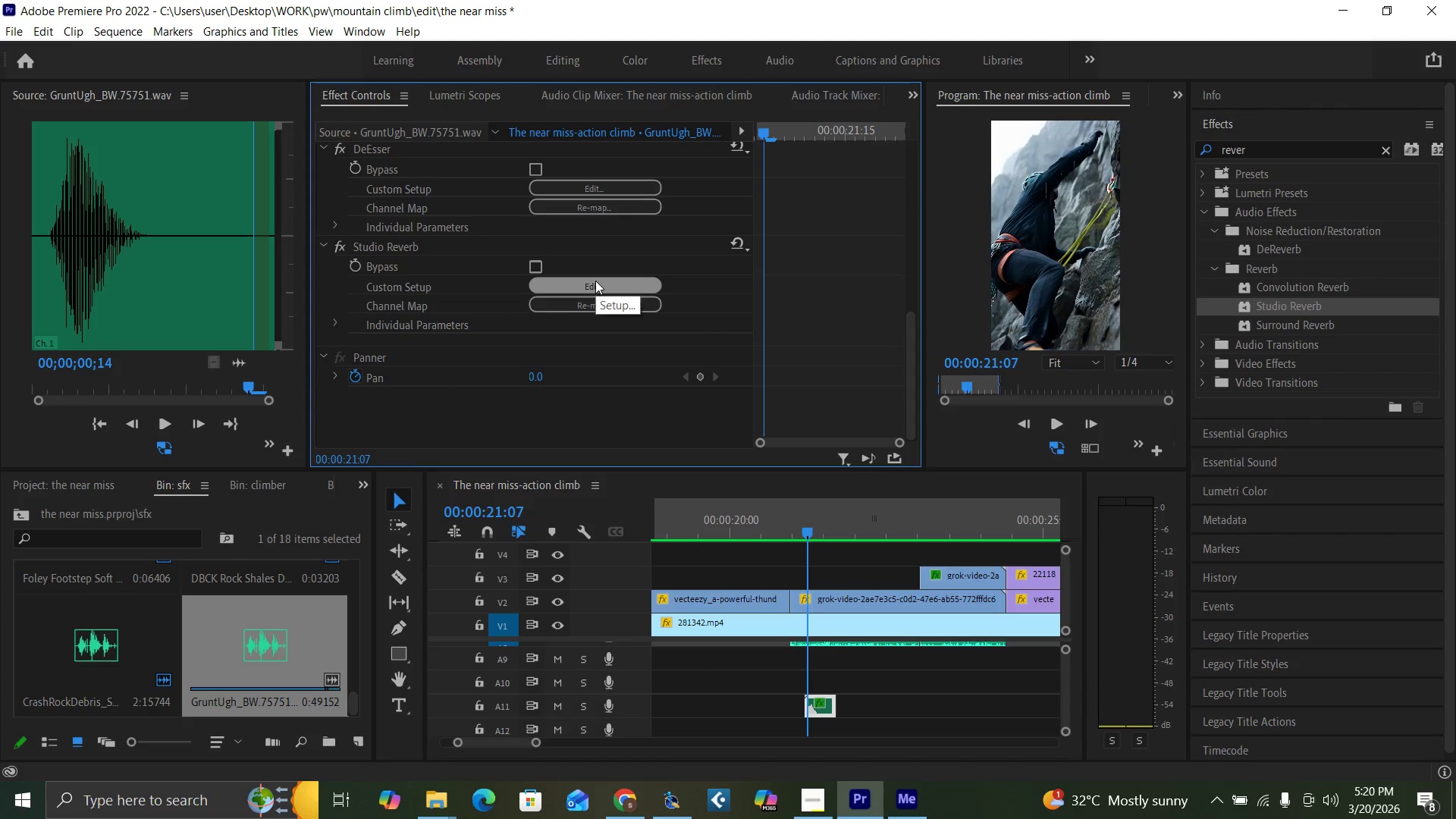 
left_click([599, 284])
 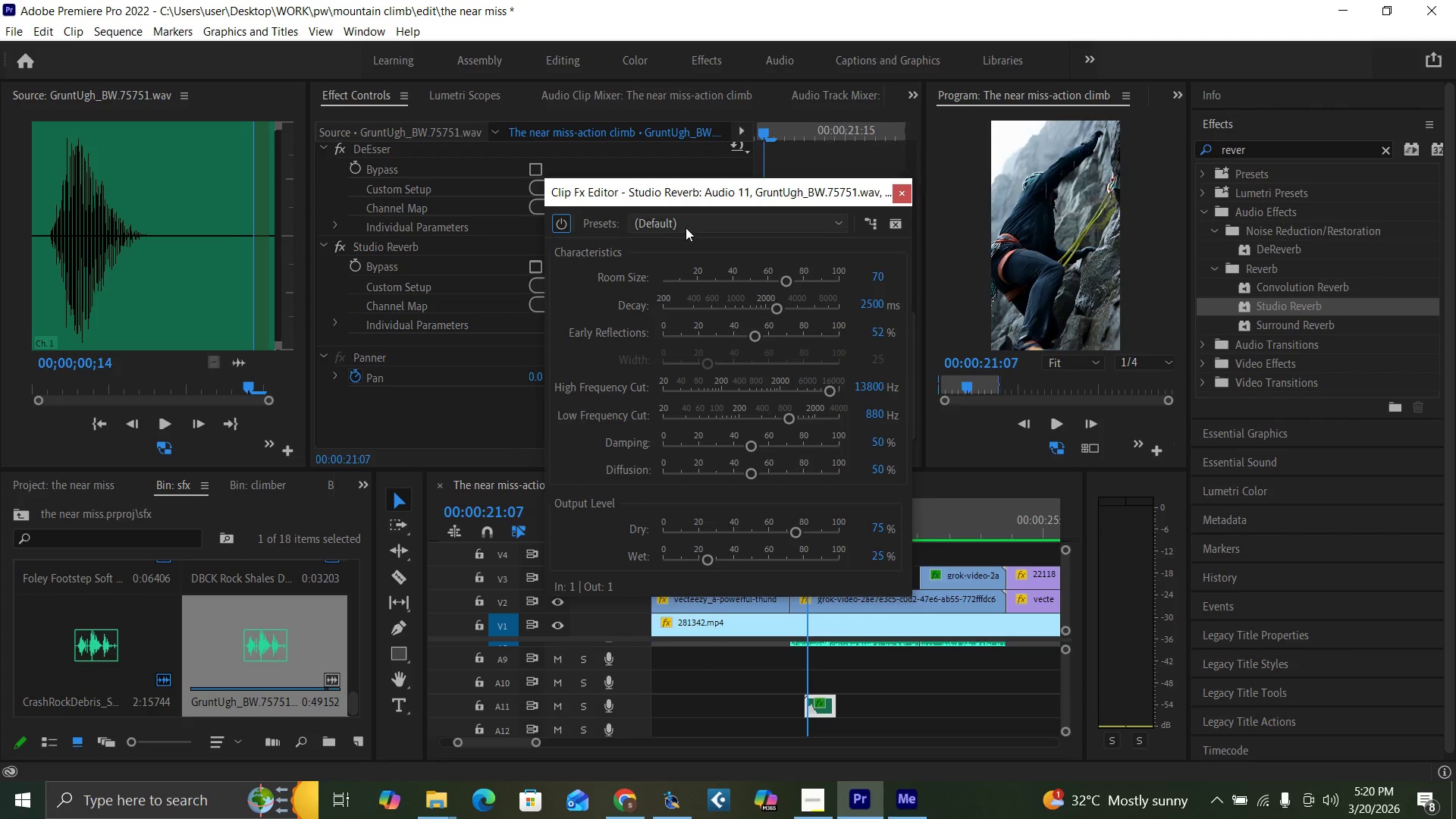 
left_click([689, 224])
 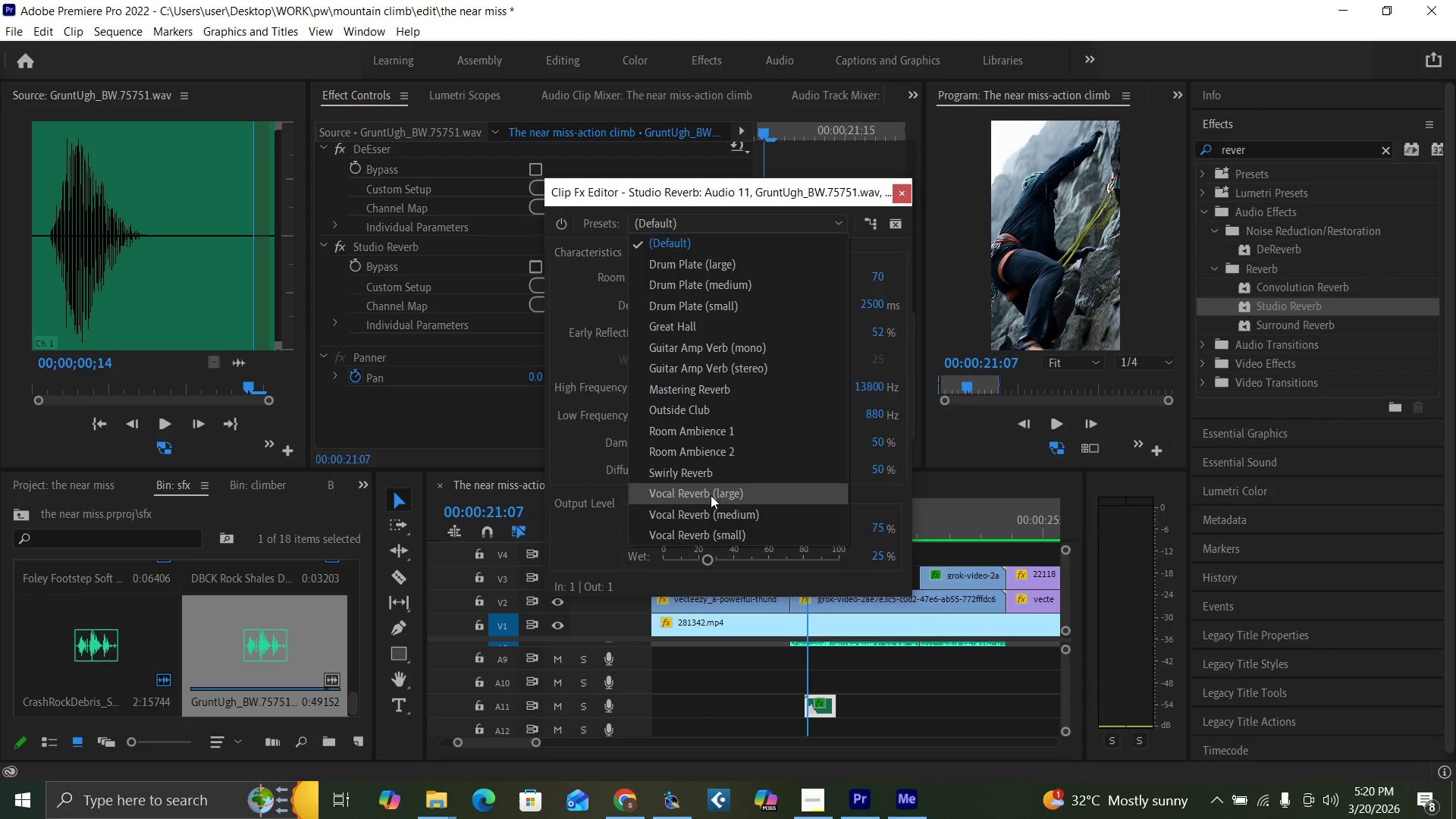 
left_click([716, 491])
 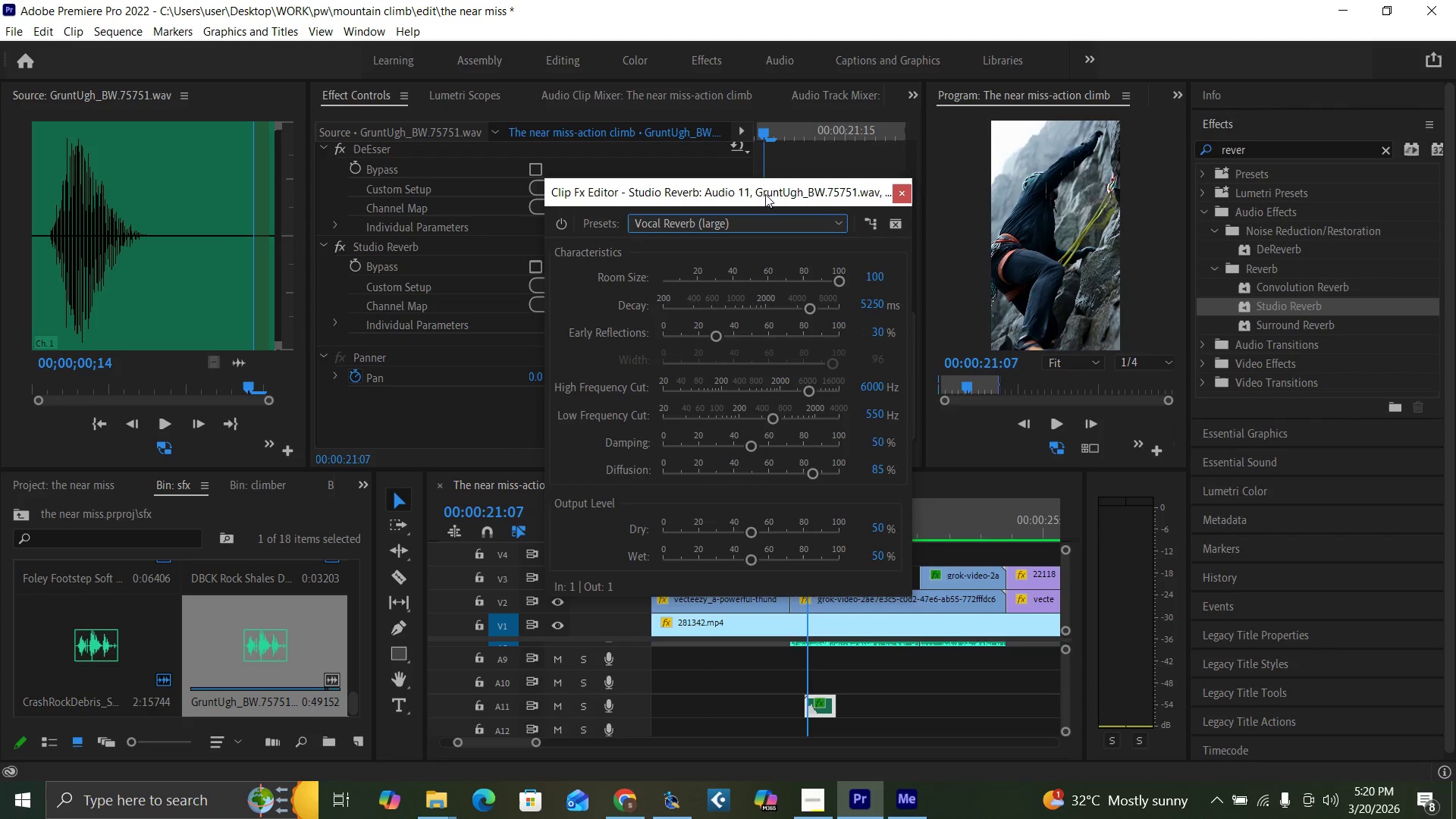 
left_click_drag(start_coordinate=[761, 206], to_coordinate=[618, 197])
 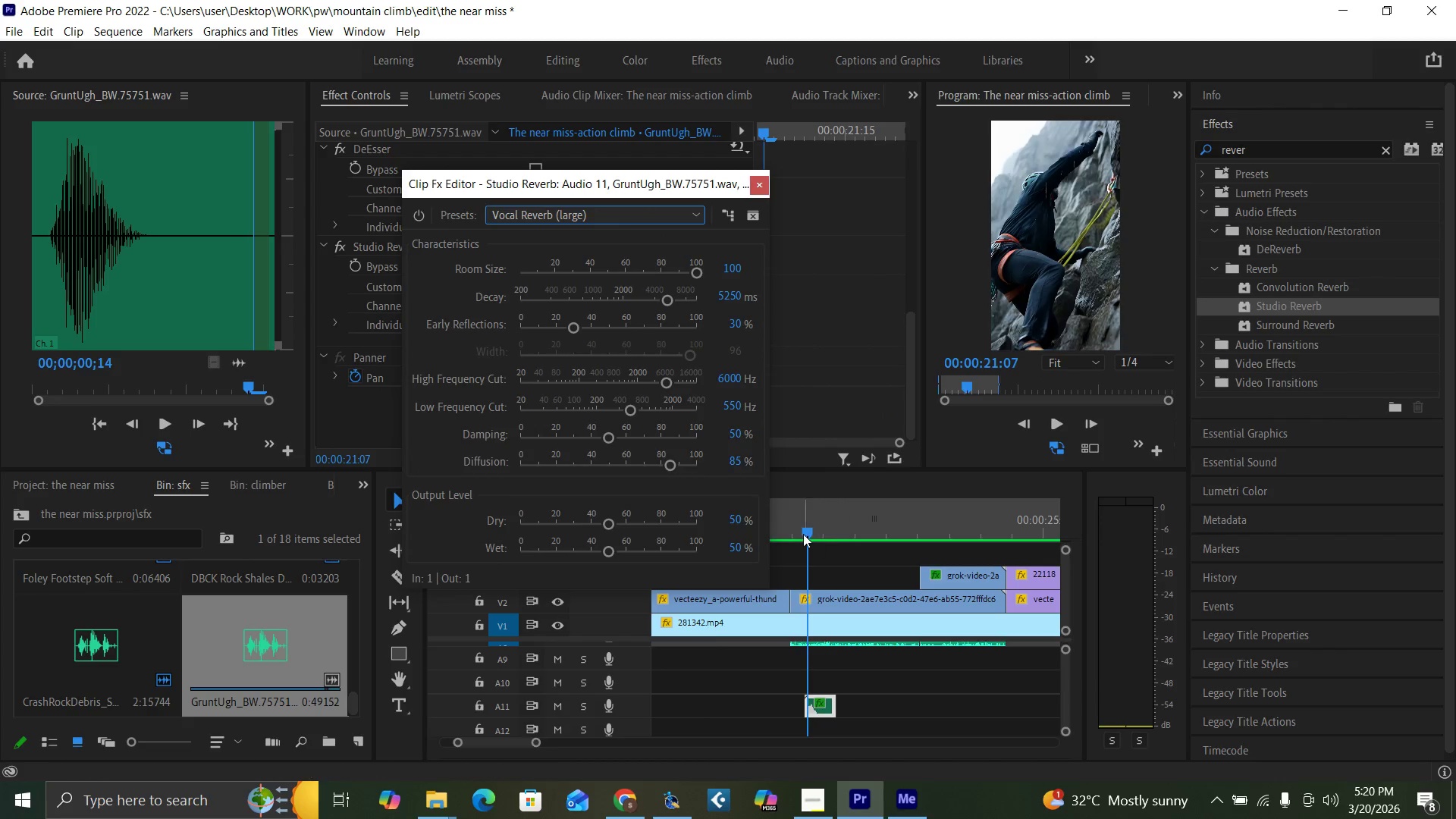 
left_click([796, 527])
 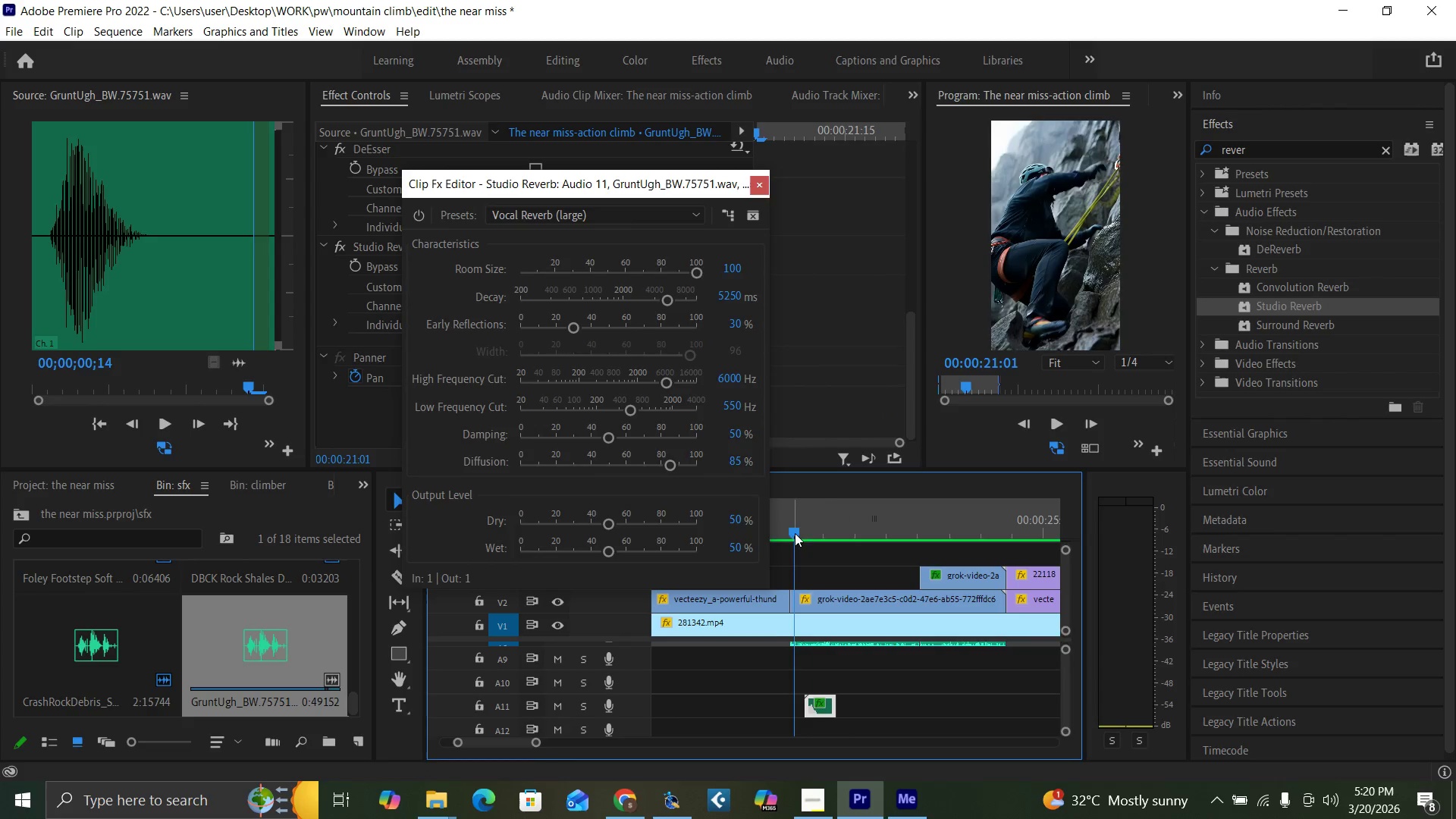 
key(Space)
 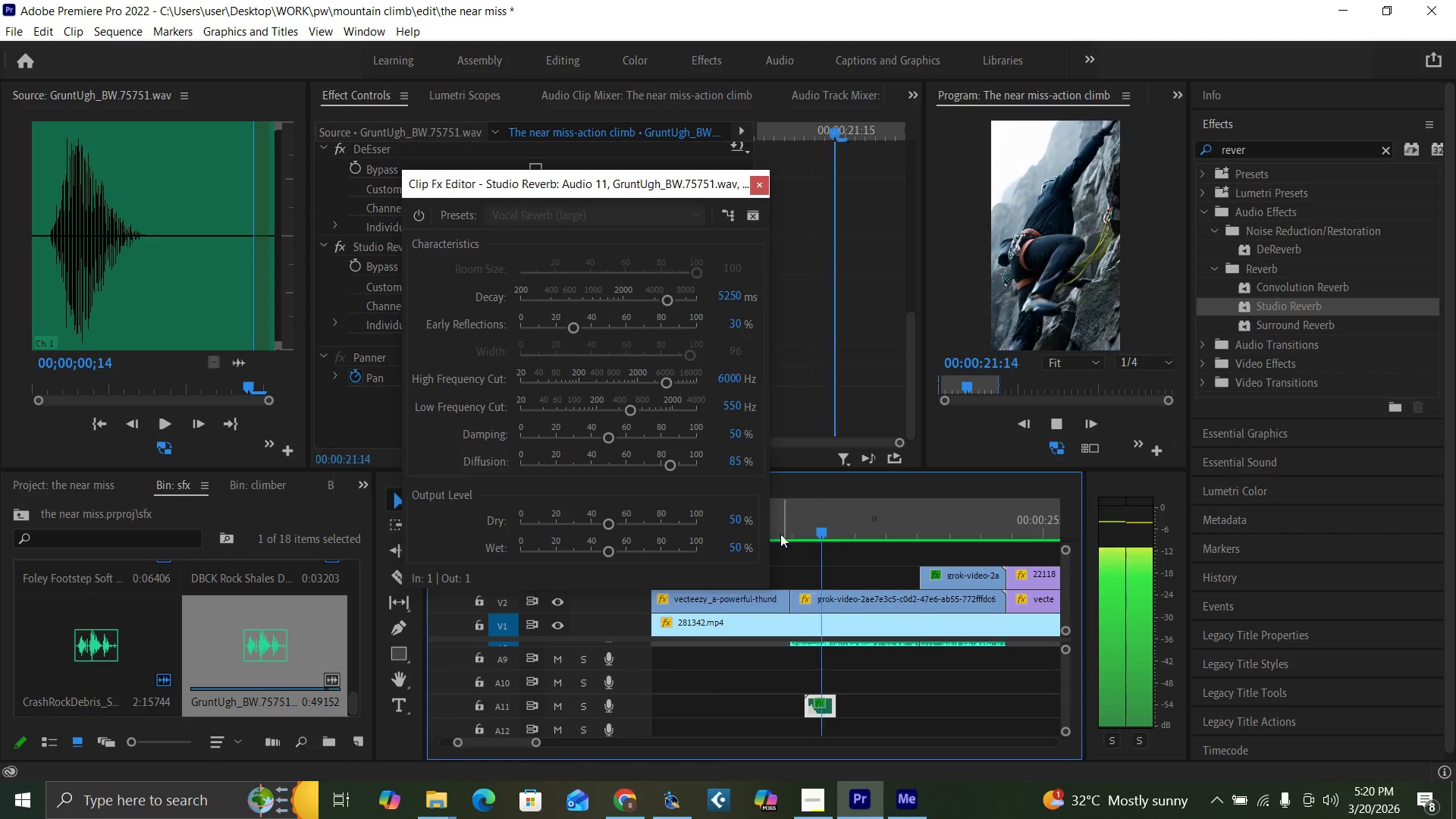 
key(Space)
 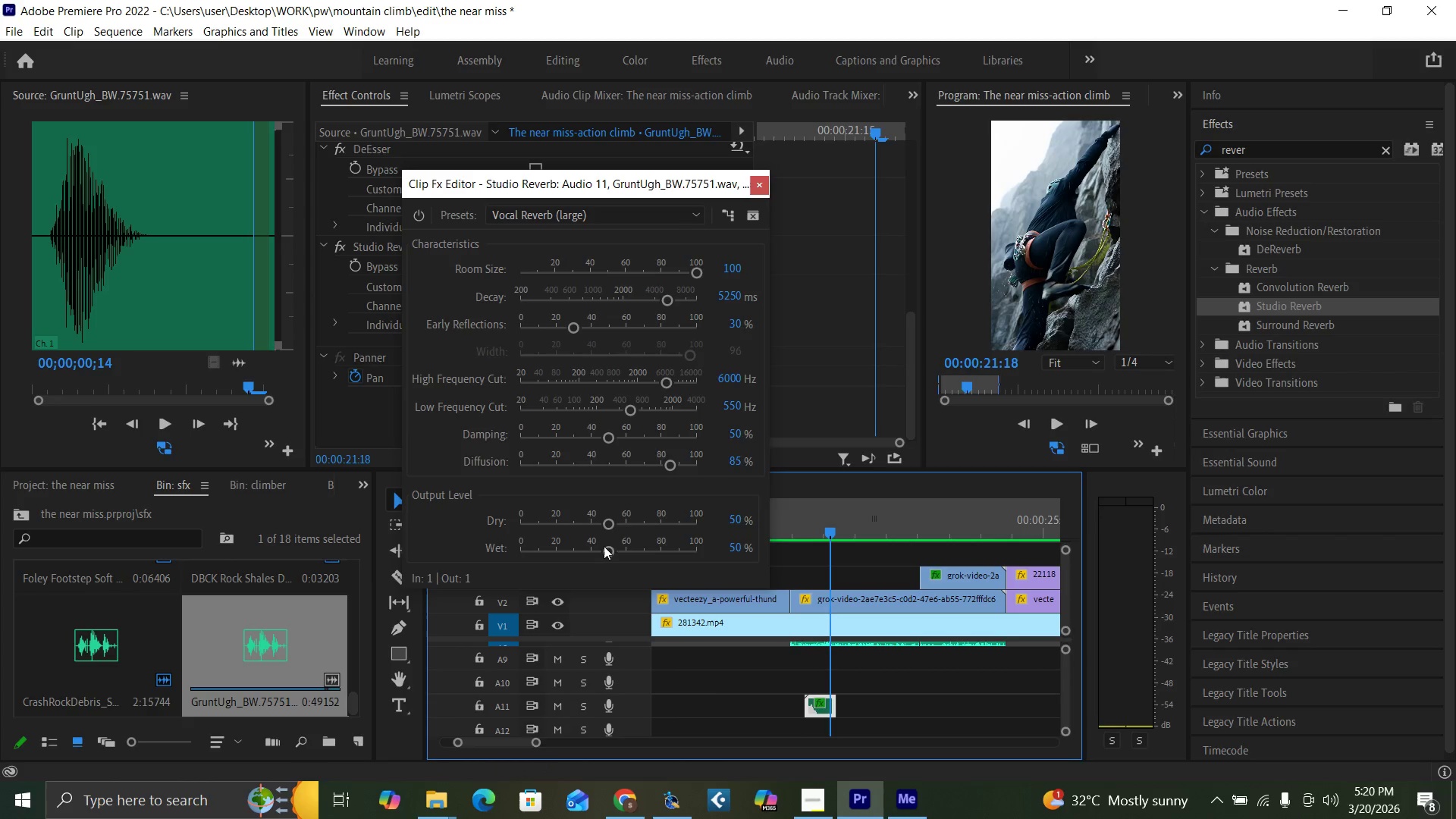 
left_click_drag(start_coordinate=[606, 553], to_coordinate=[534, 544])
 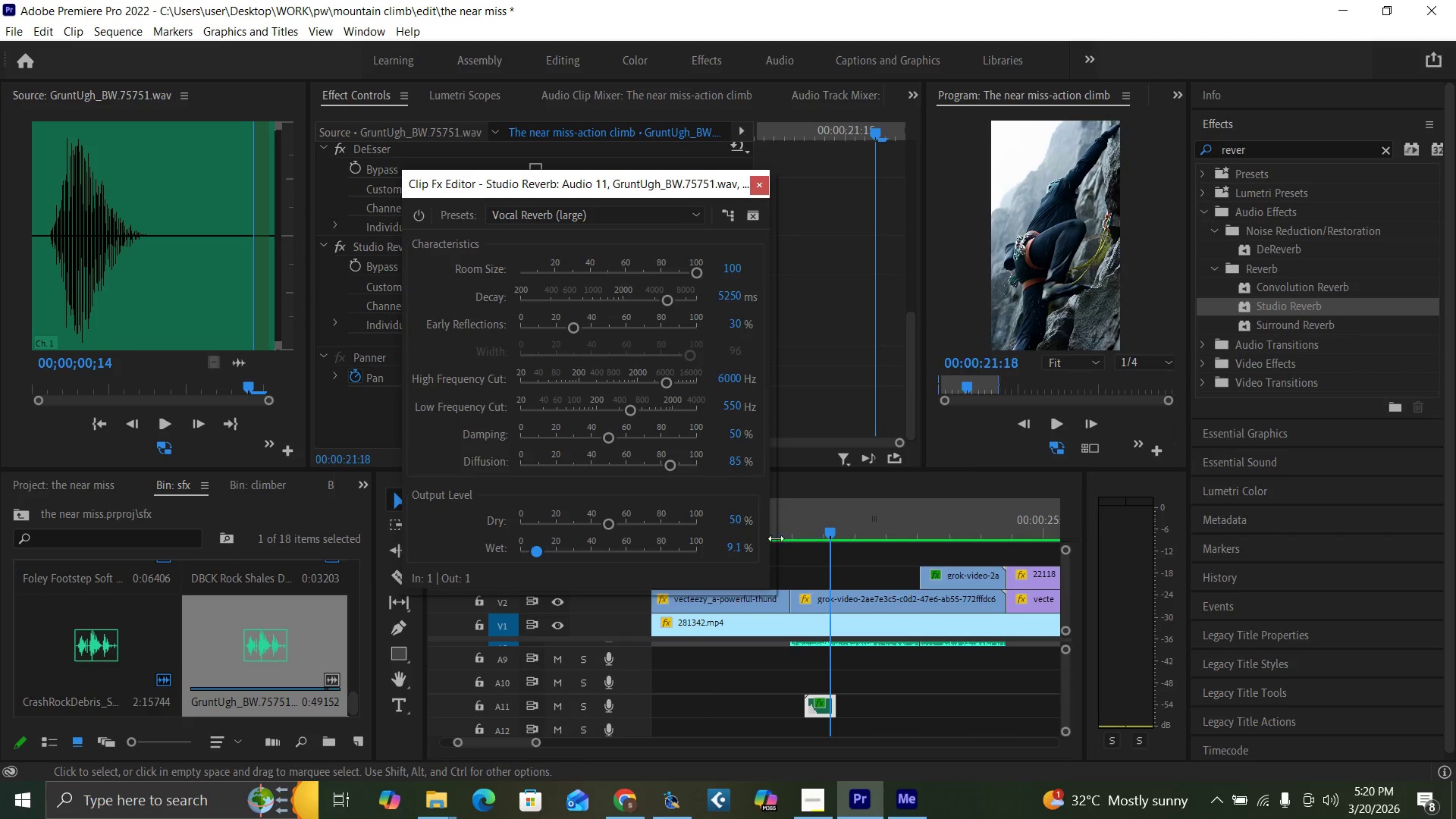 
left_click([794, 528])
 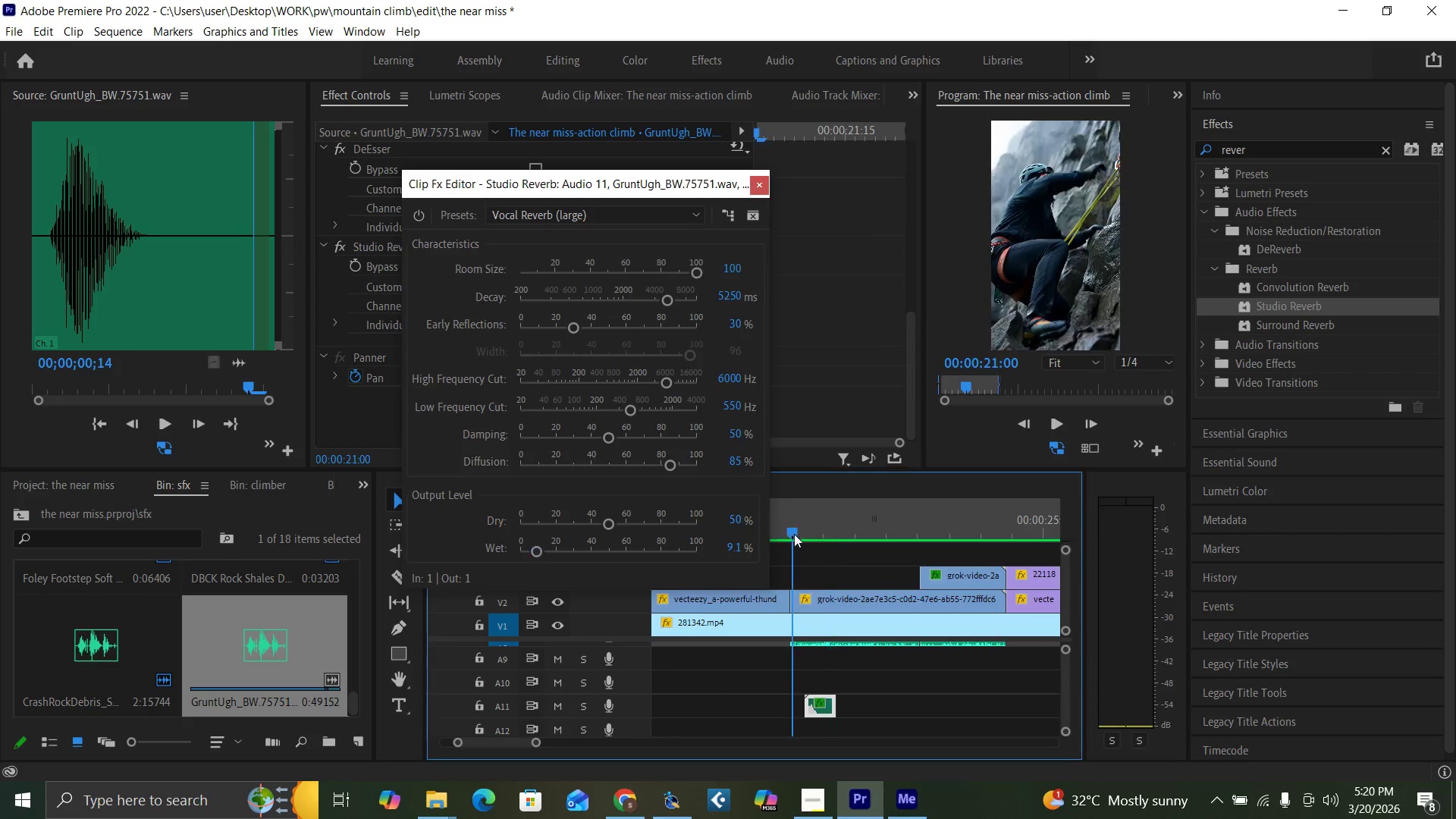 
key(Space)
 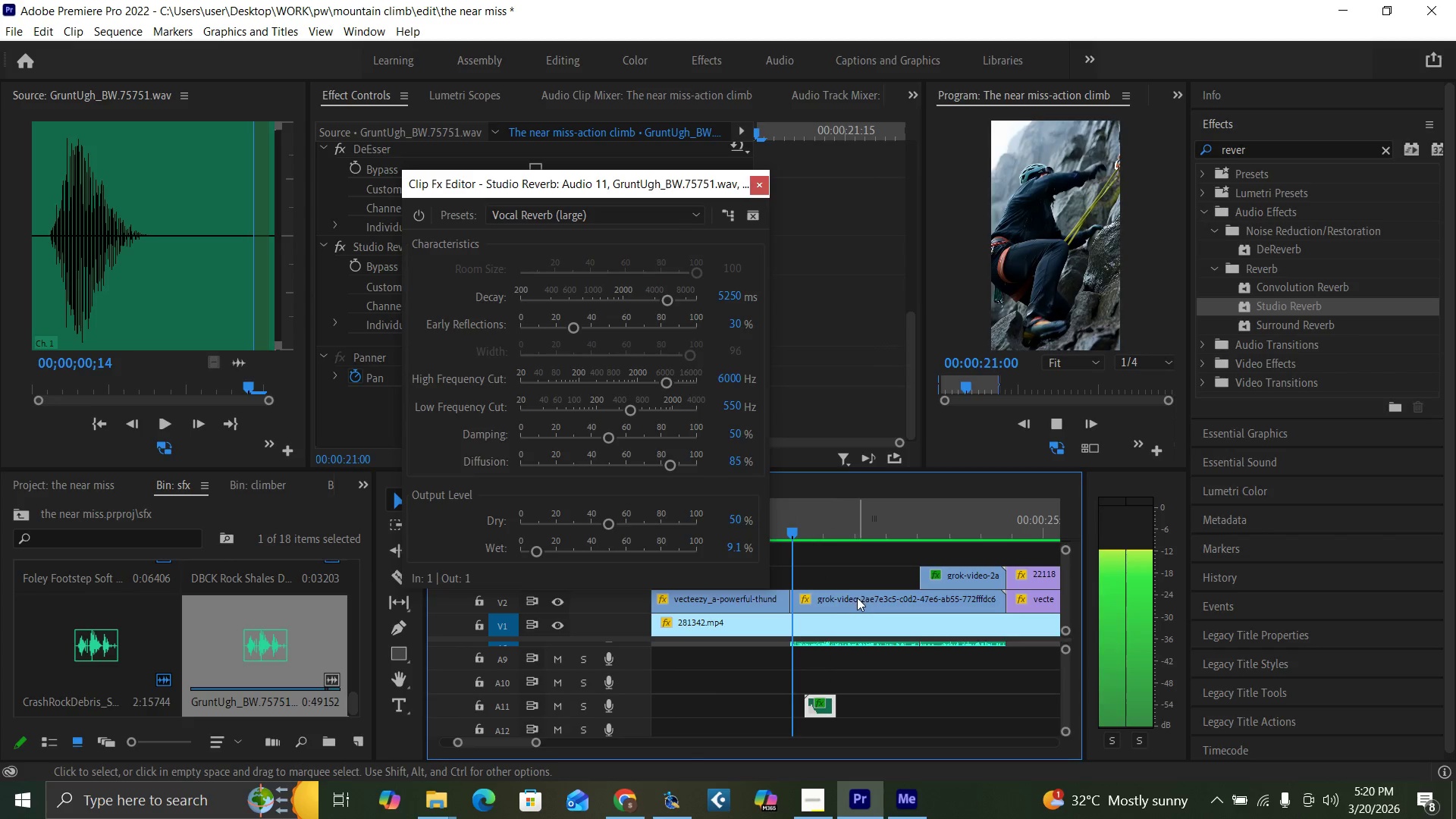 
key(Space)
 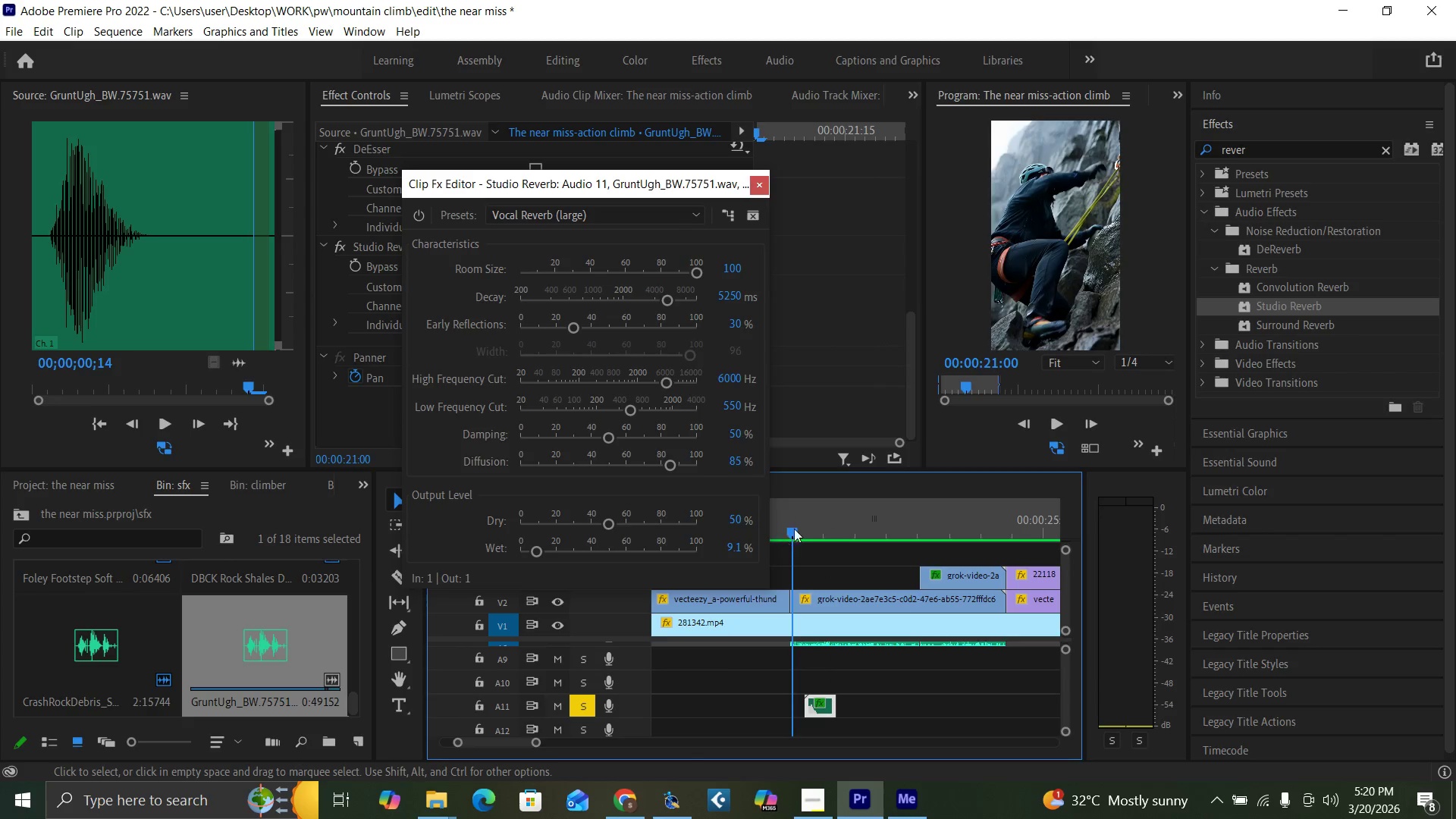 
left_click([780, 520])
 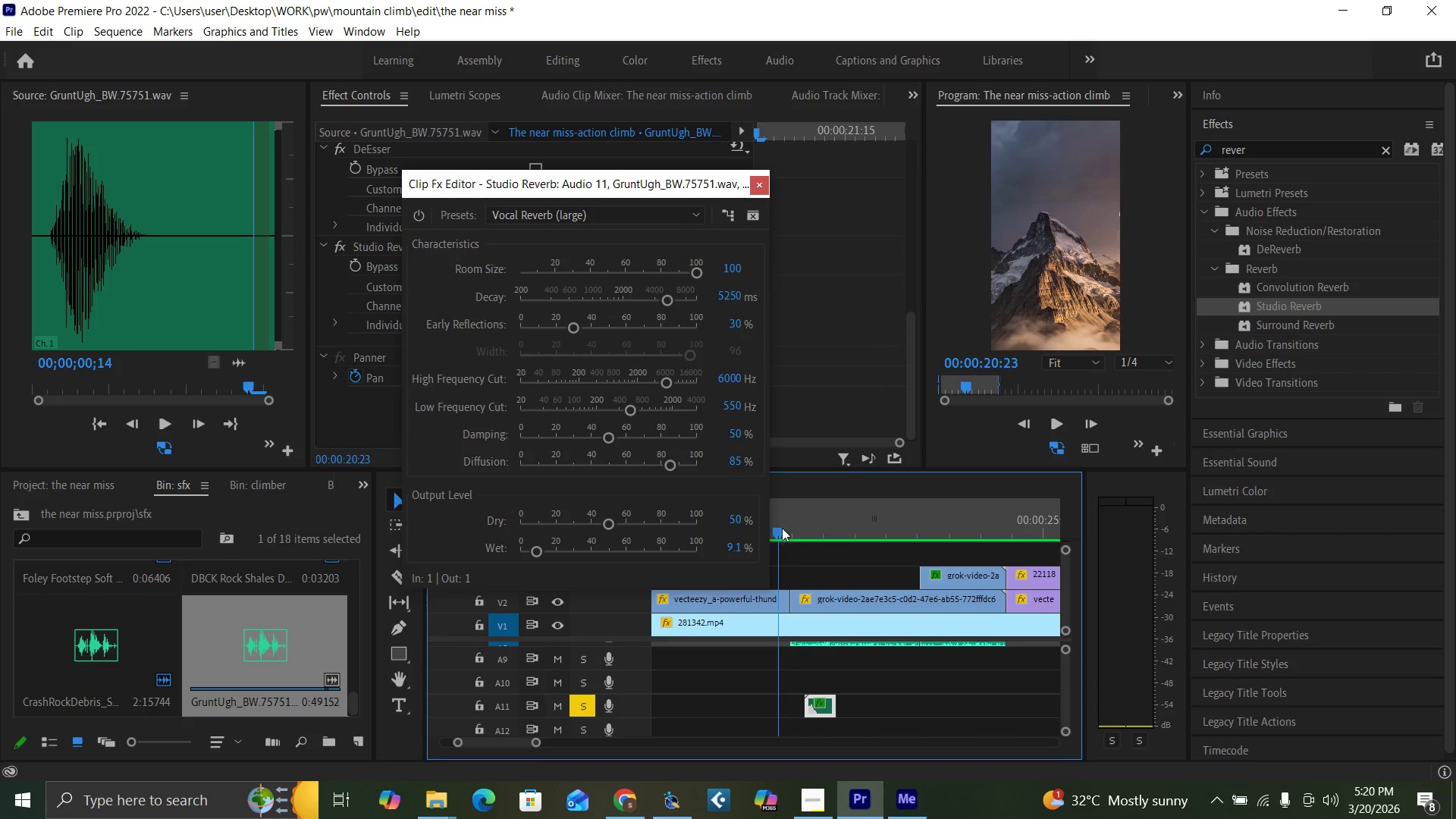 
key(Space)
 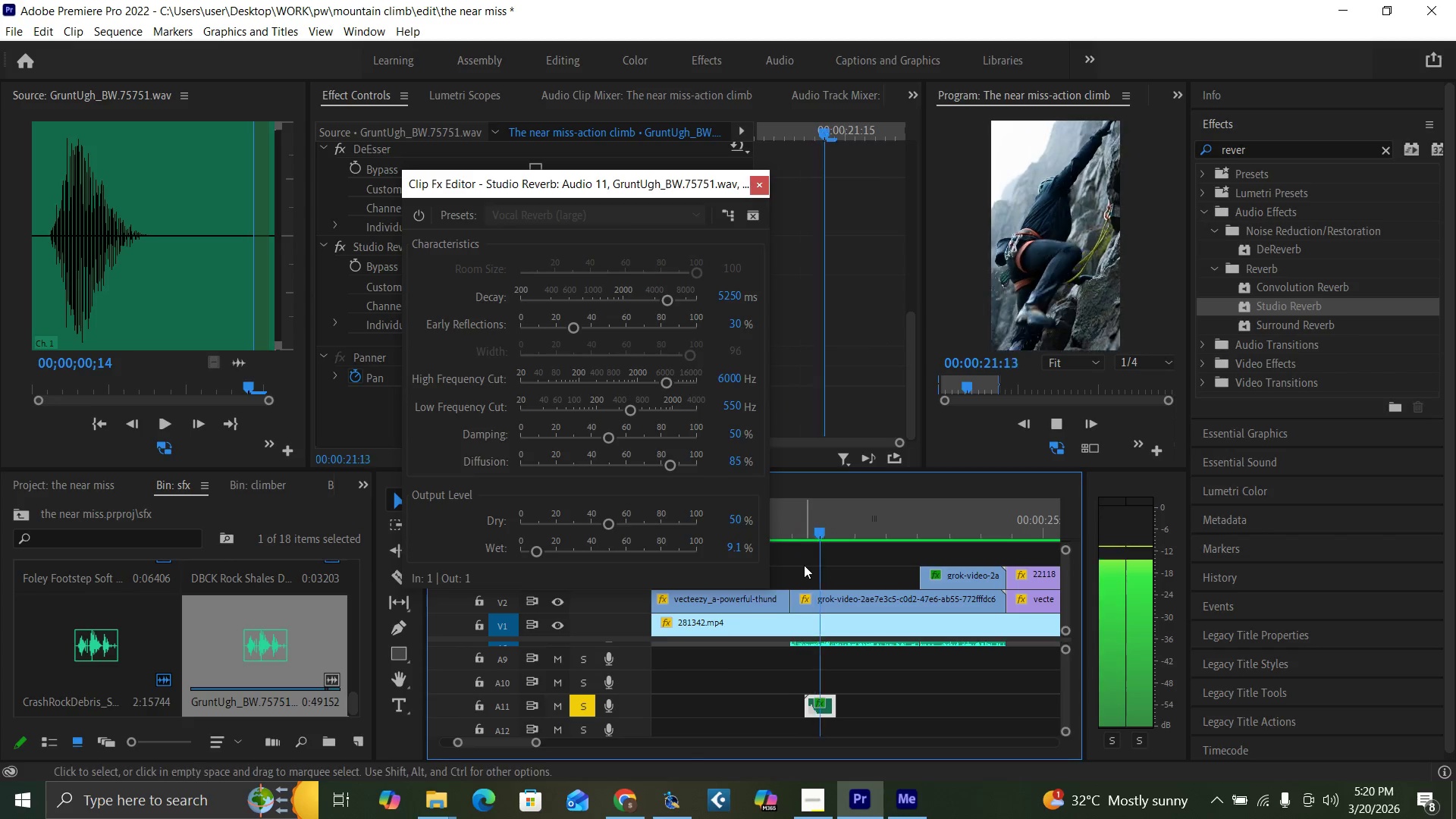 
key(Space)
 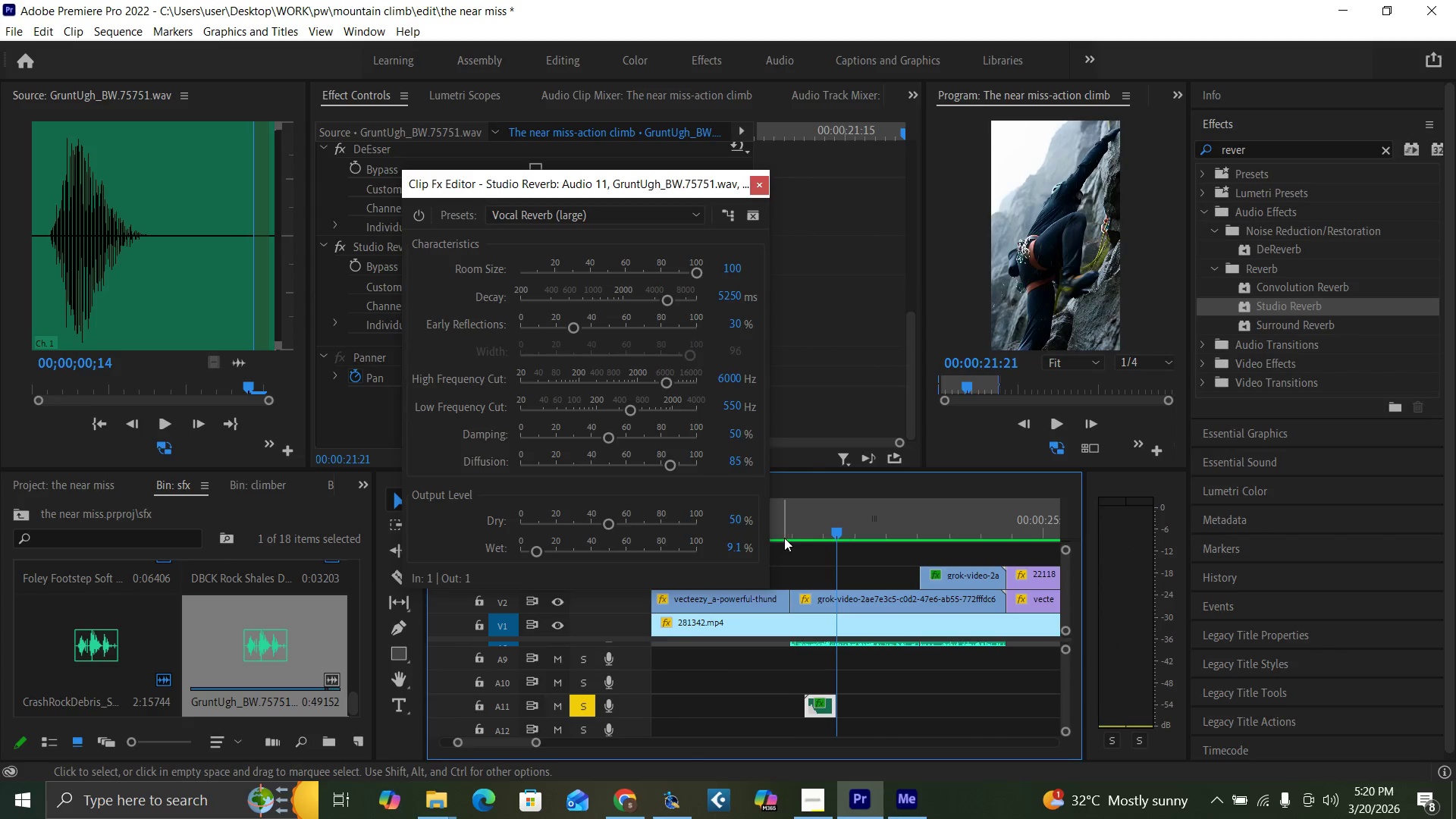 
left_click([784, 534])
 